 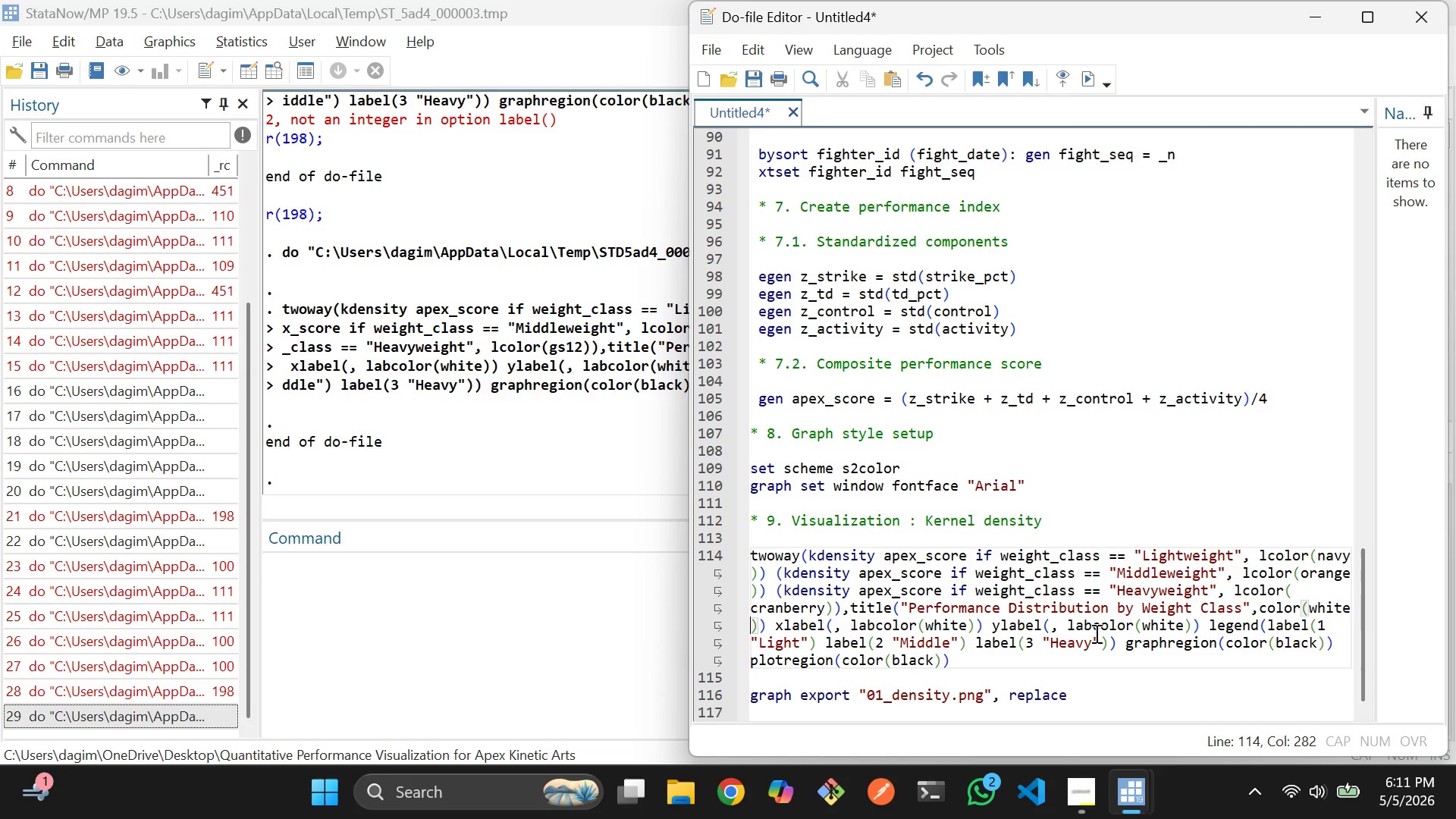 
left_click([974, 629])
 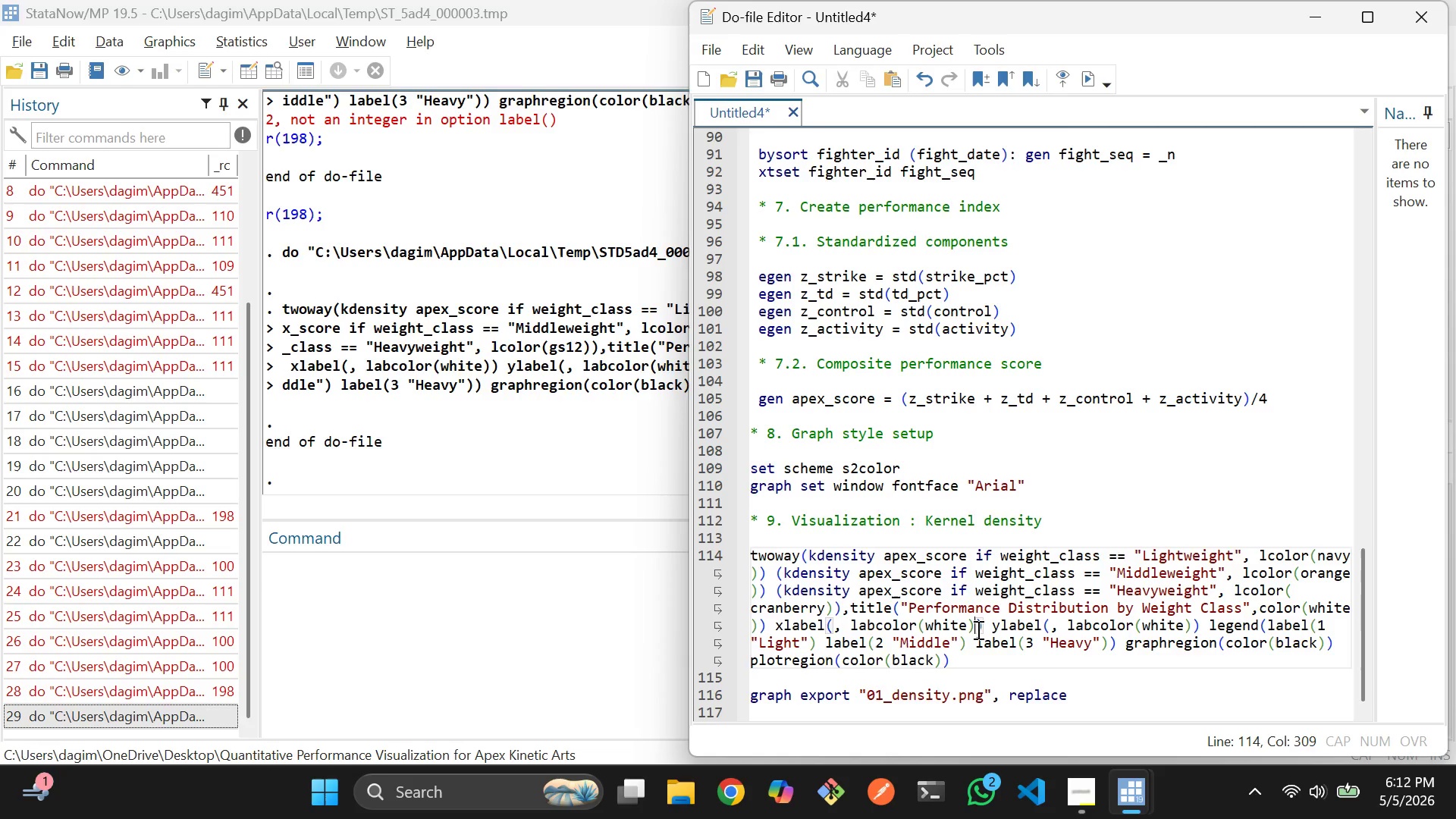 
type( grid glcolor(gs8)
 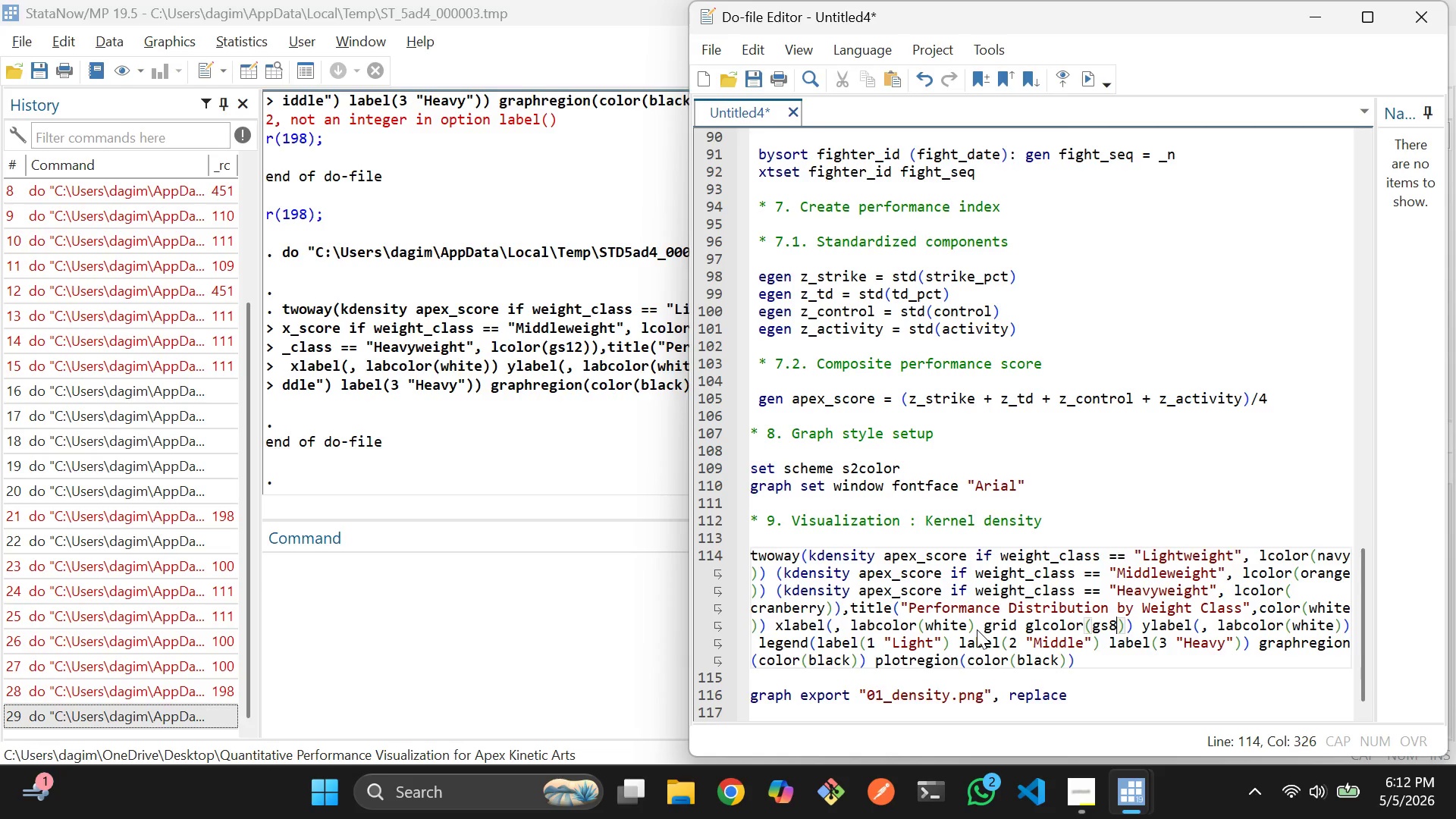 
wait(6.48)
 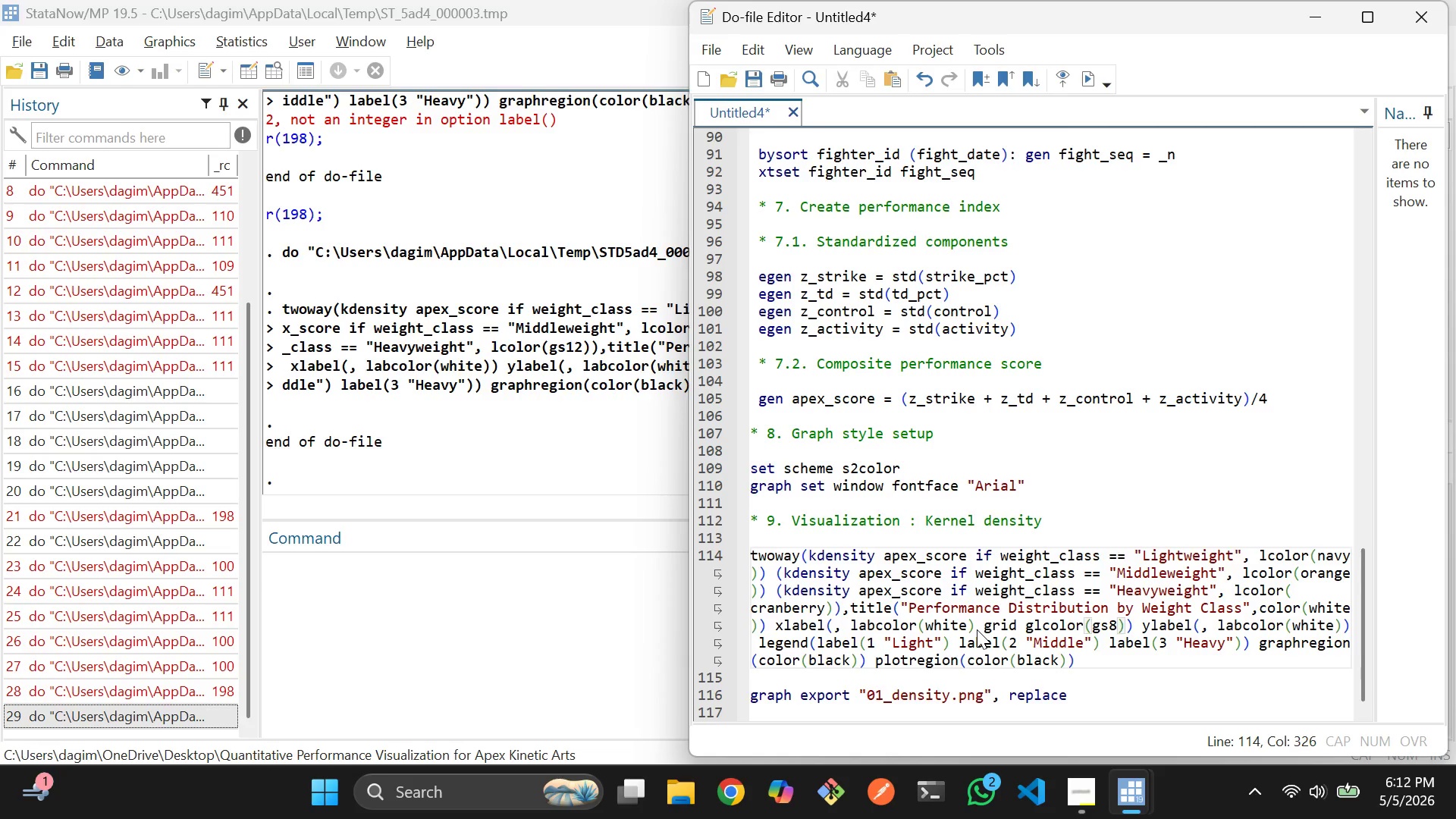 
left_click_drag(start_coordinate=[971, 622], to_coordinate=[1124, 625])
 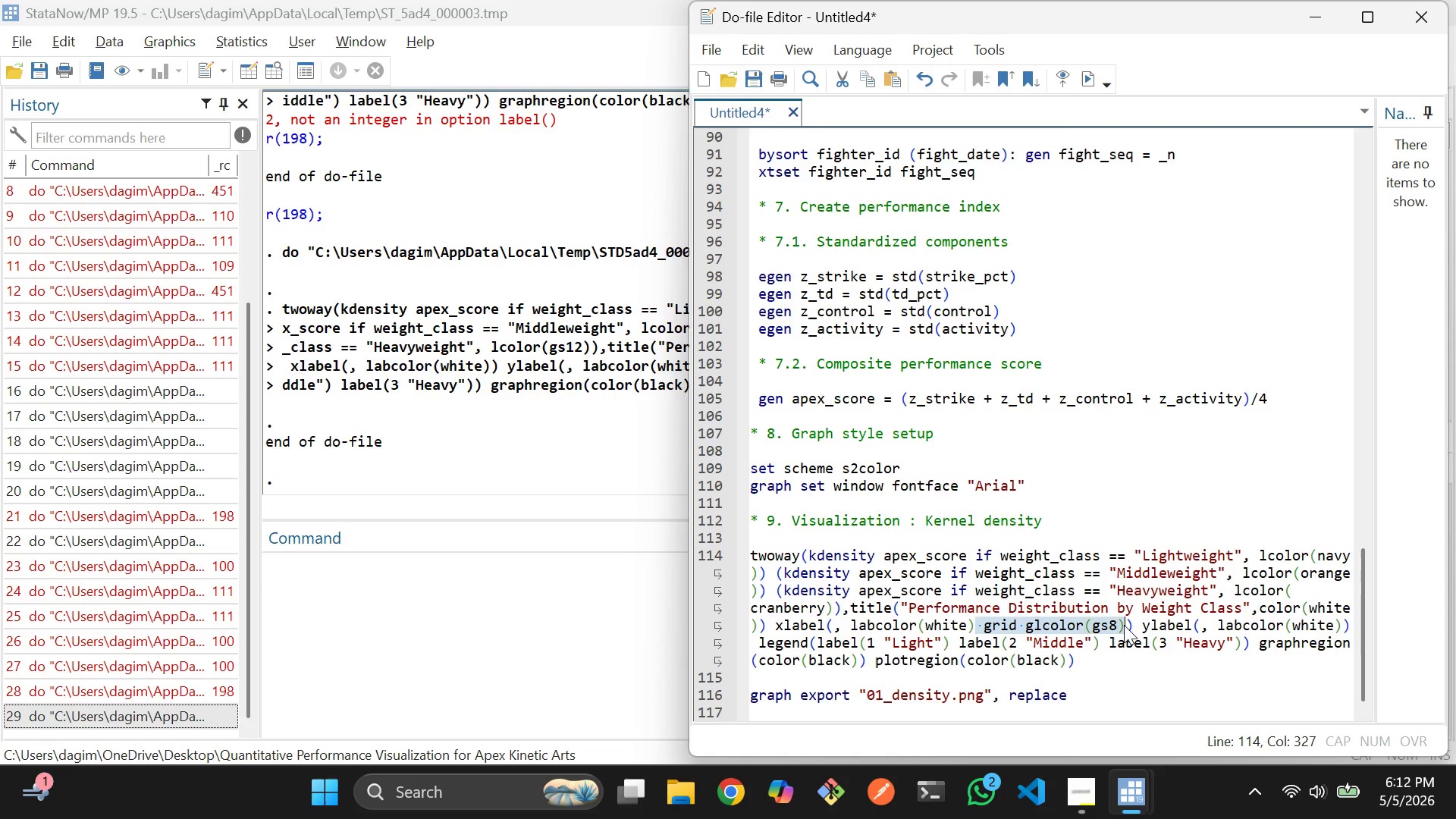 
key(Control+C)
 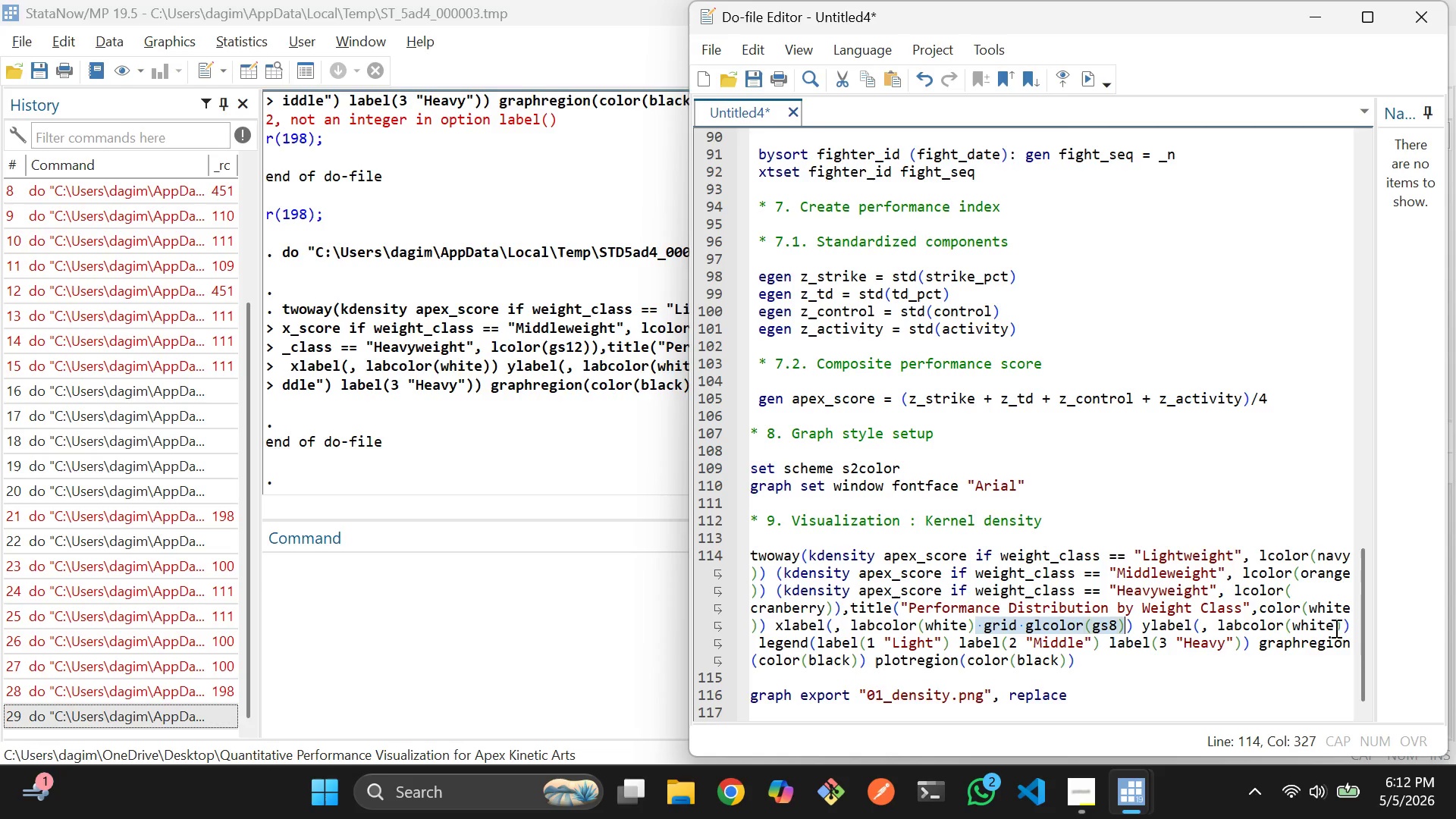 
left_click([1341, 629])
 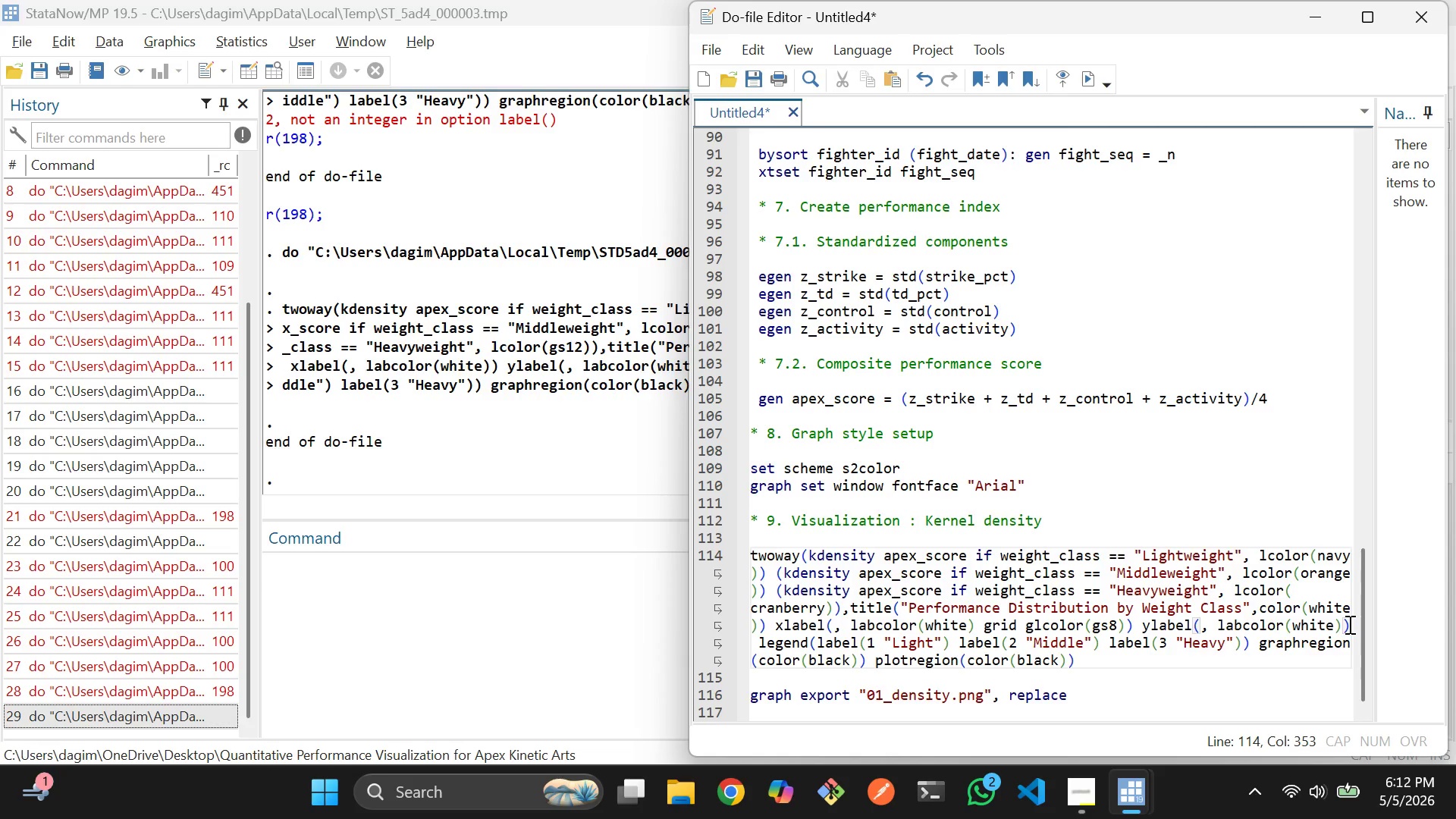 
key(Space)
 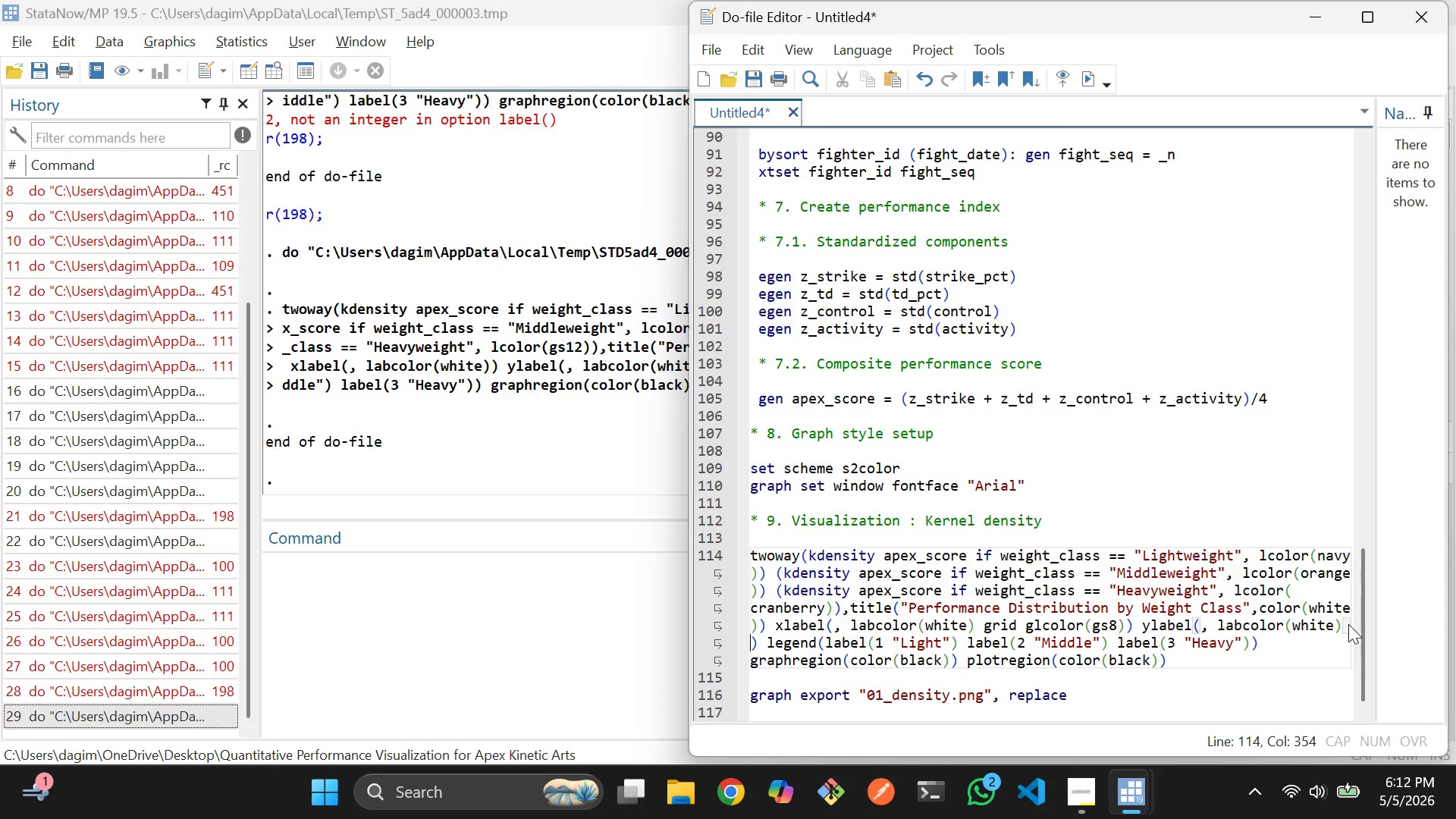 
key(Control+ControlLeft)
 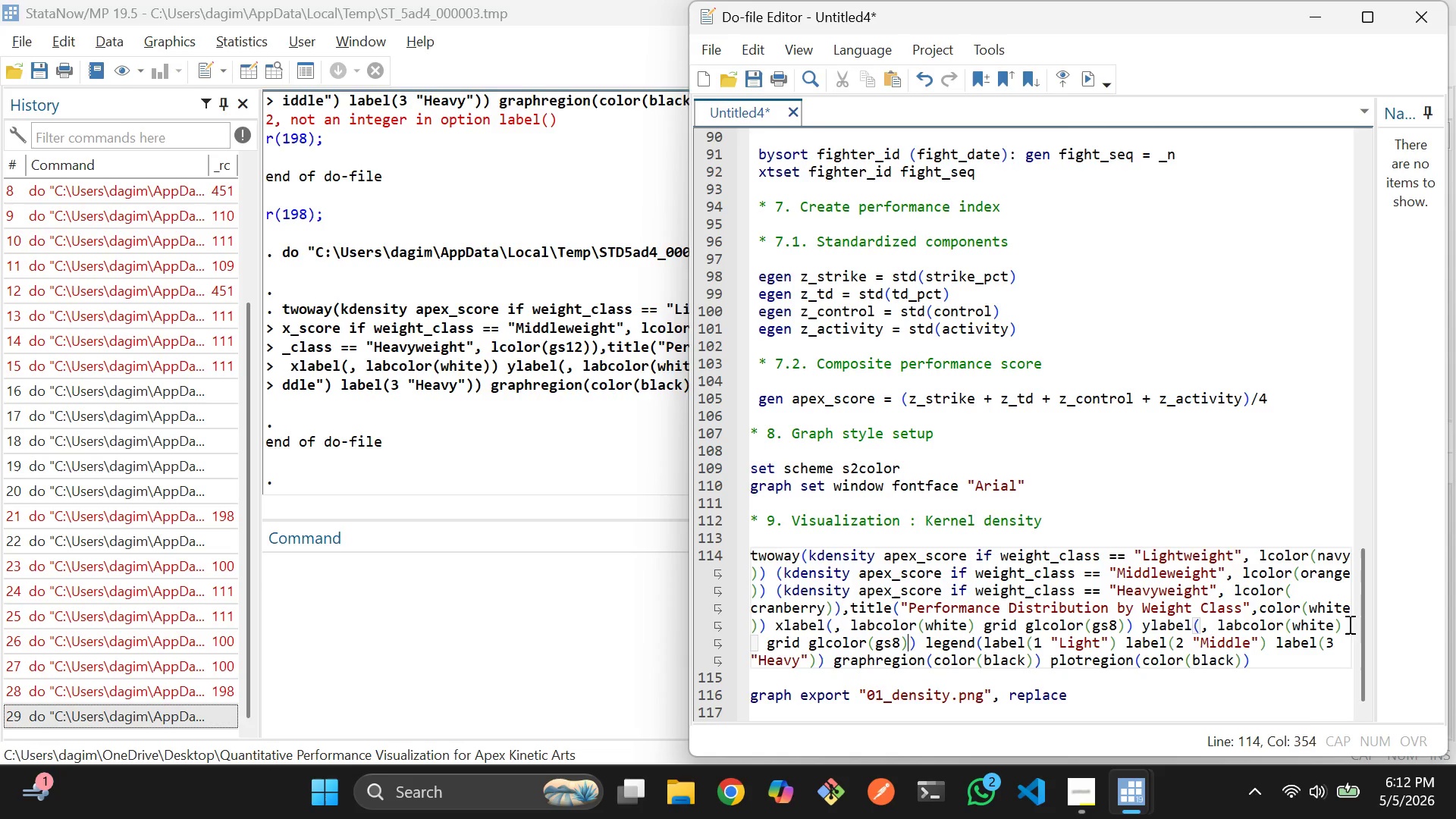 
key(Control+V)
 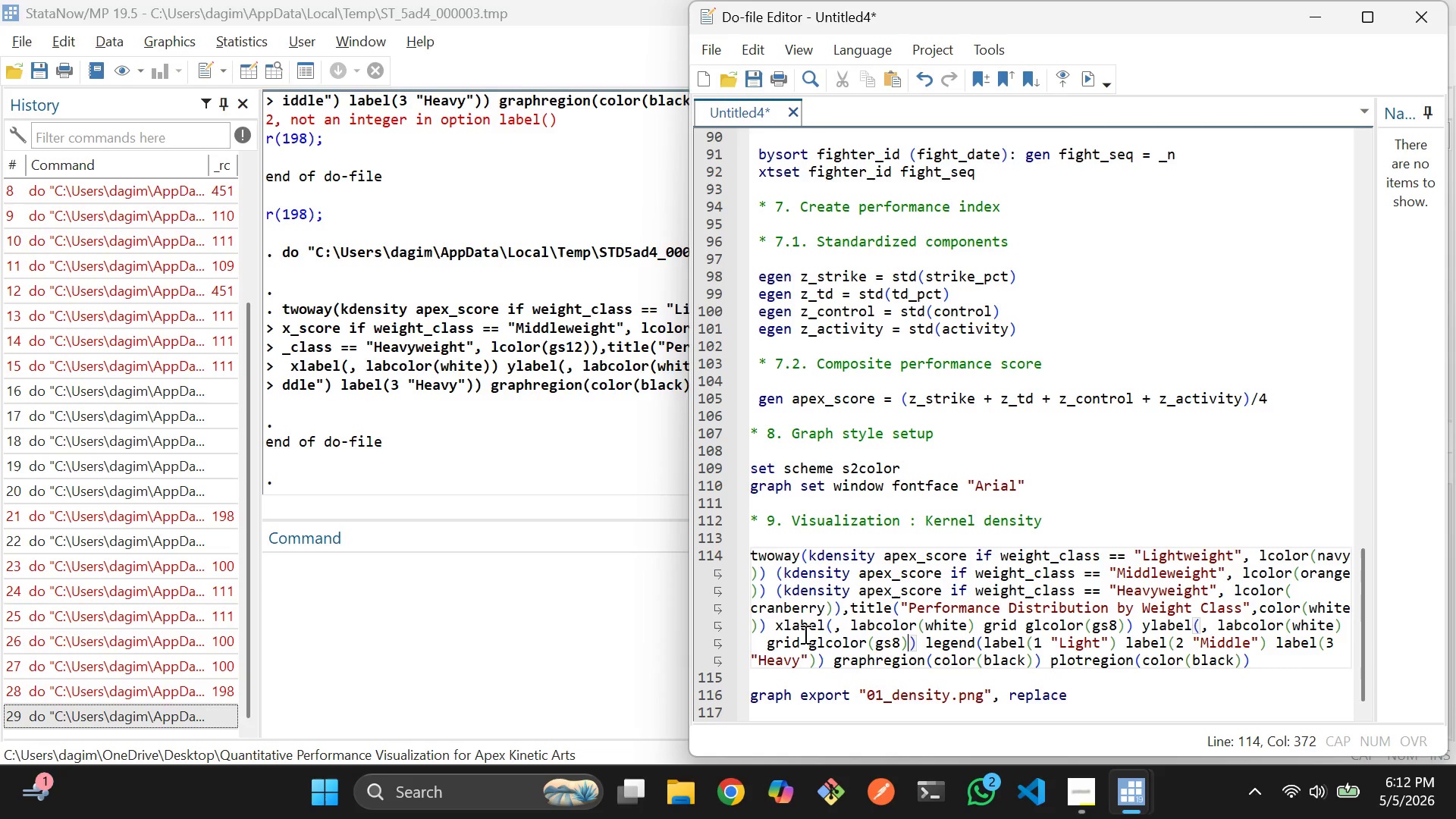 
wait(5.27)
 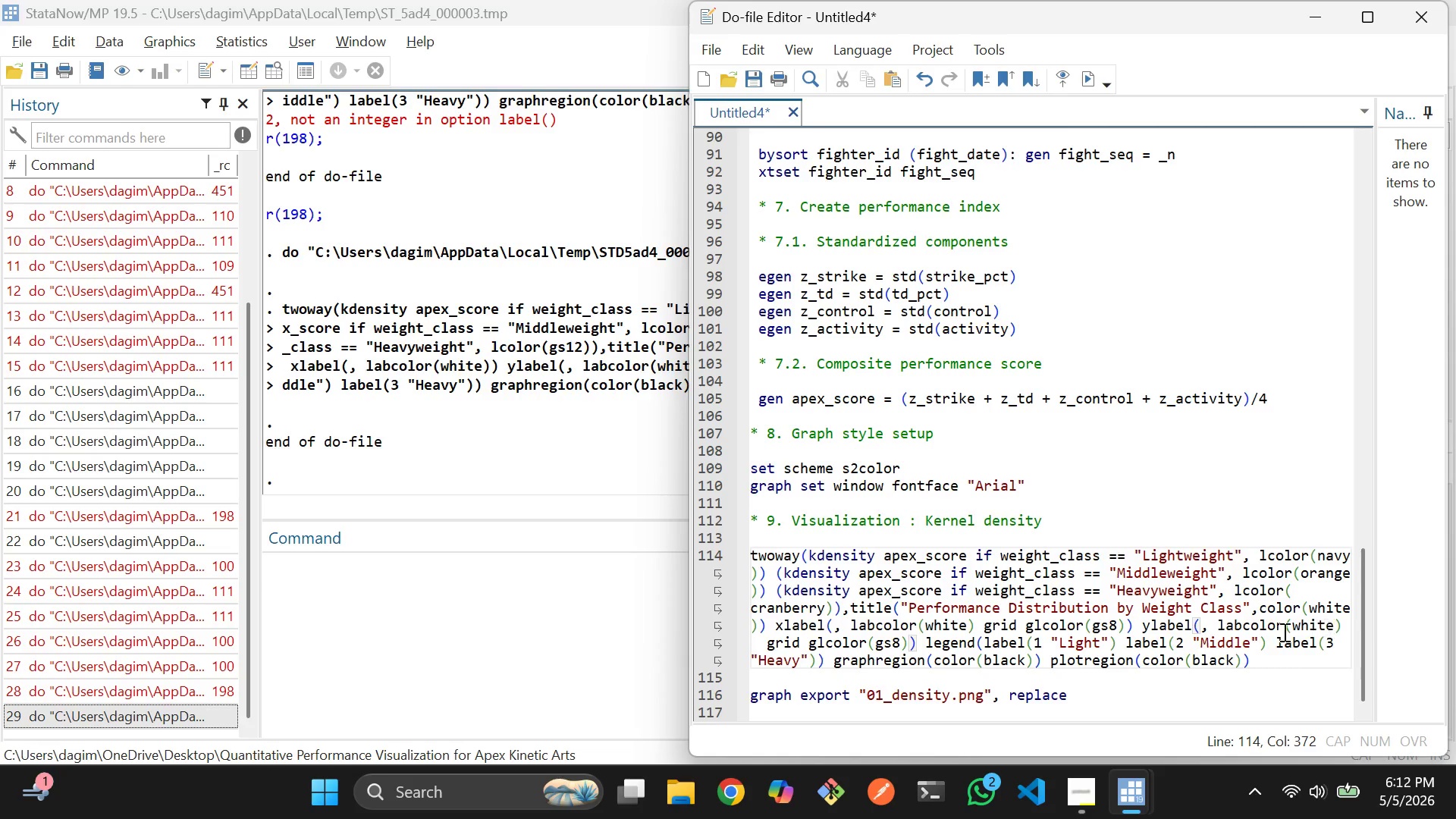 
left_click([766, 642])
 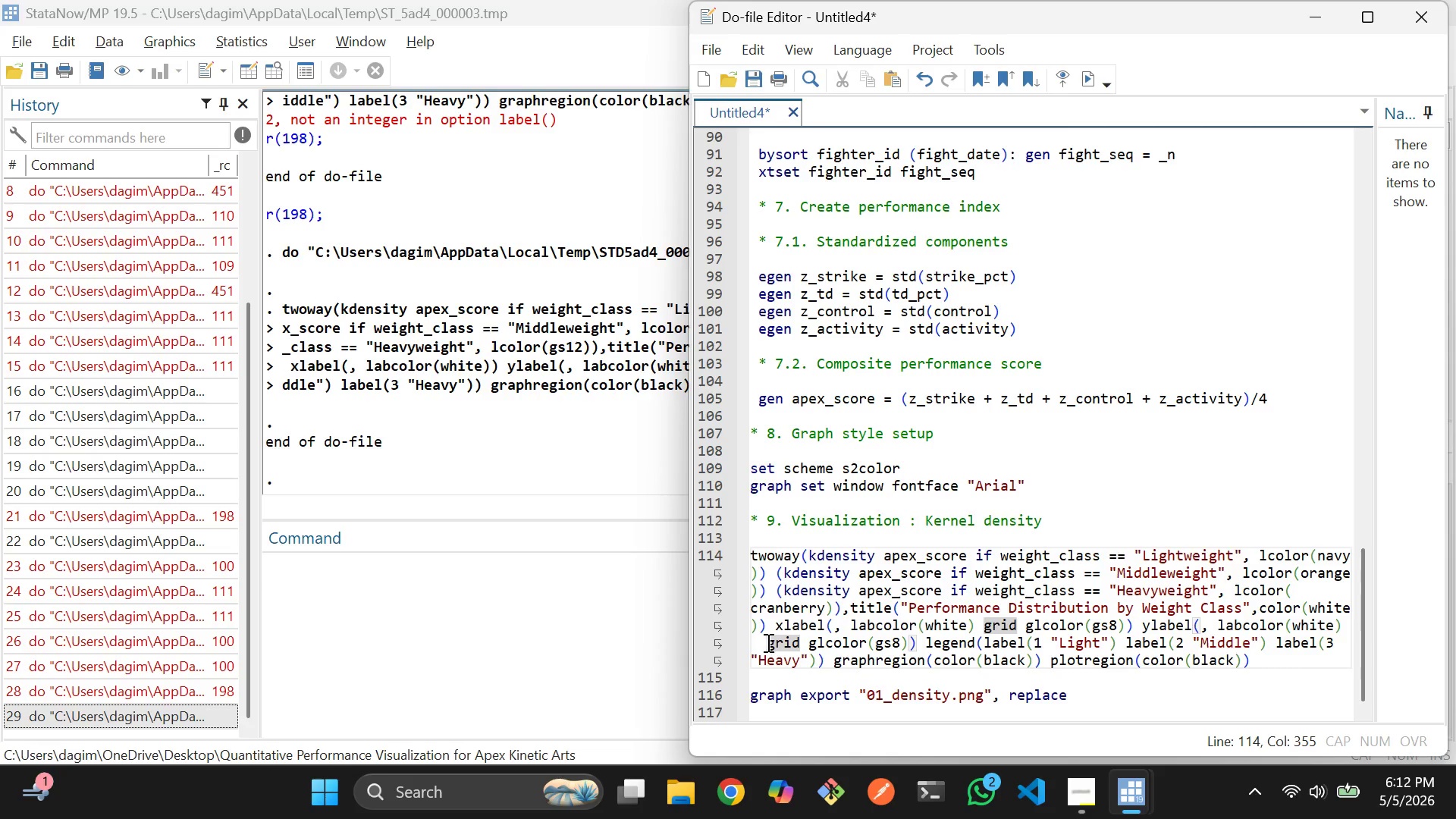 
key(Backspace)
 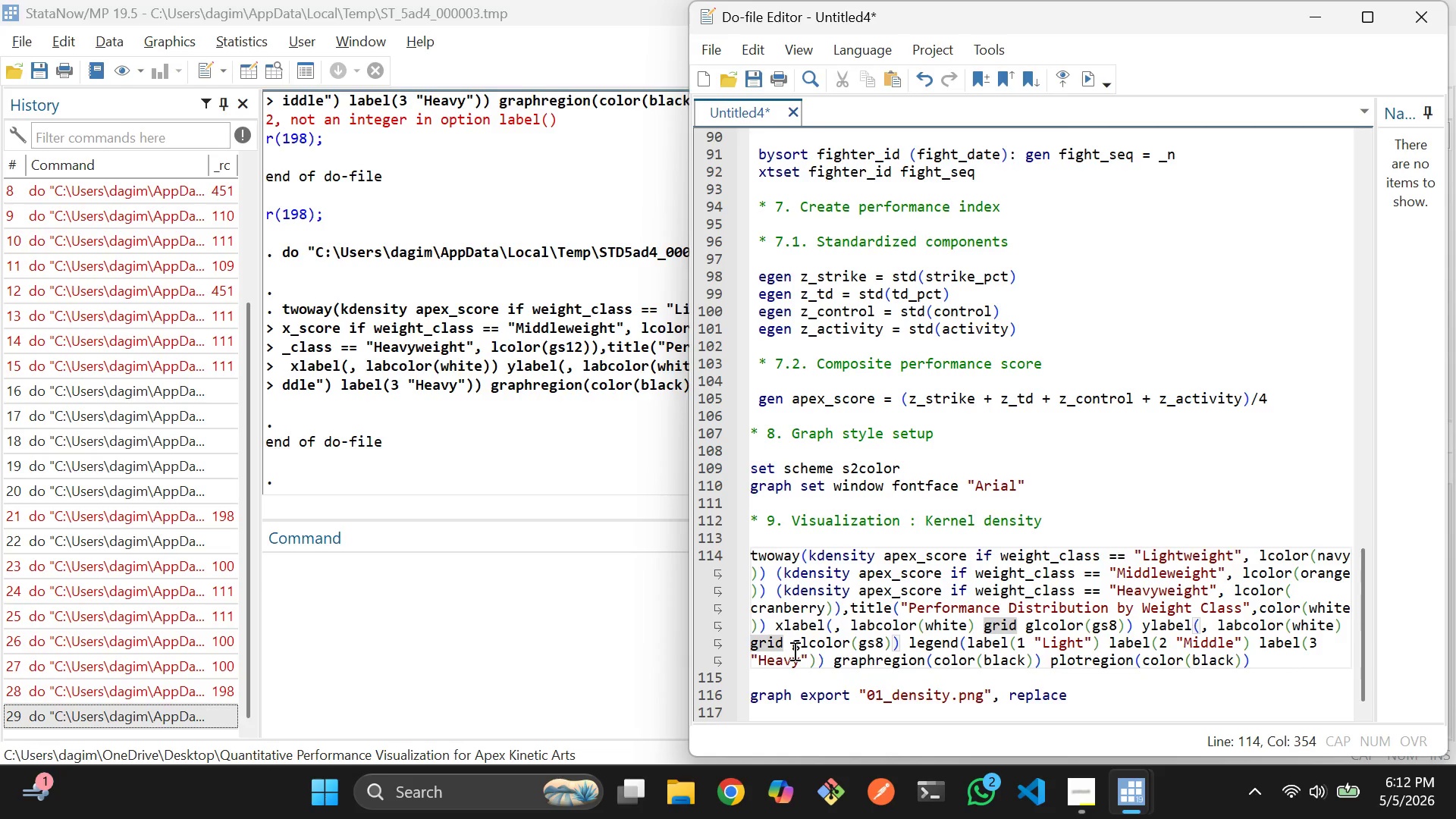 
left_click([862, 654])
 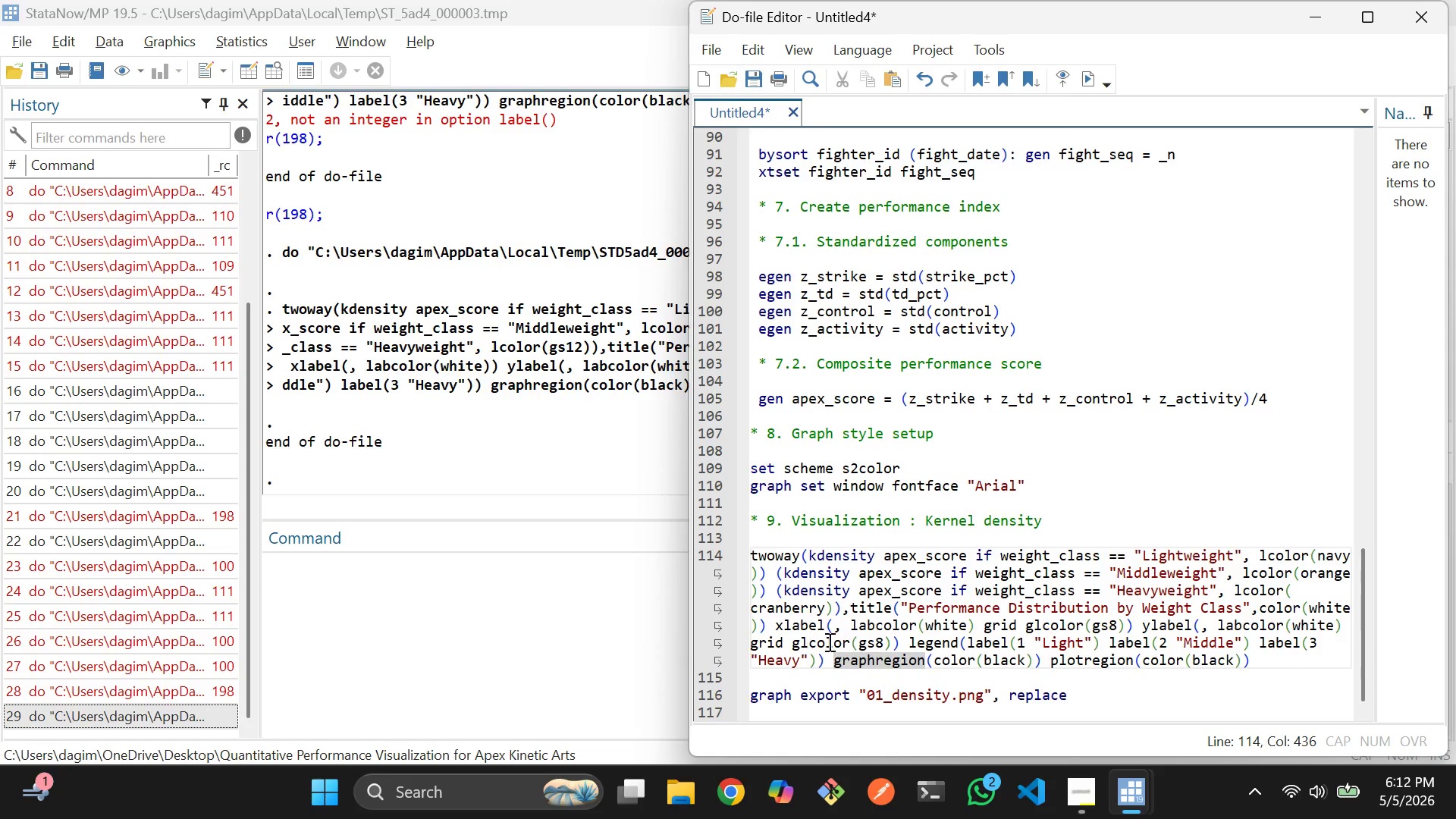 
left_click([882, 642])
 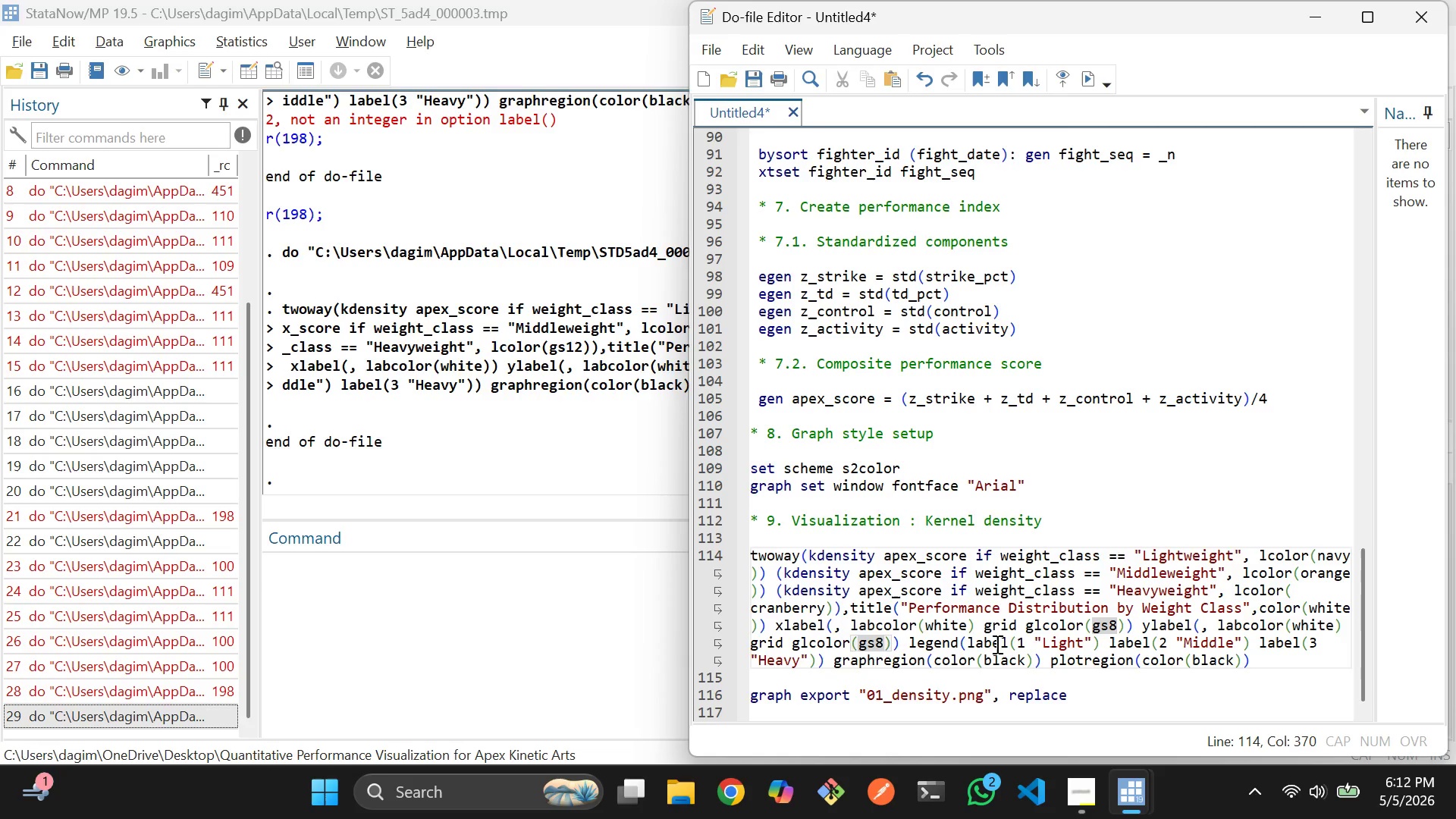 
wait(9.05)
 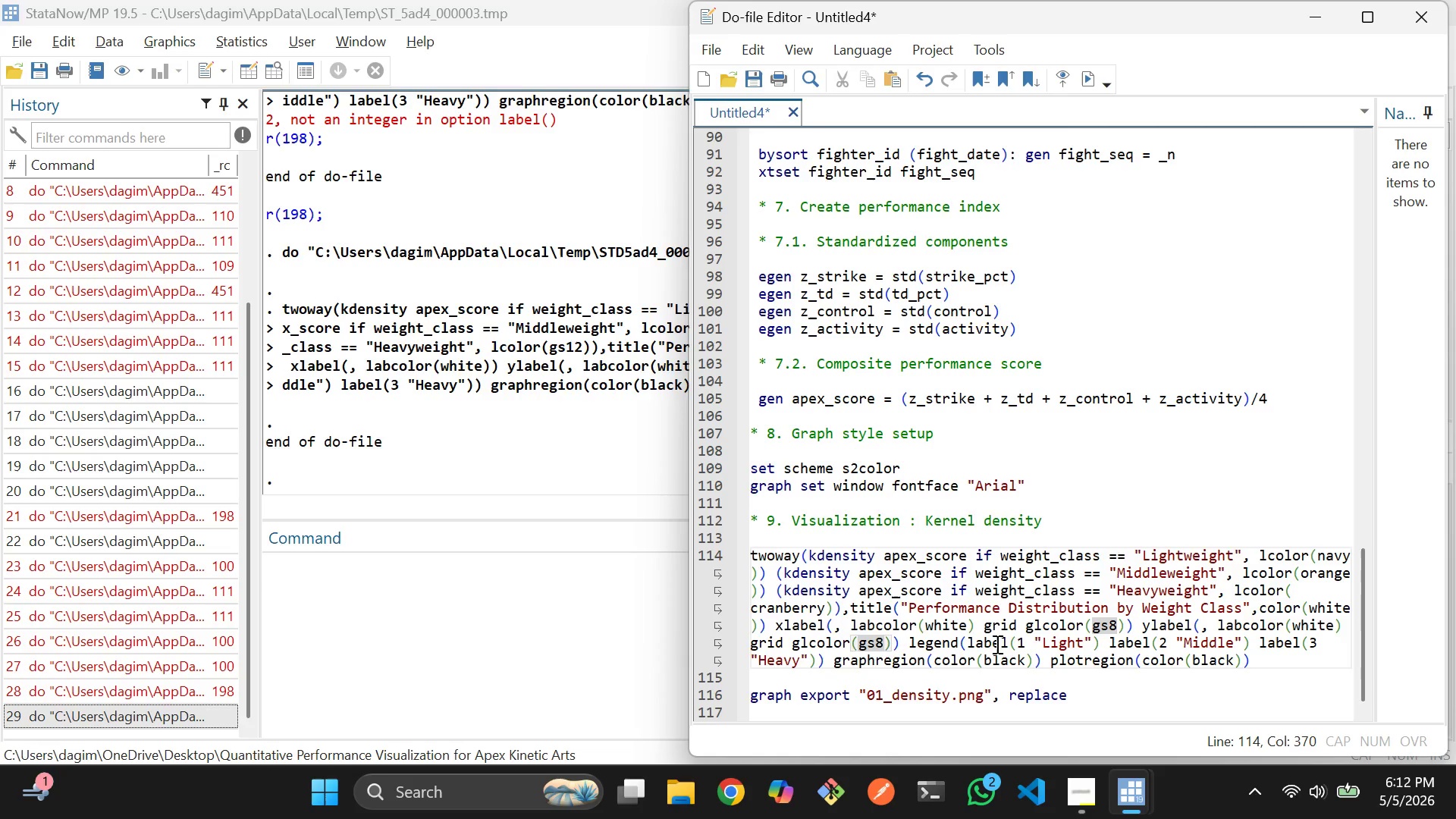 
left_click_drag(start_coordinate=[1282, 665], to_coordinate=[752, 545])
 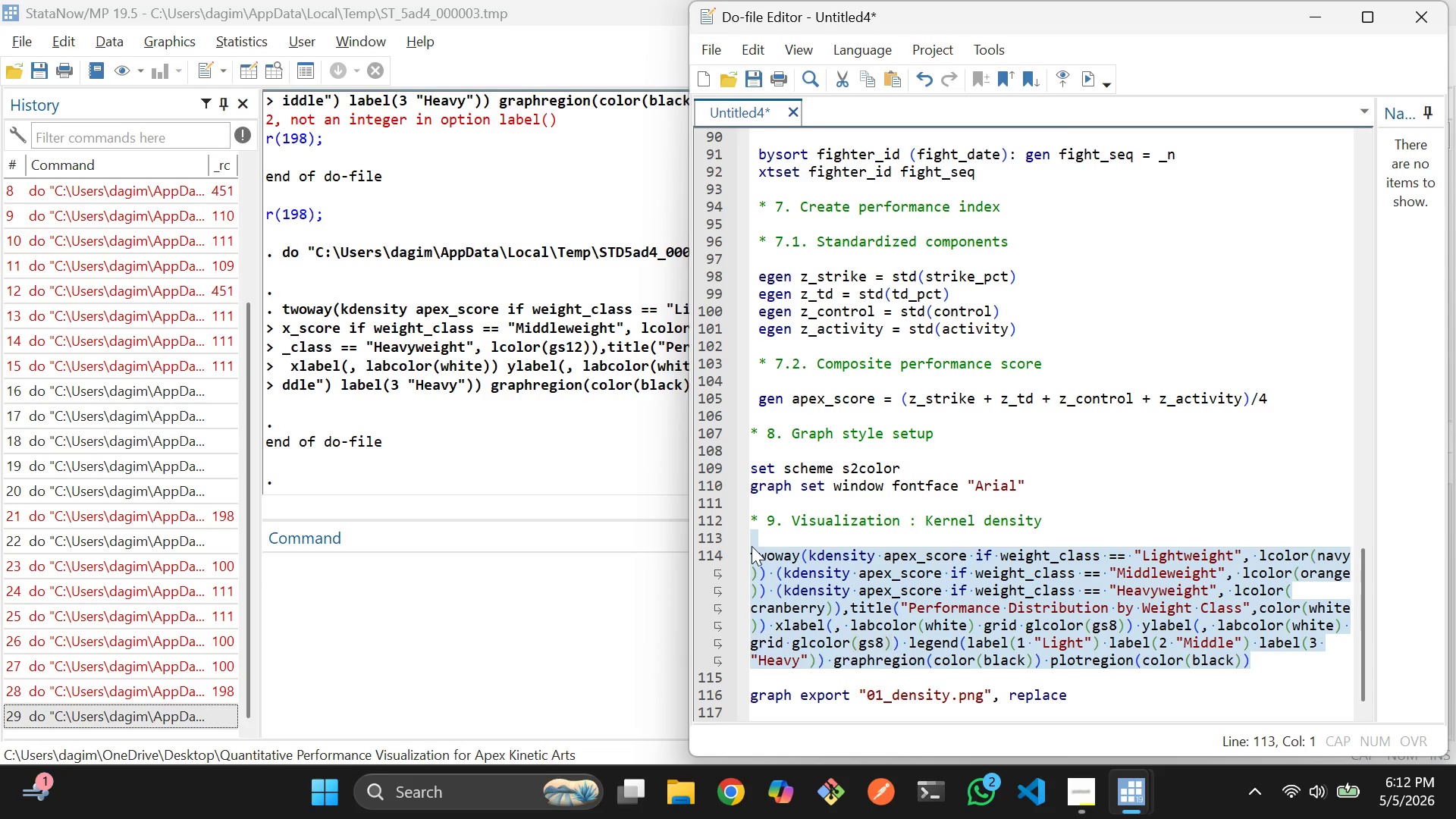 
key(Control+D)
 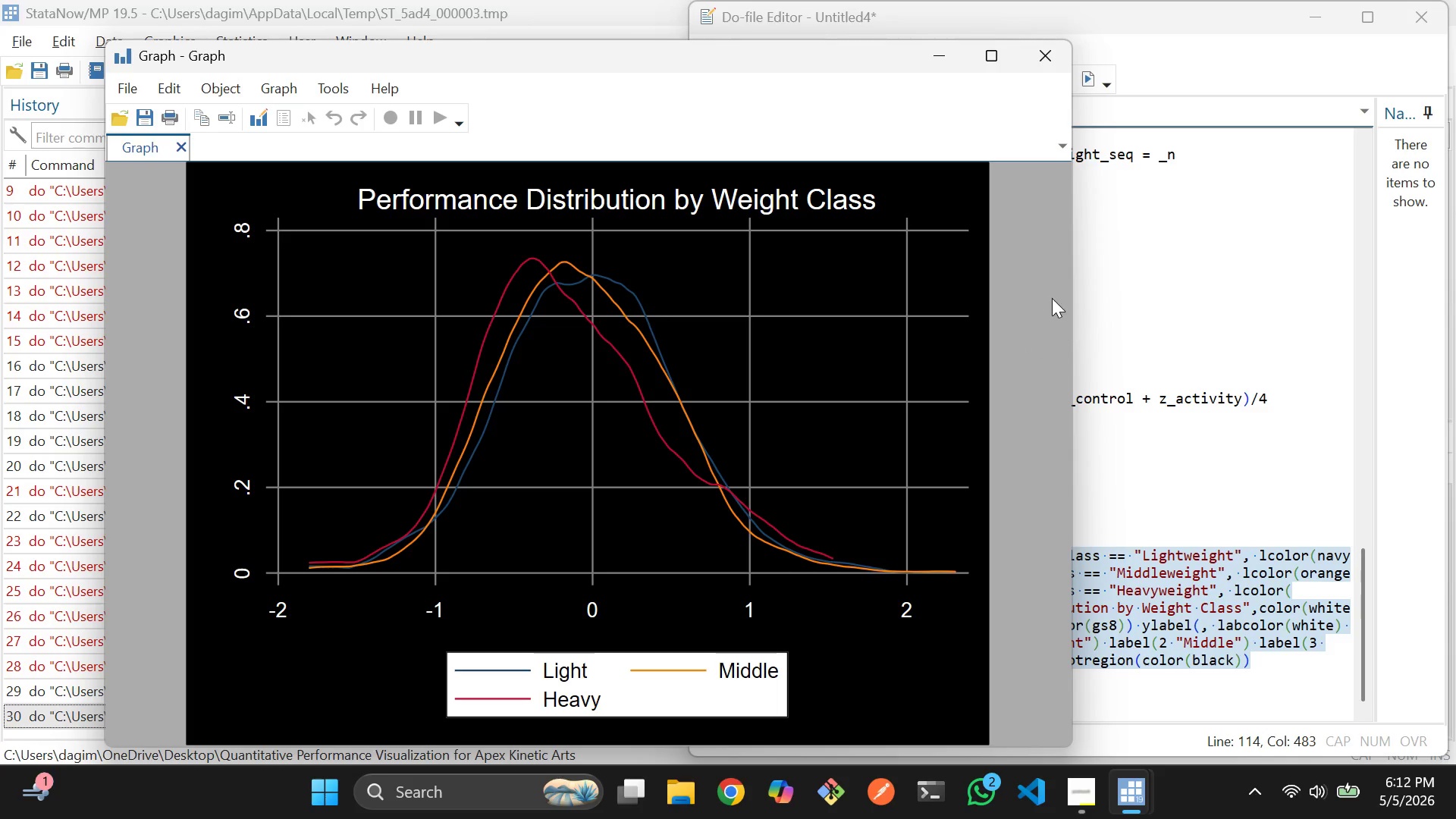 
wait(7.44)
 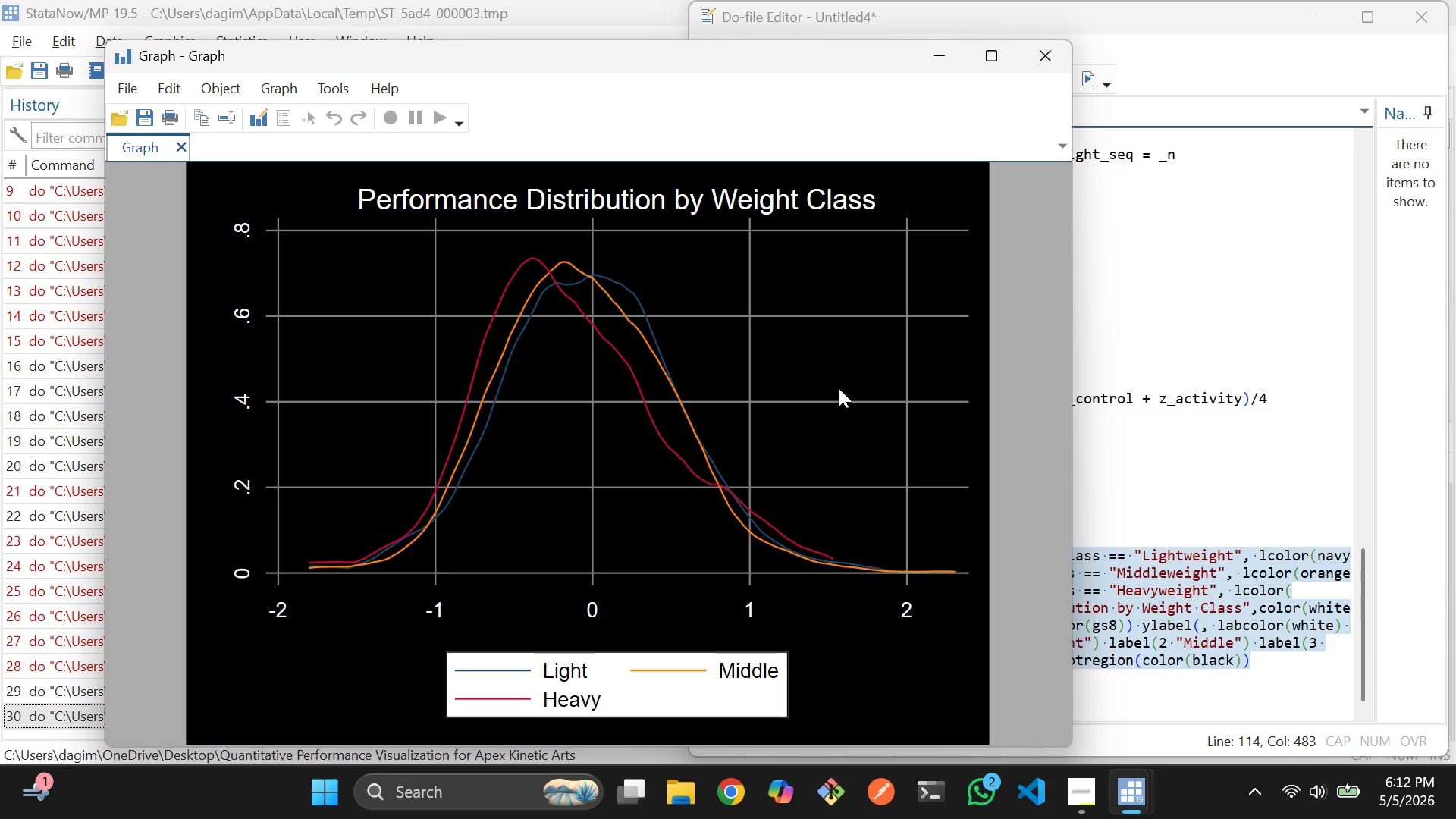 
left_click([1038, 66])
 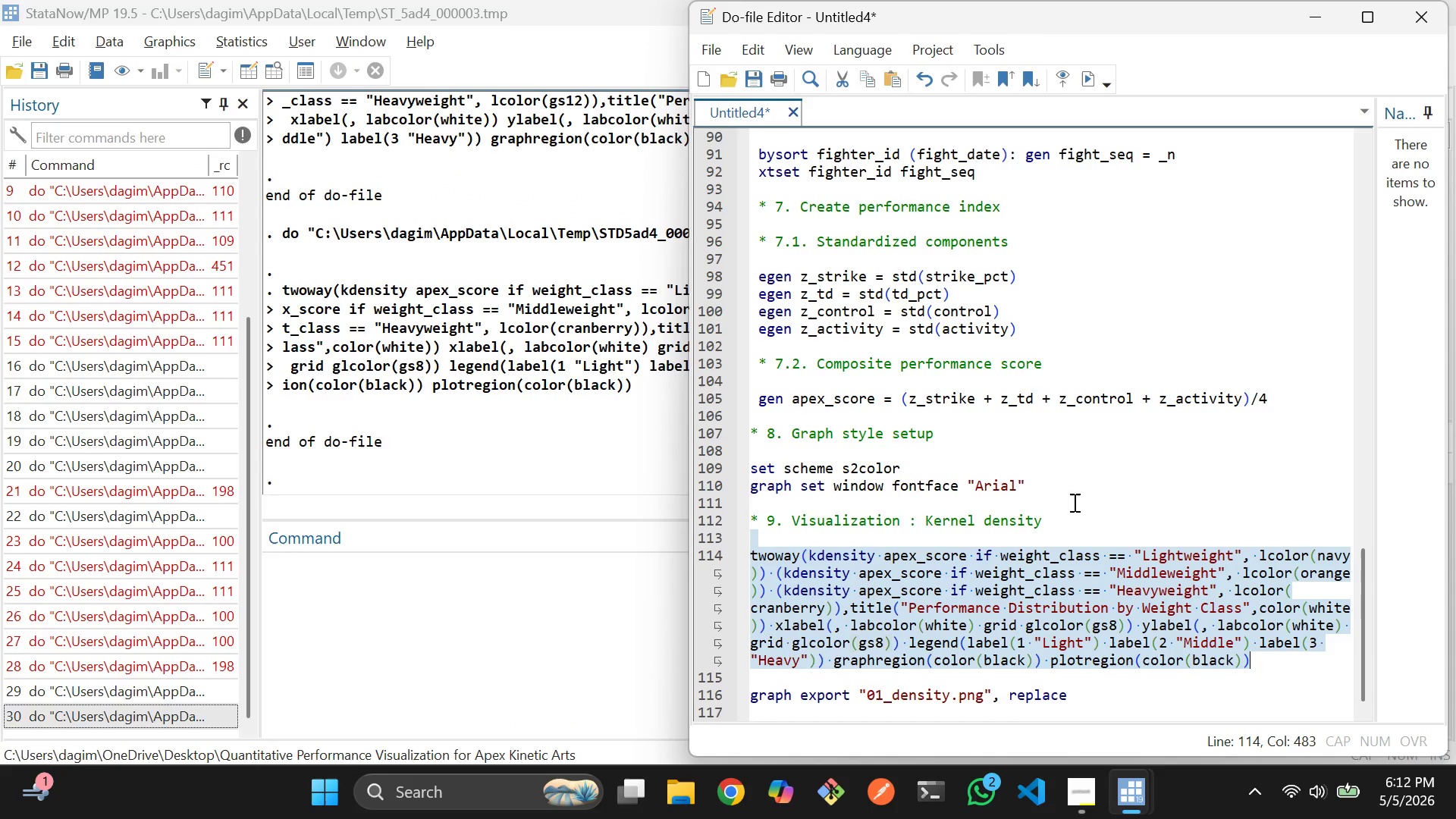 
left_click([1085, 547])
 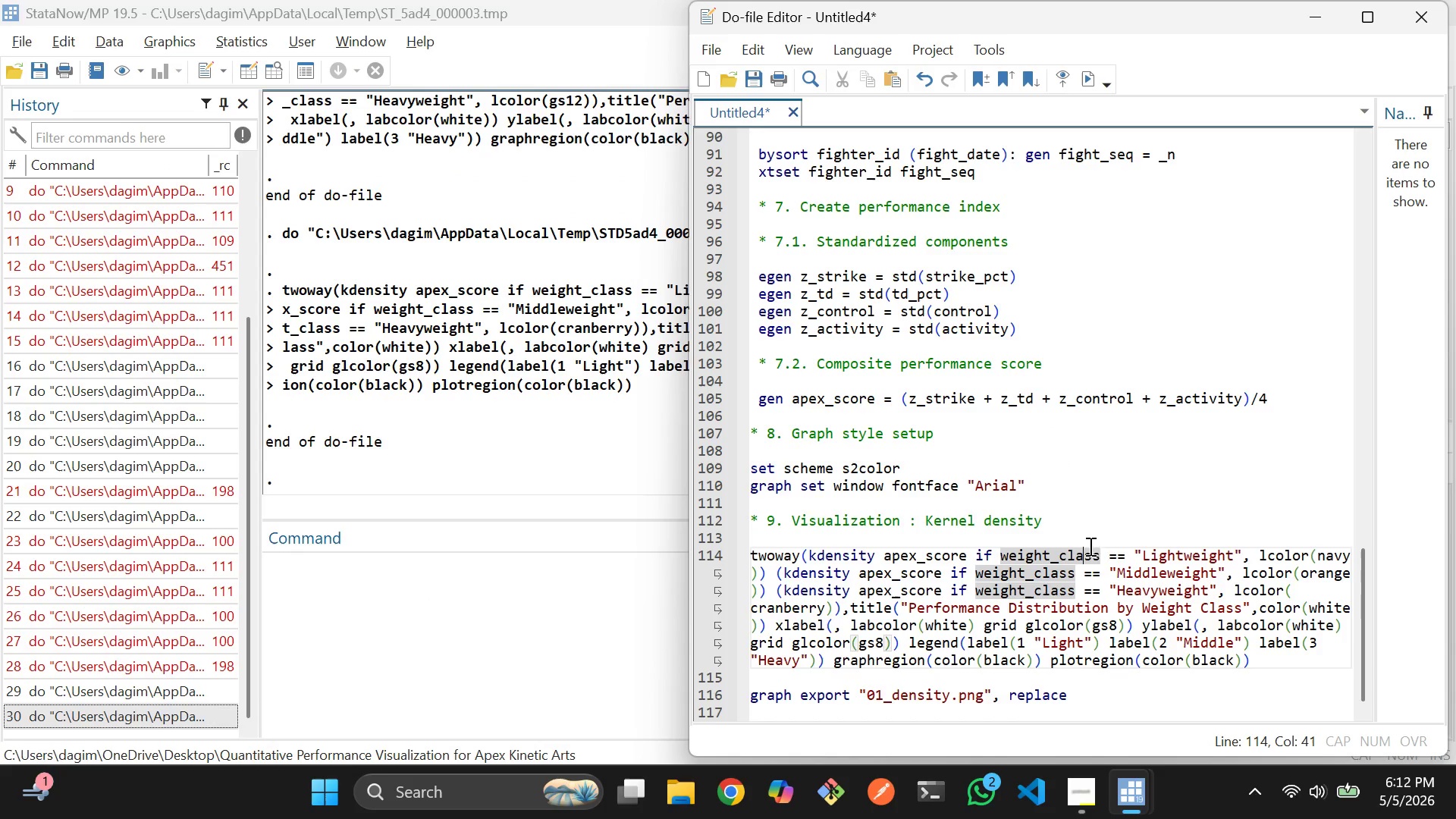 
scroll: coordinate [1109, 591], scroll_direction: down, amount: 4.0
 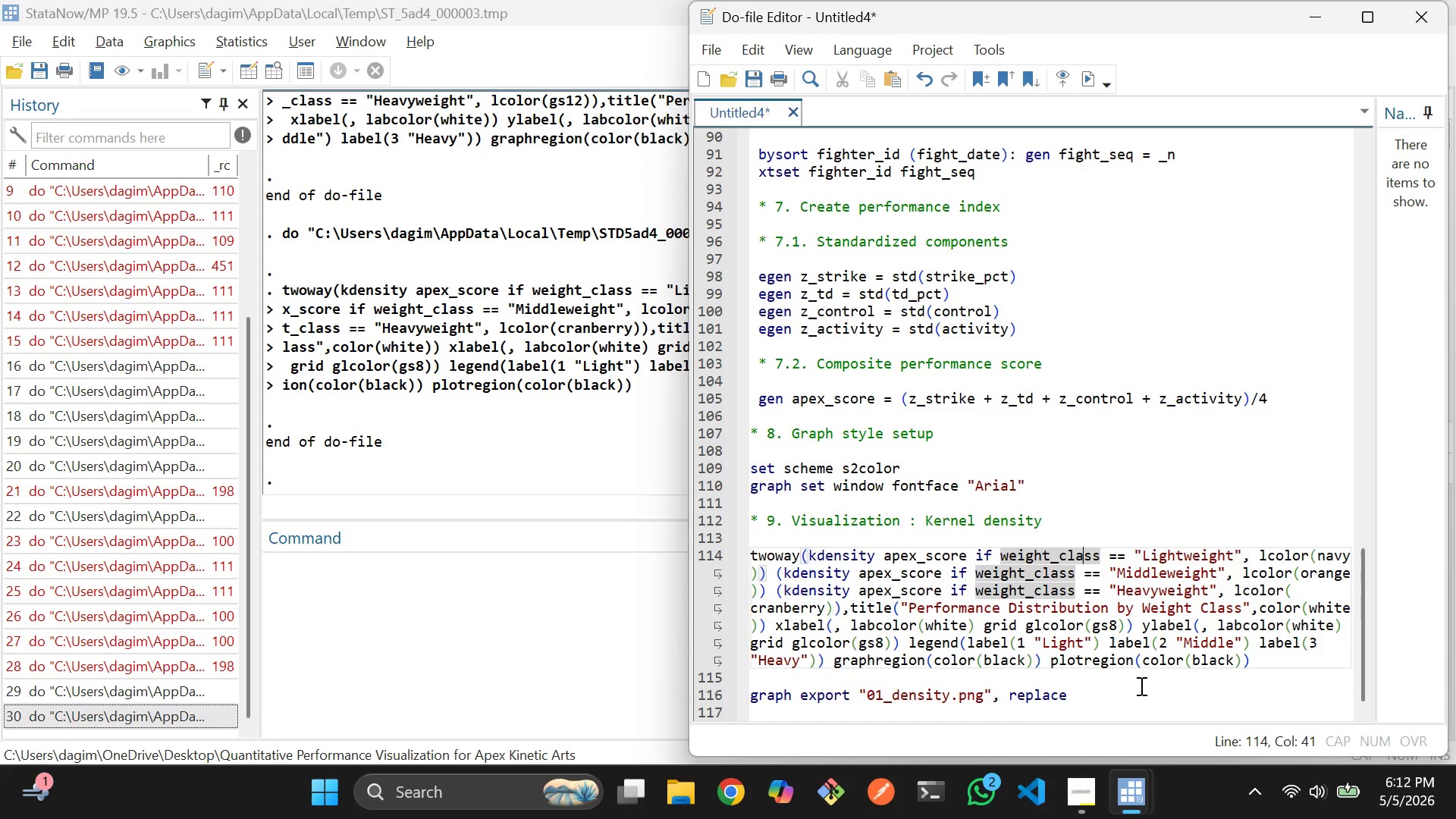 
left_click([1140, 686])
 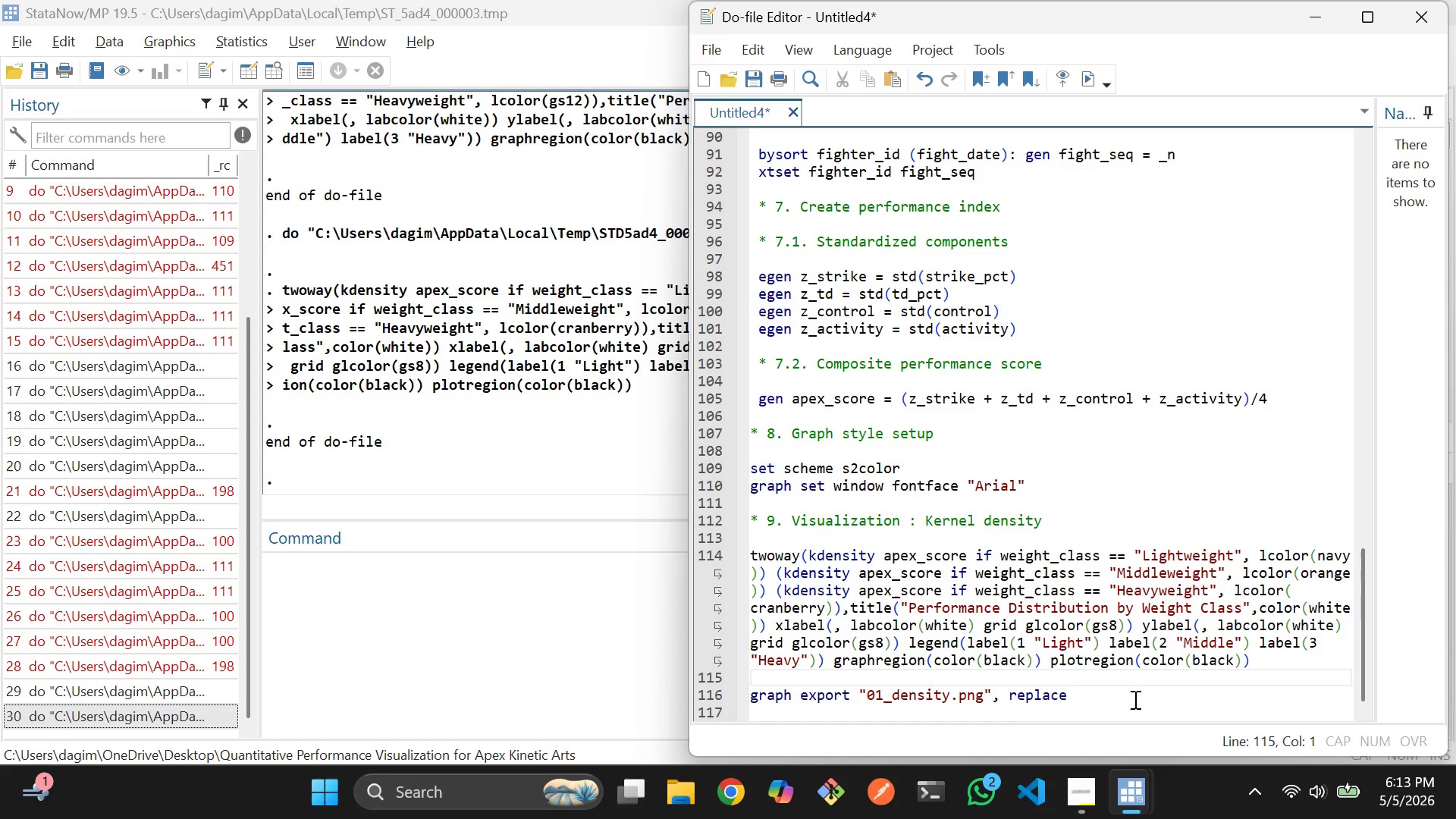 
left_click([1134, 699])
 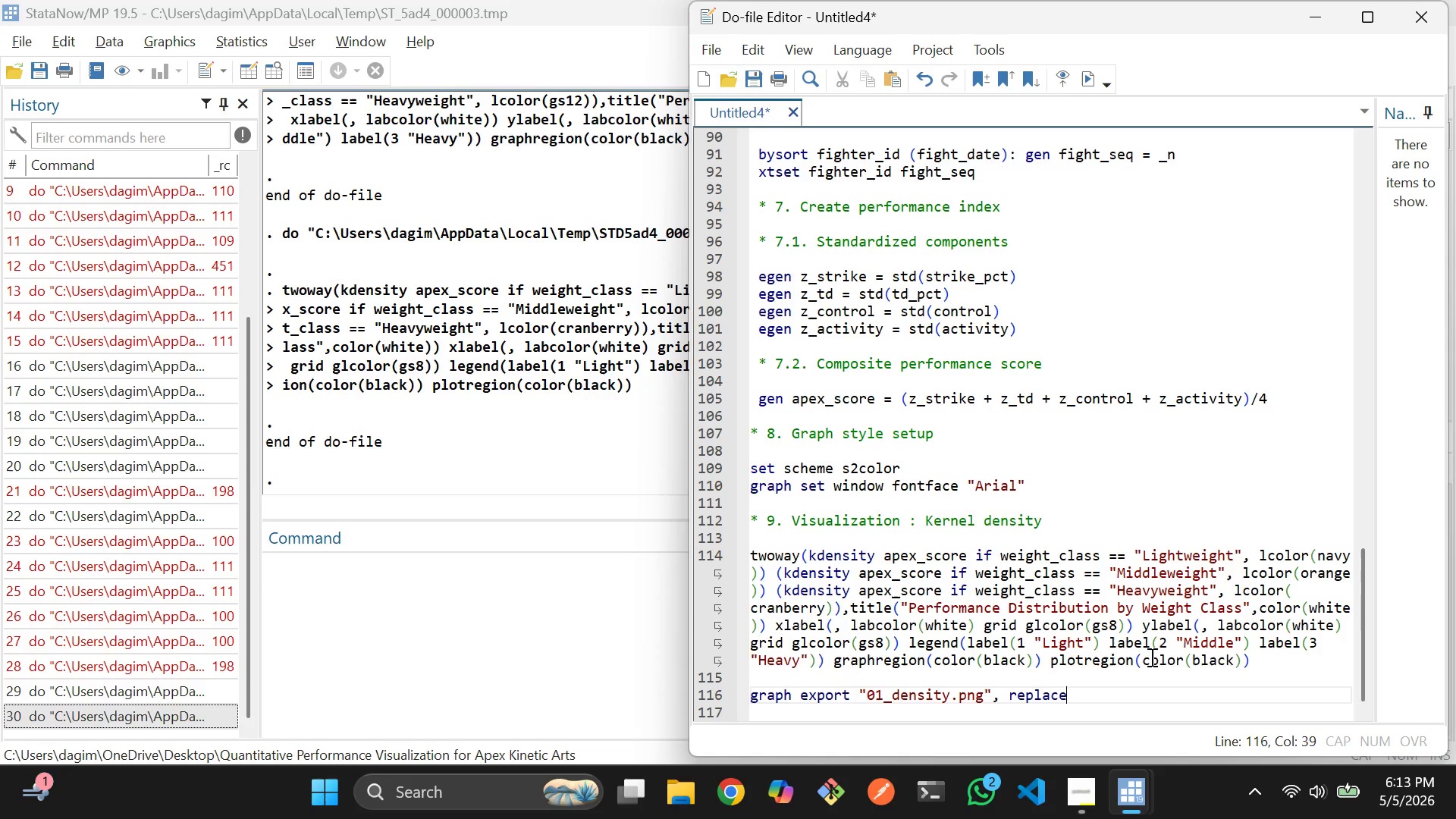 
left_click_drag(start_coordinate=[1265, 666], to_coordinate=[751, 552])
 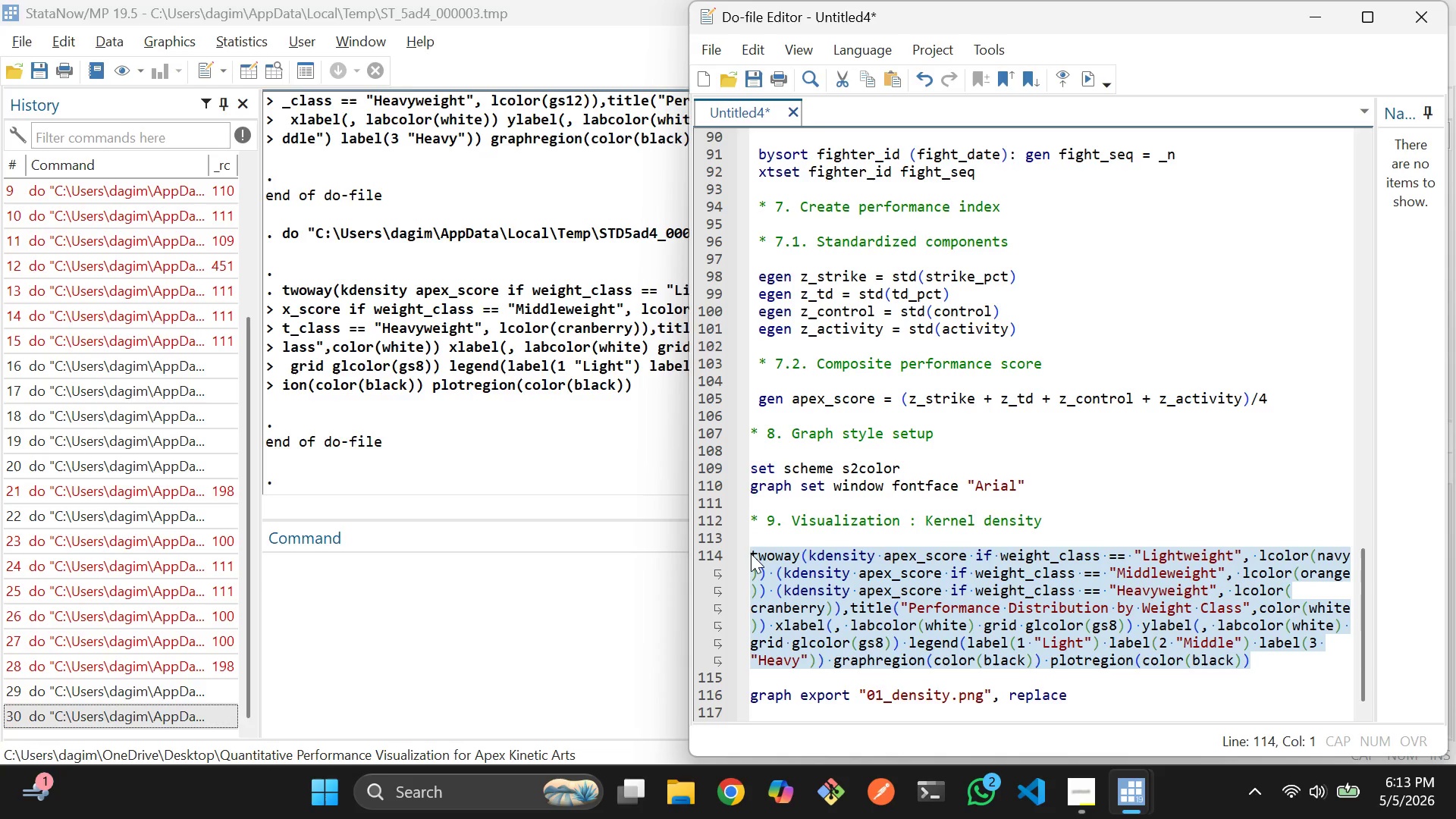 
key(Control+D)
 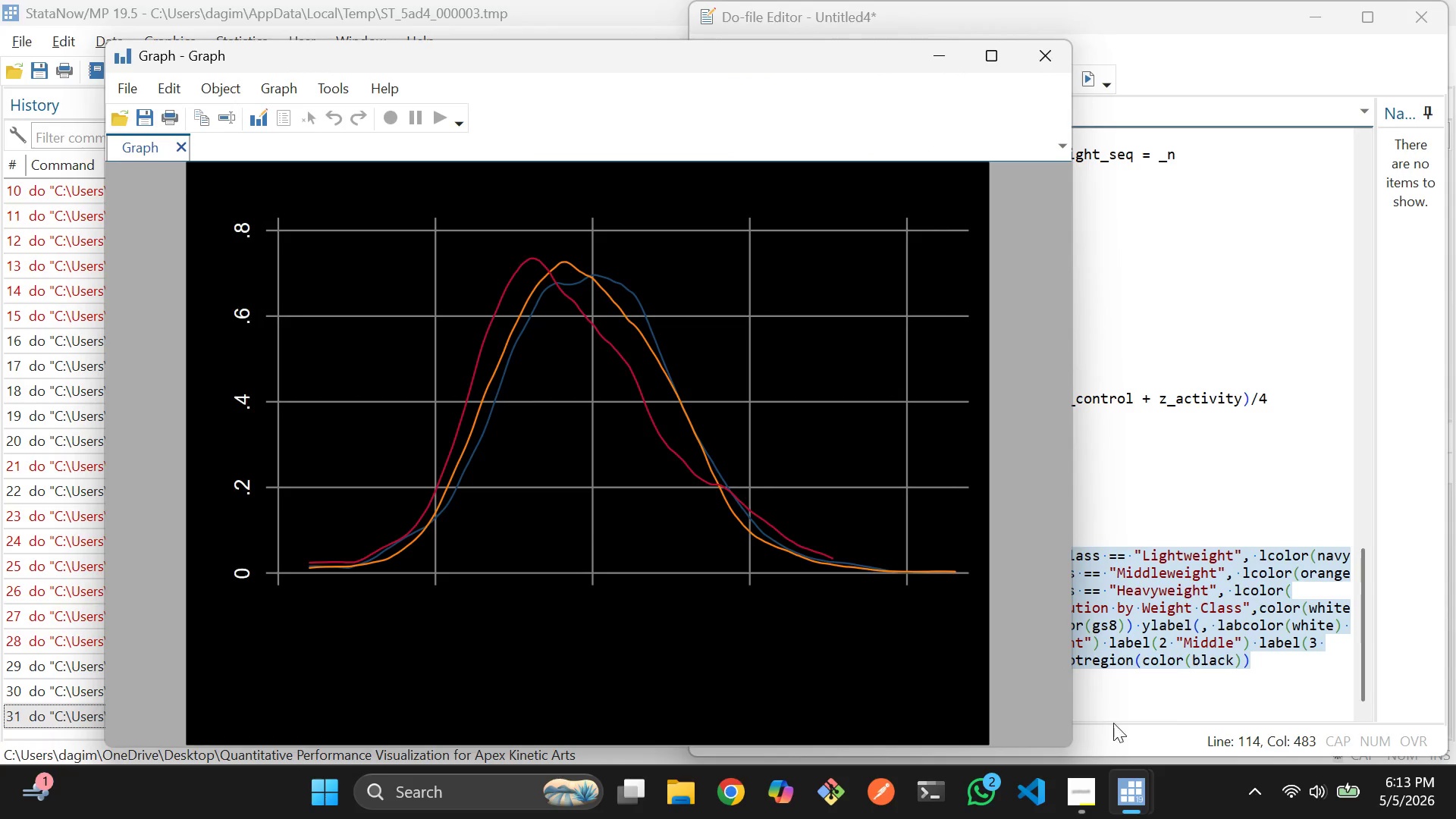 
left_click([1201, 716])
 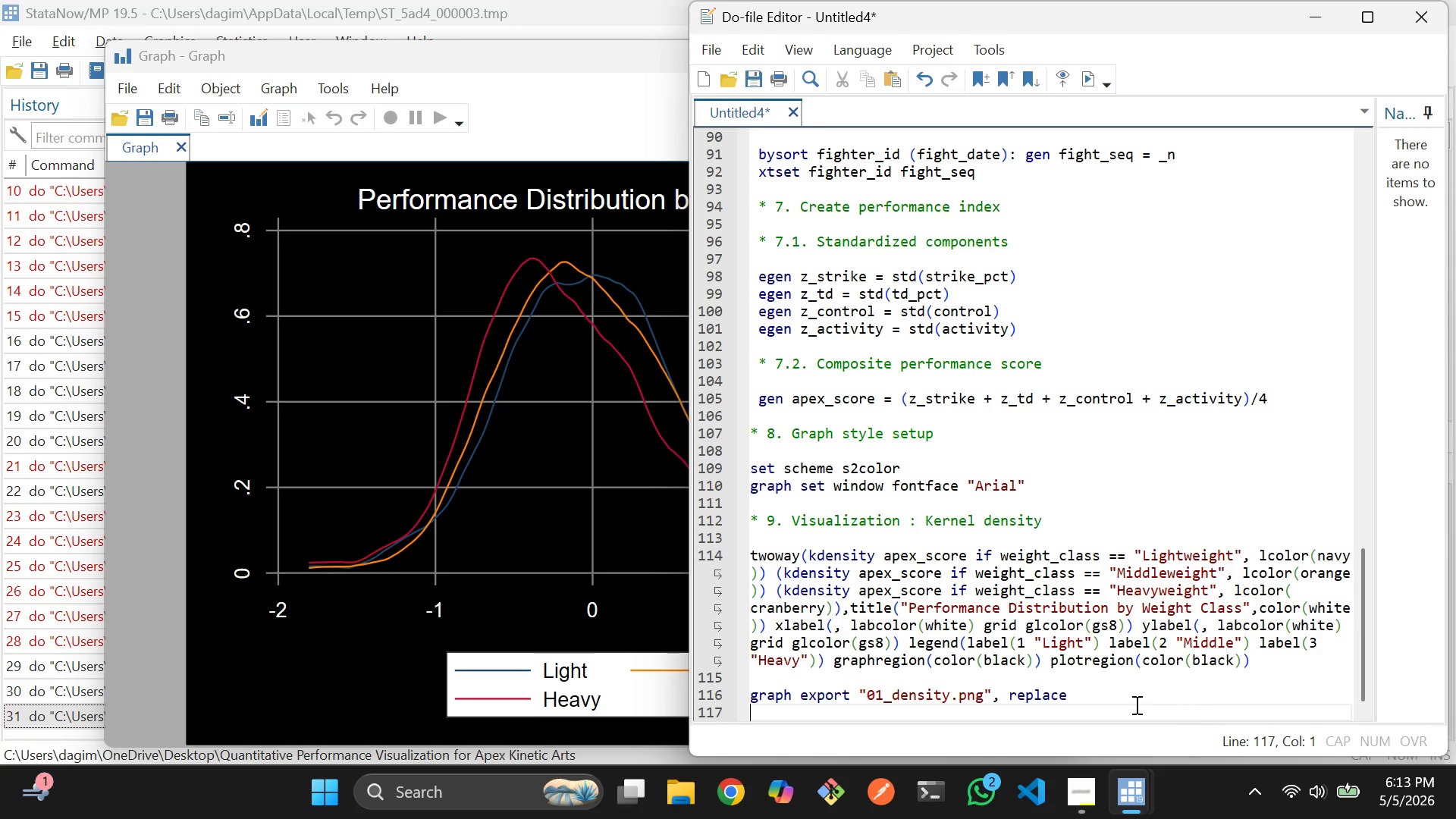 
left_click_drag(start_coordinate=[1134, 704], to_coordinate=[744, 697])
 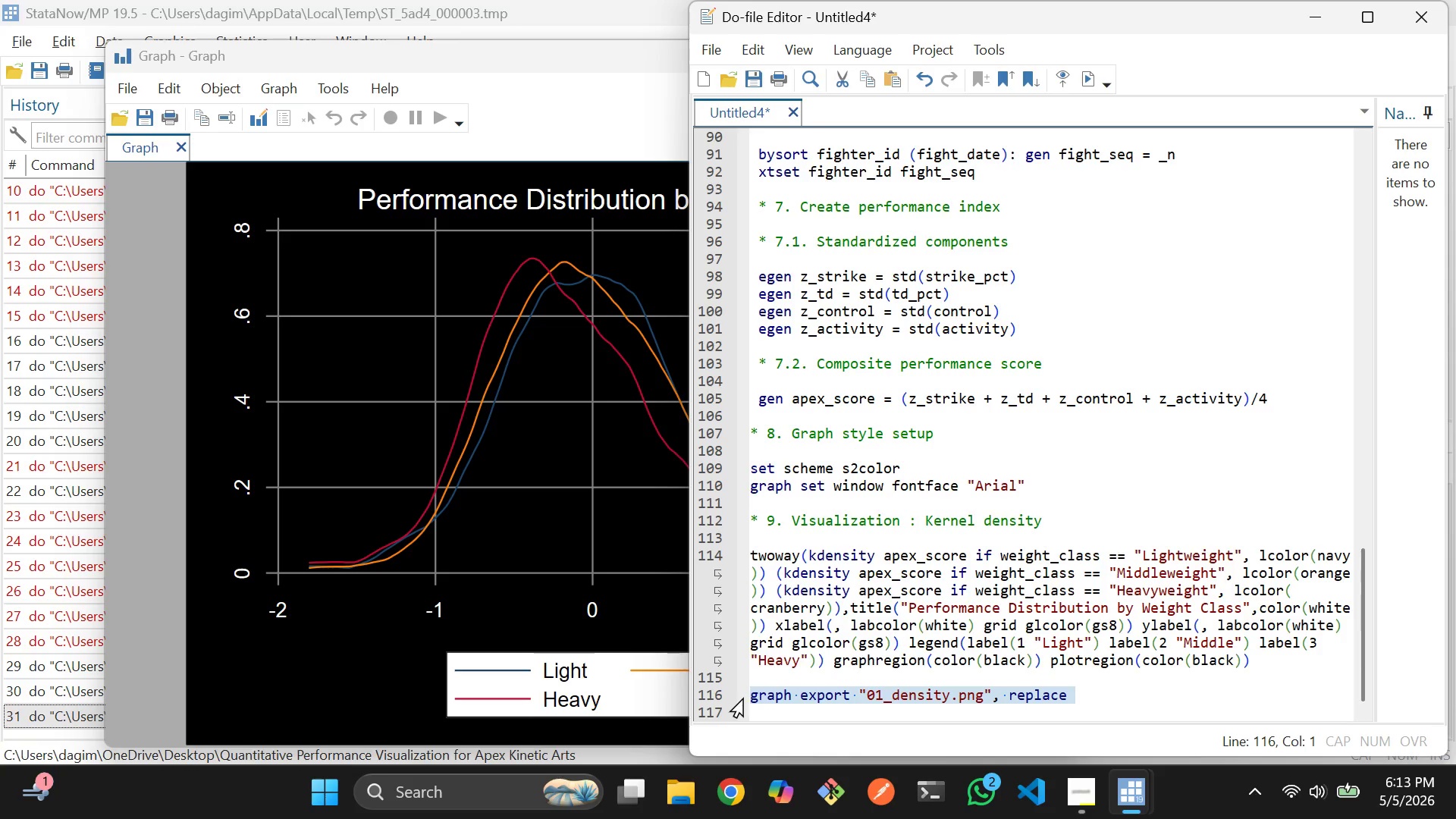 
key(Control+D)
 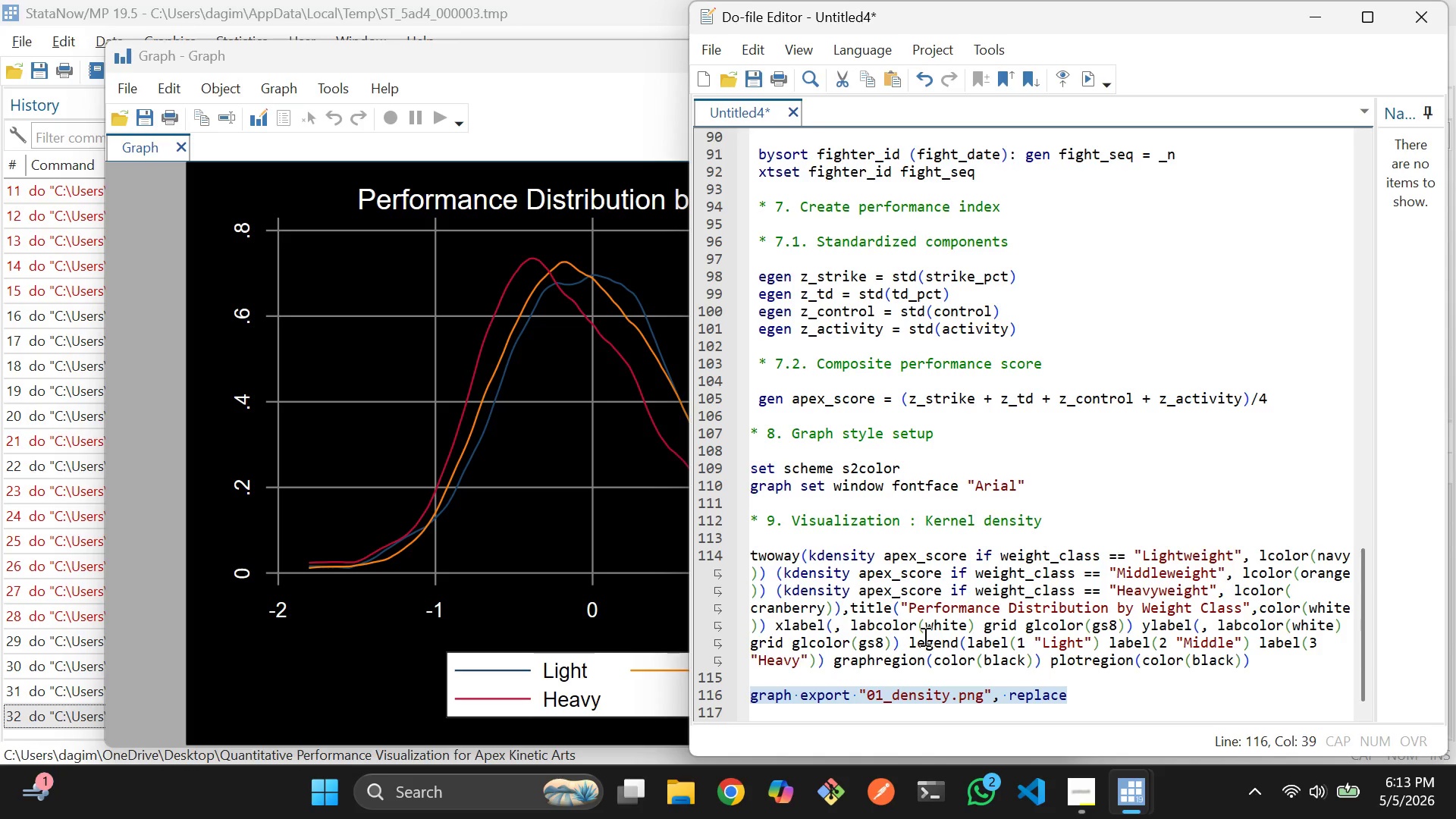 
left_click([602, 133])
 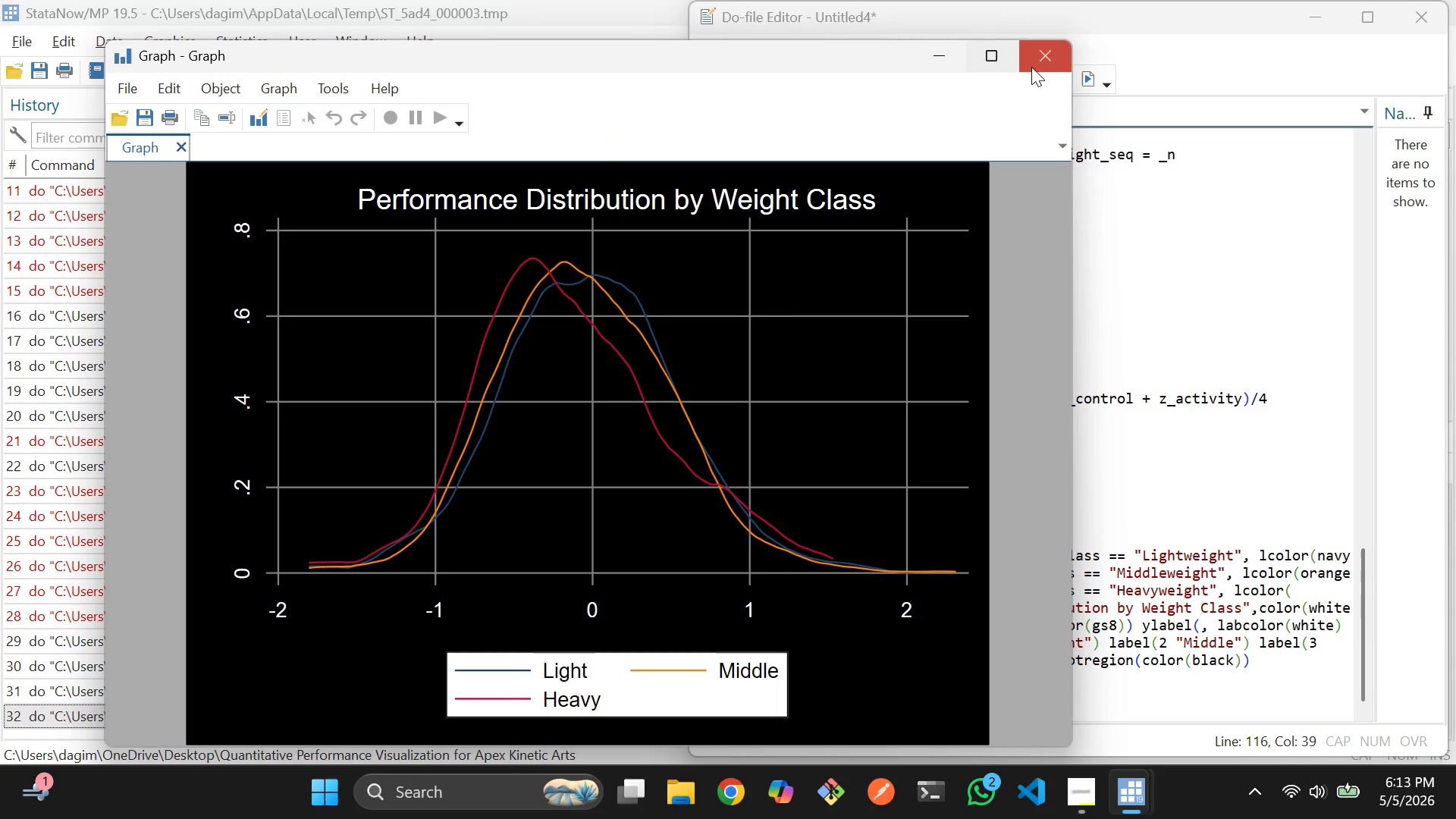 
left_click([1037, 64])
 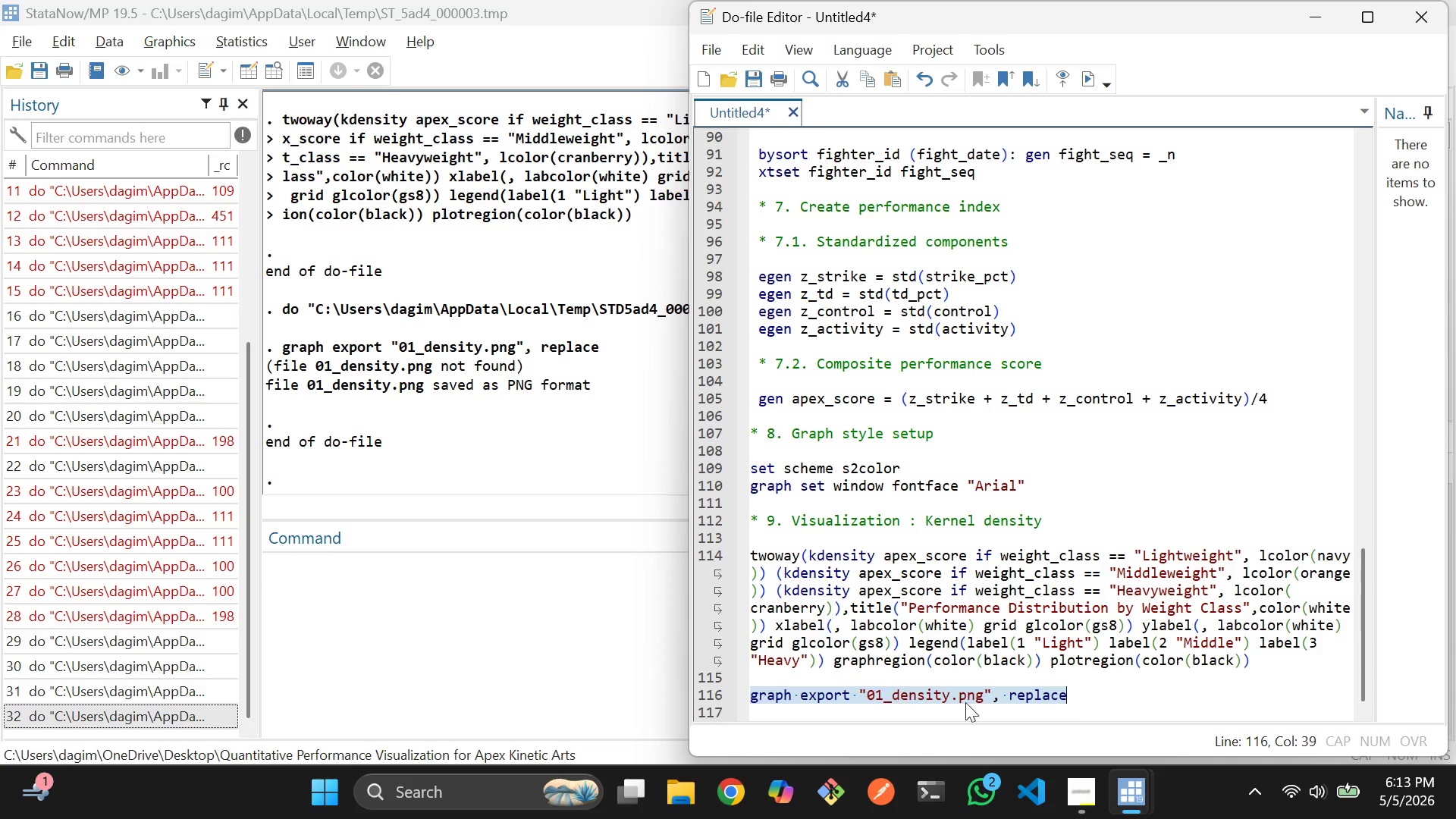 
left_click([1137, 701])
 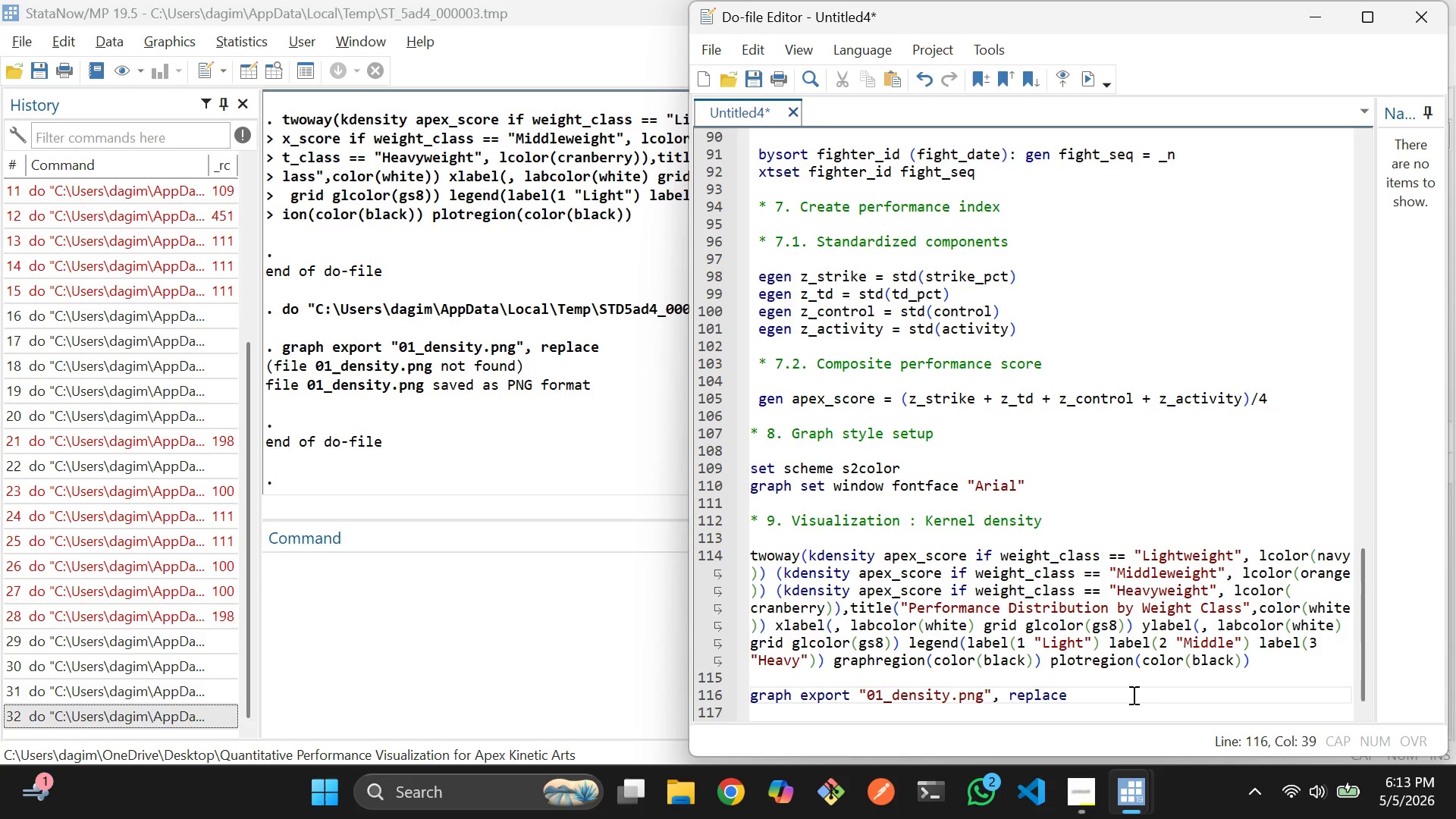 
key(Enter)
 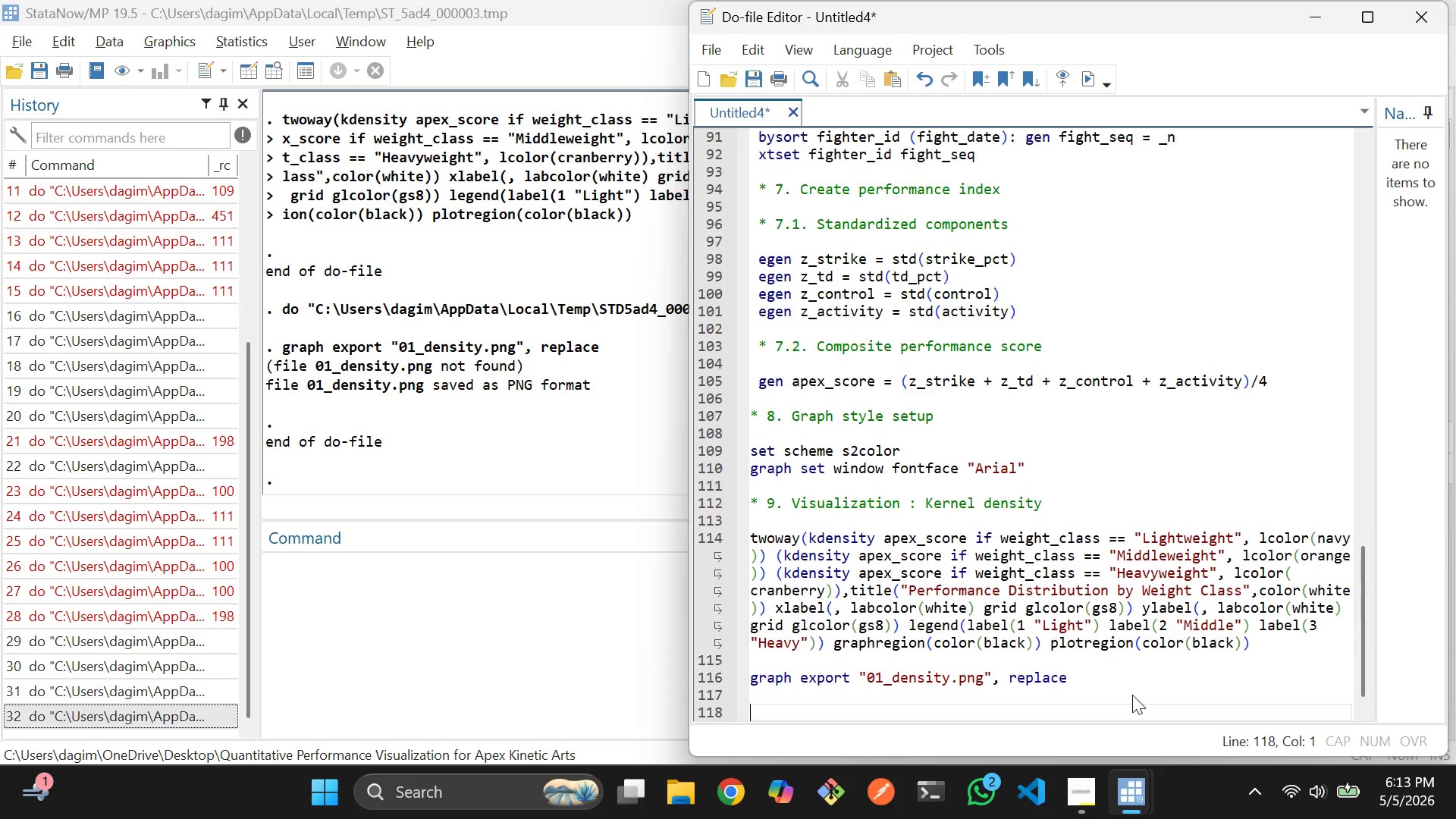 
key(Enter)
 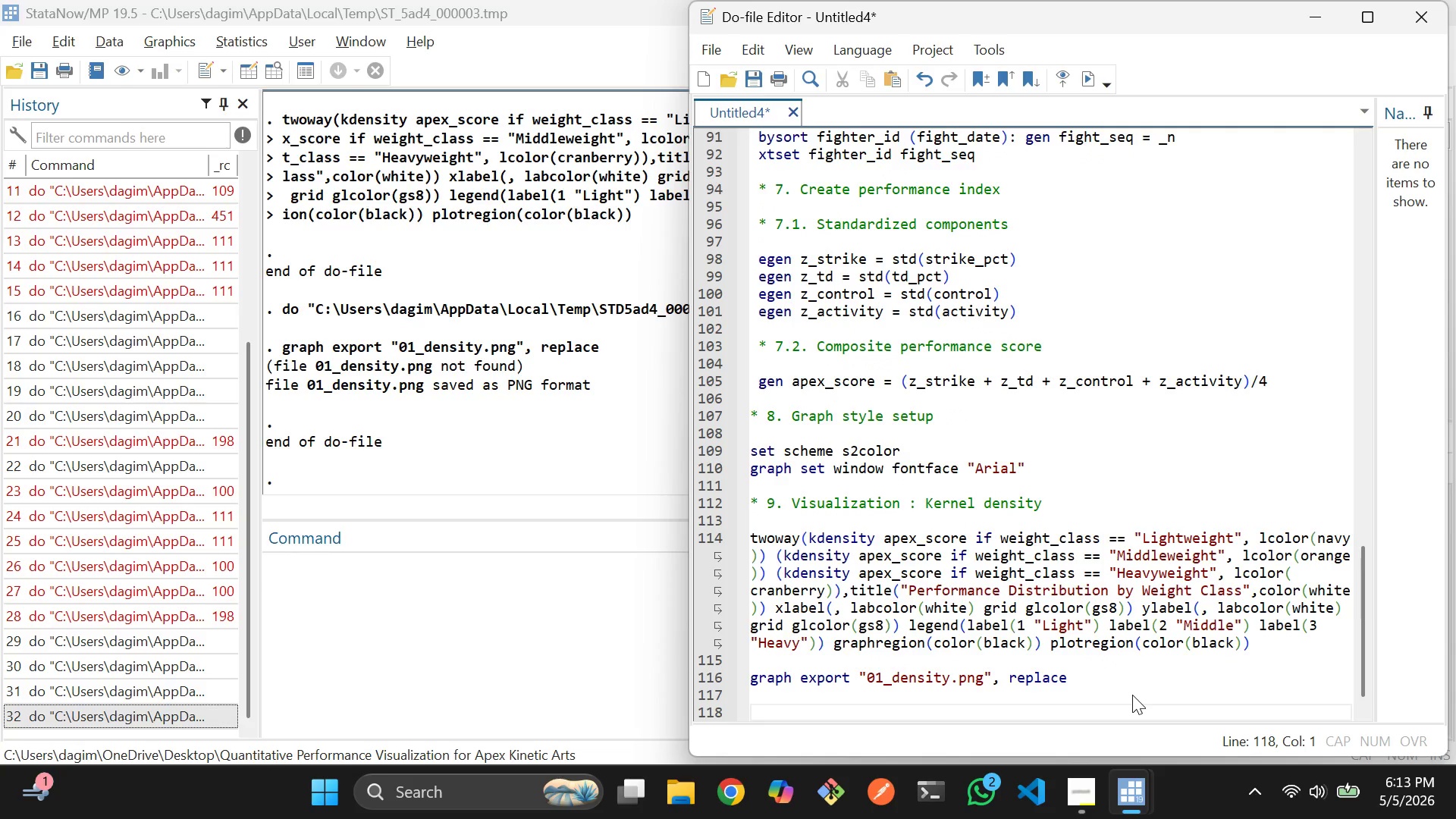 
type(* 10 )
 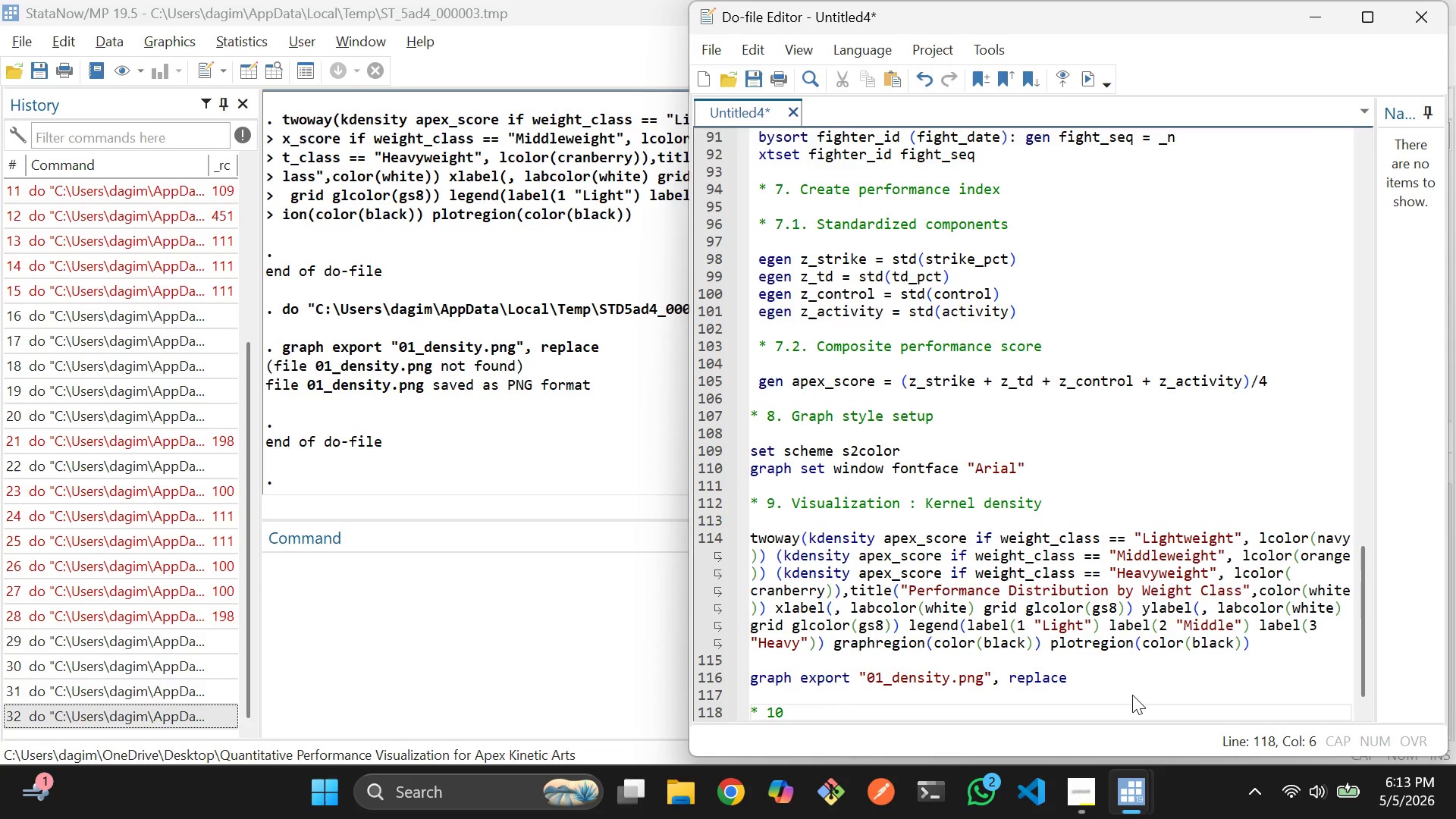 
wait(11.47)
 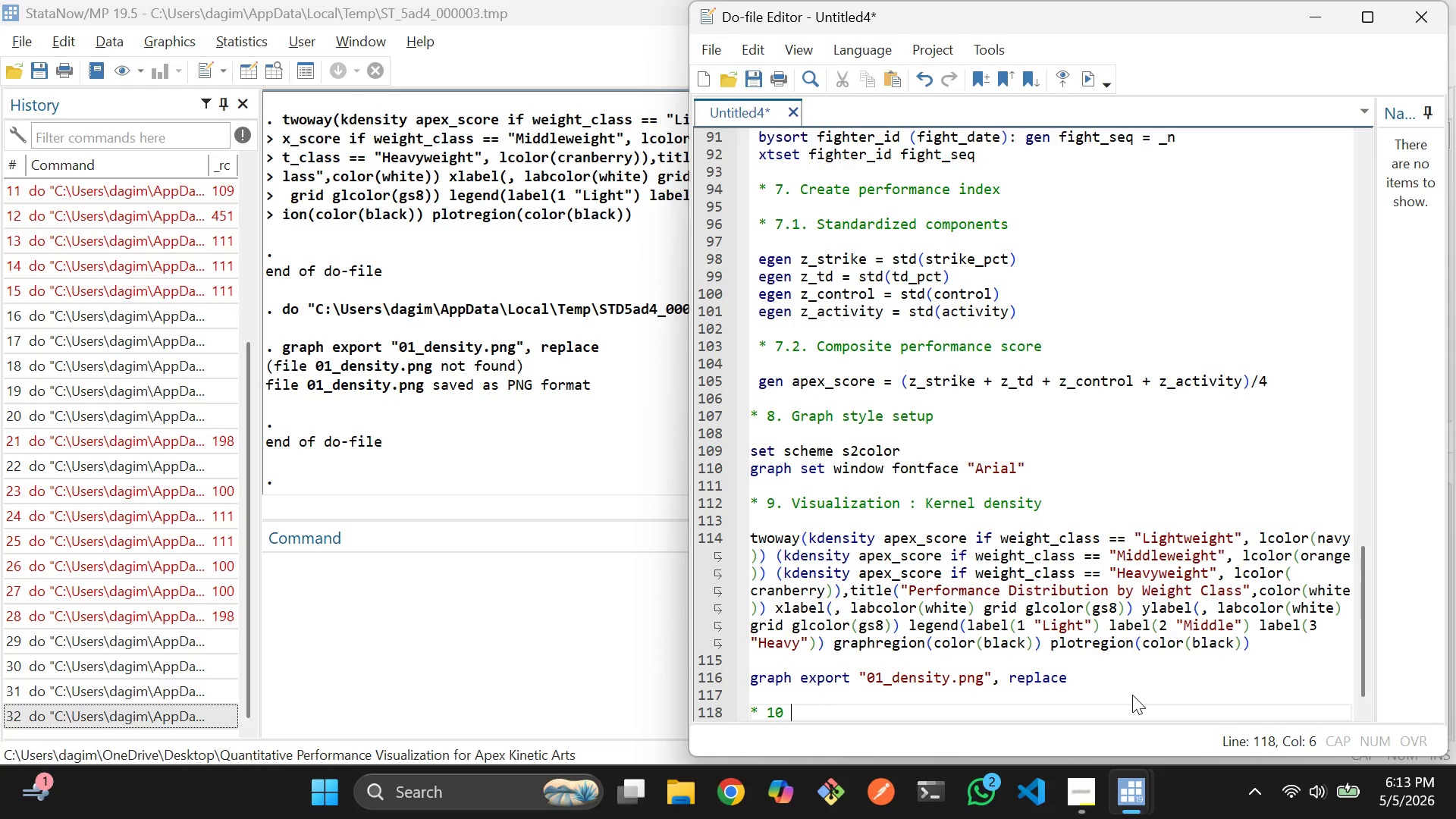 
type(Visuak)
key(Backspace)
type(lization 2 : Training vs performance)
 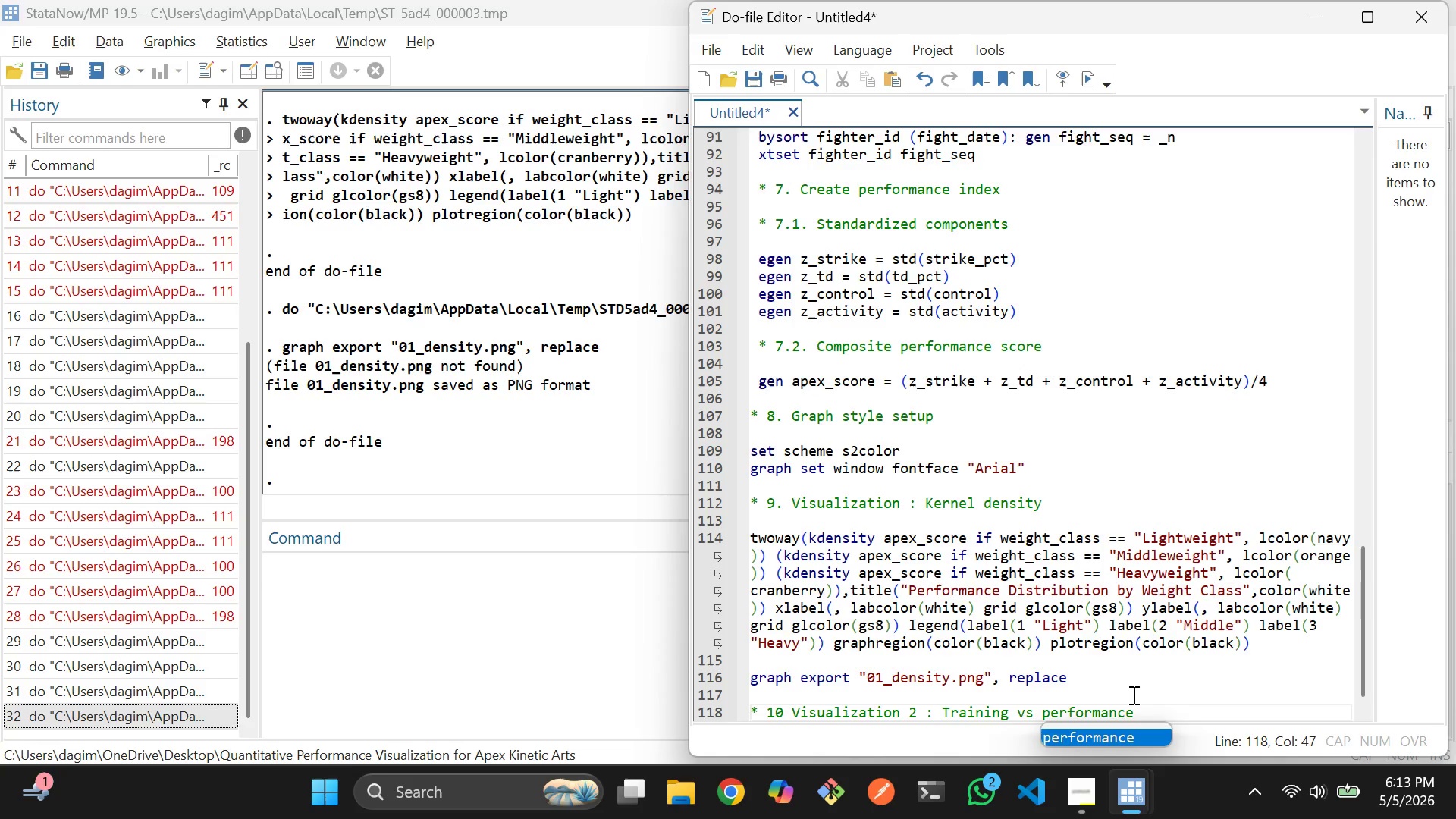 
key(Enter)
 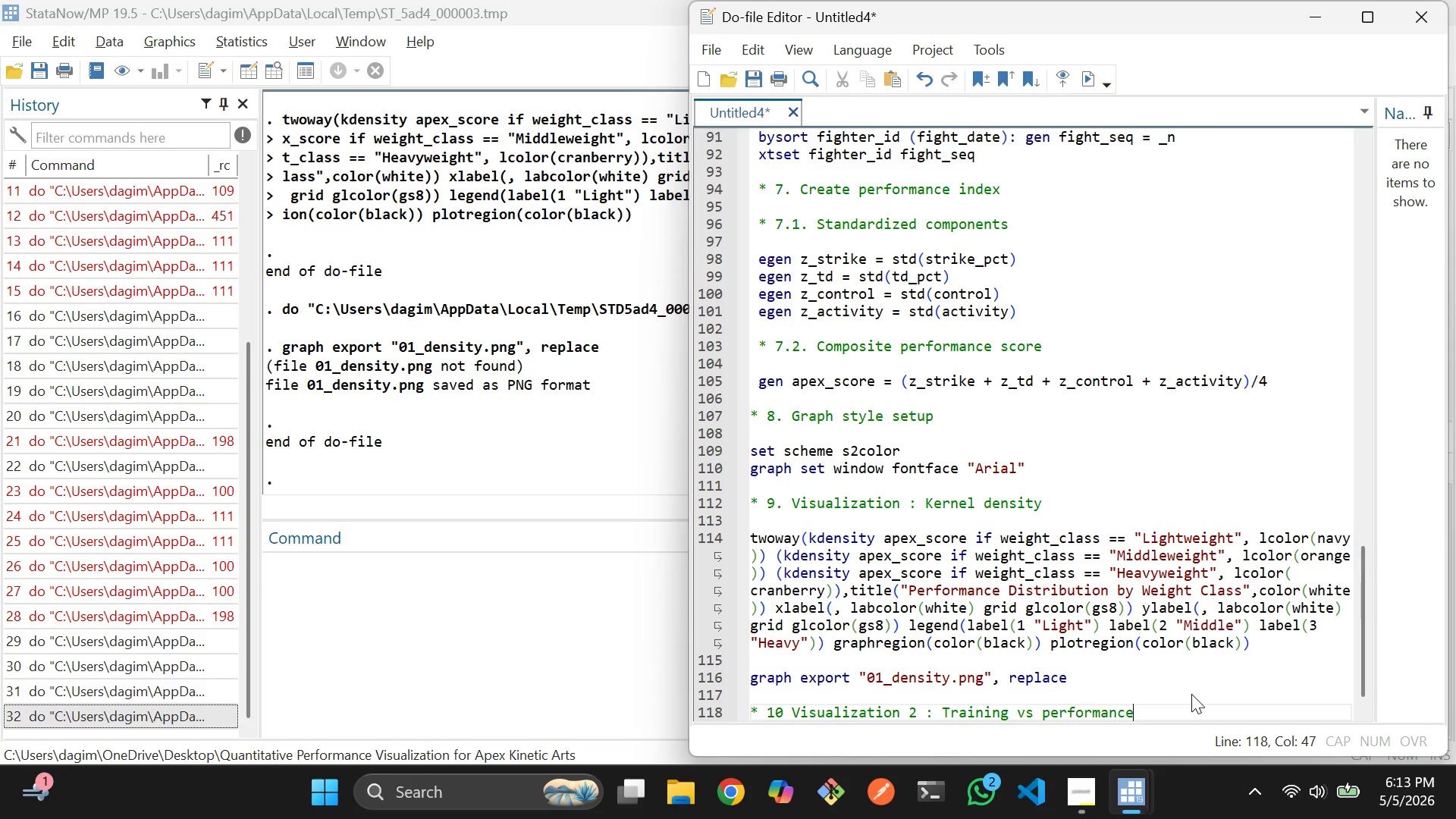 
key(Enter)
 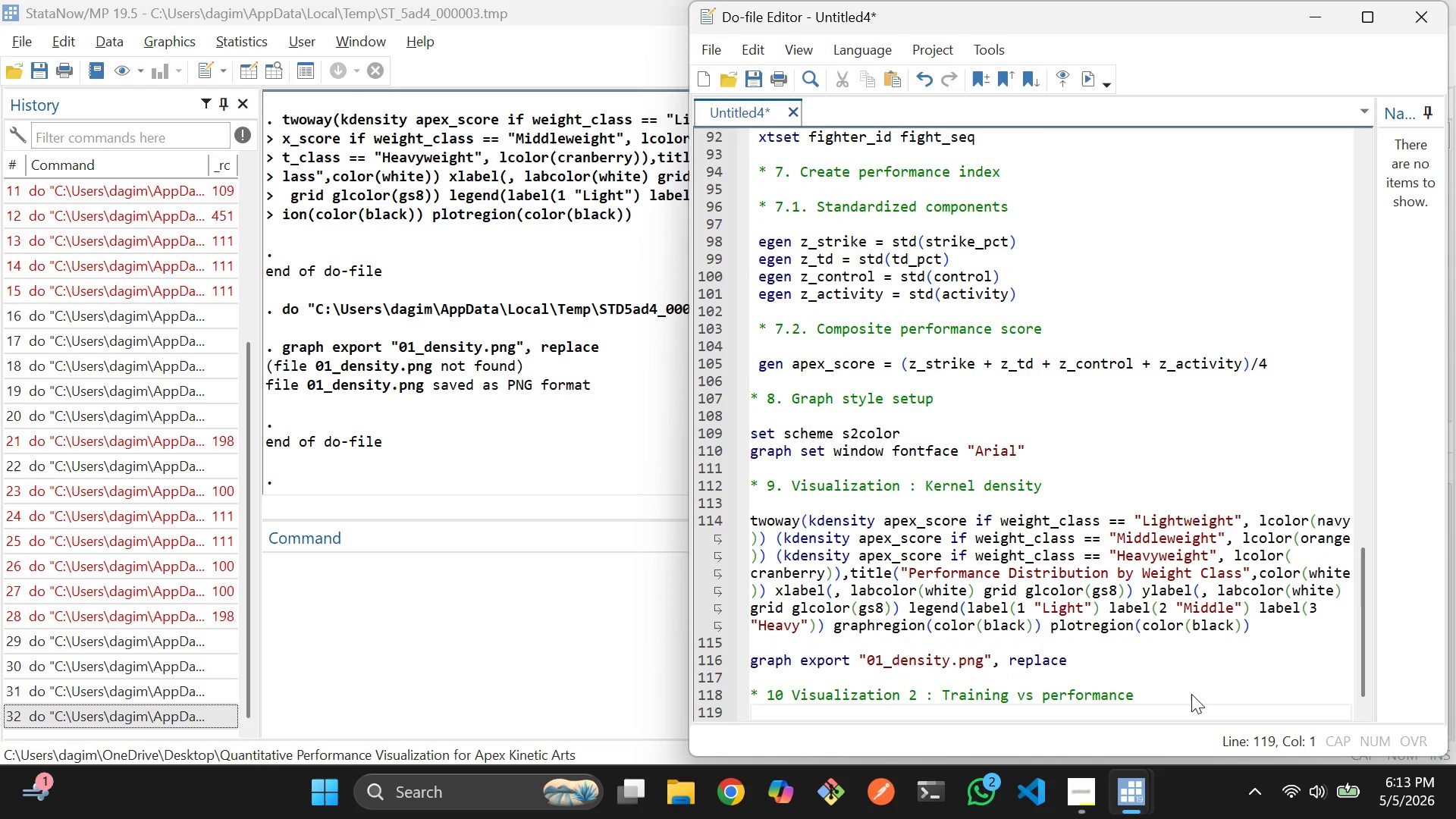 
key(Enter)
 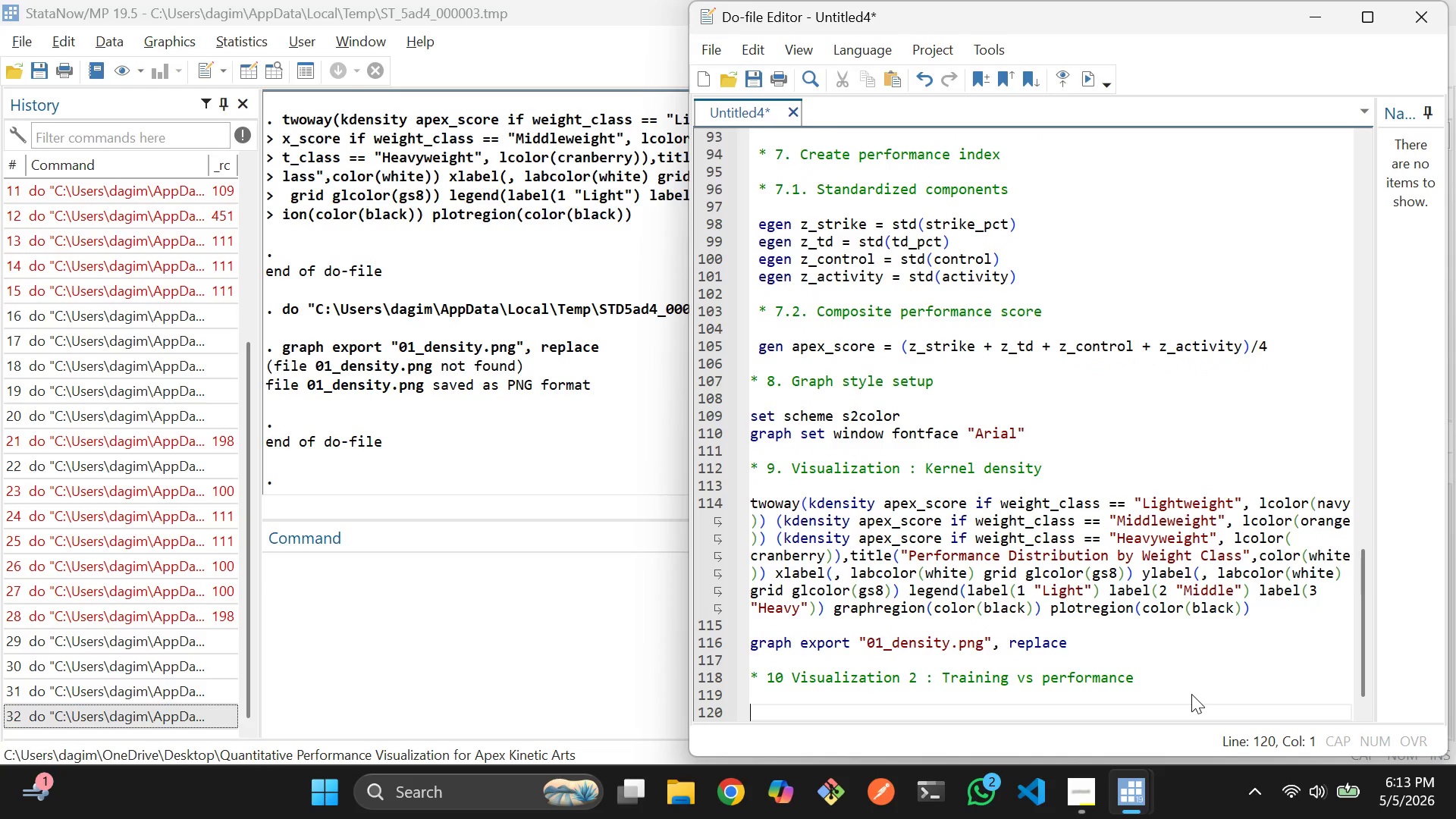 
type(twoway ()
 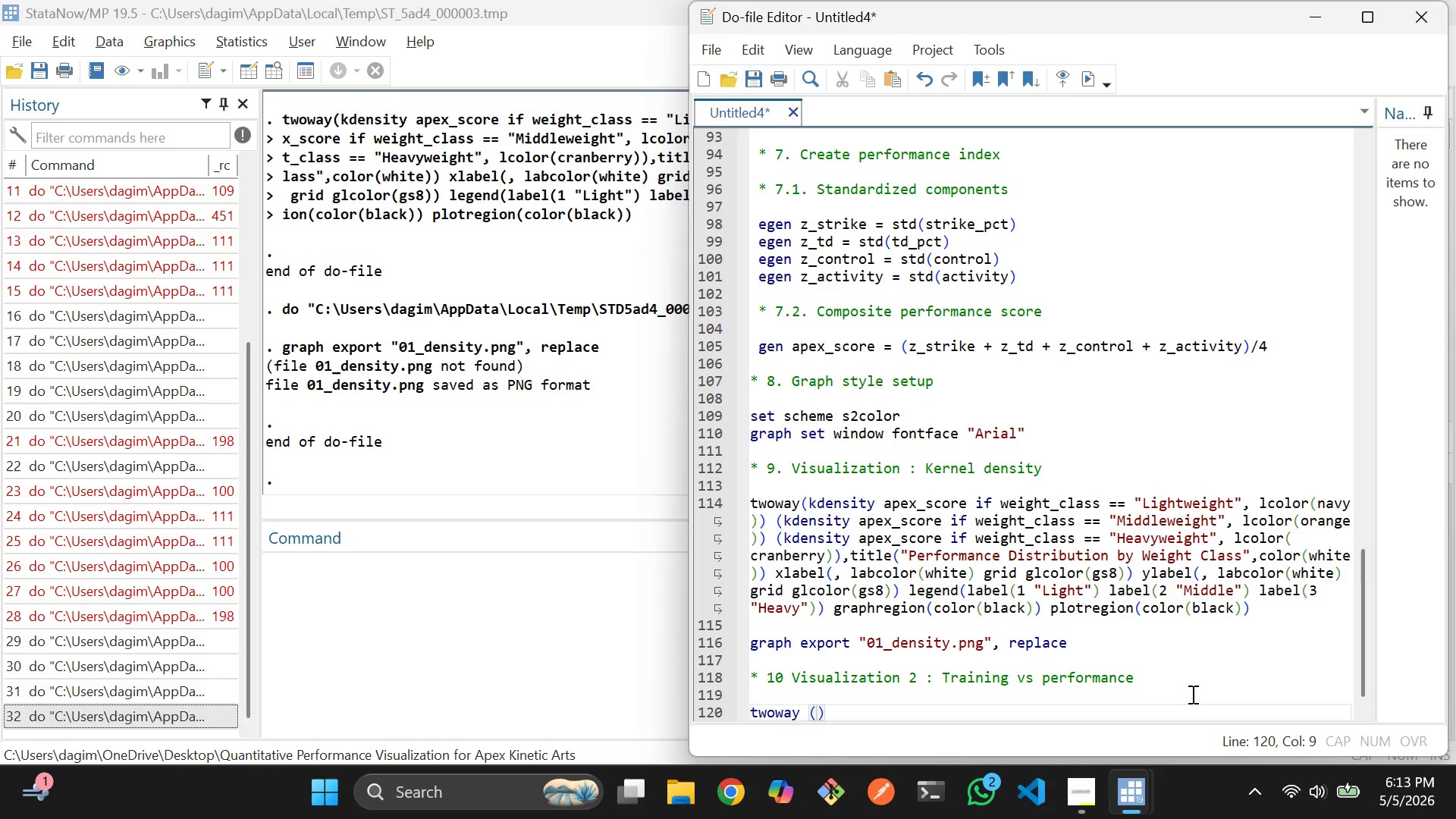 
key(ArrowLeft)
 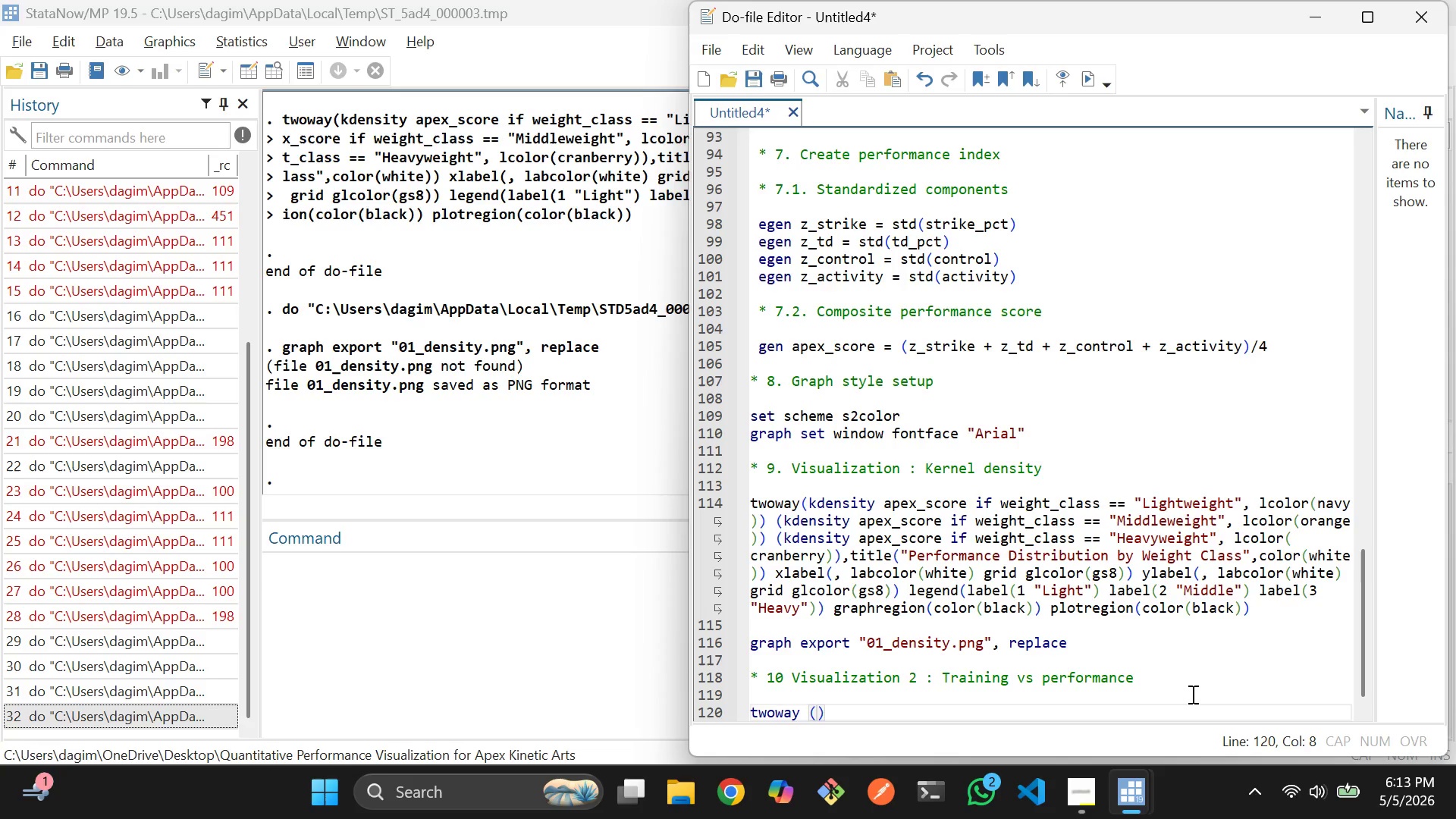 
key(Backspace)
 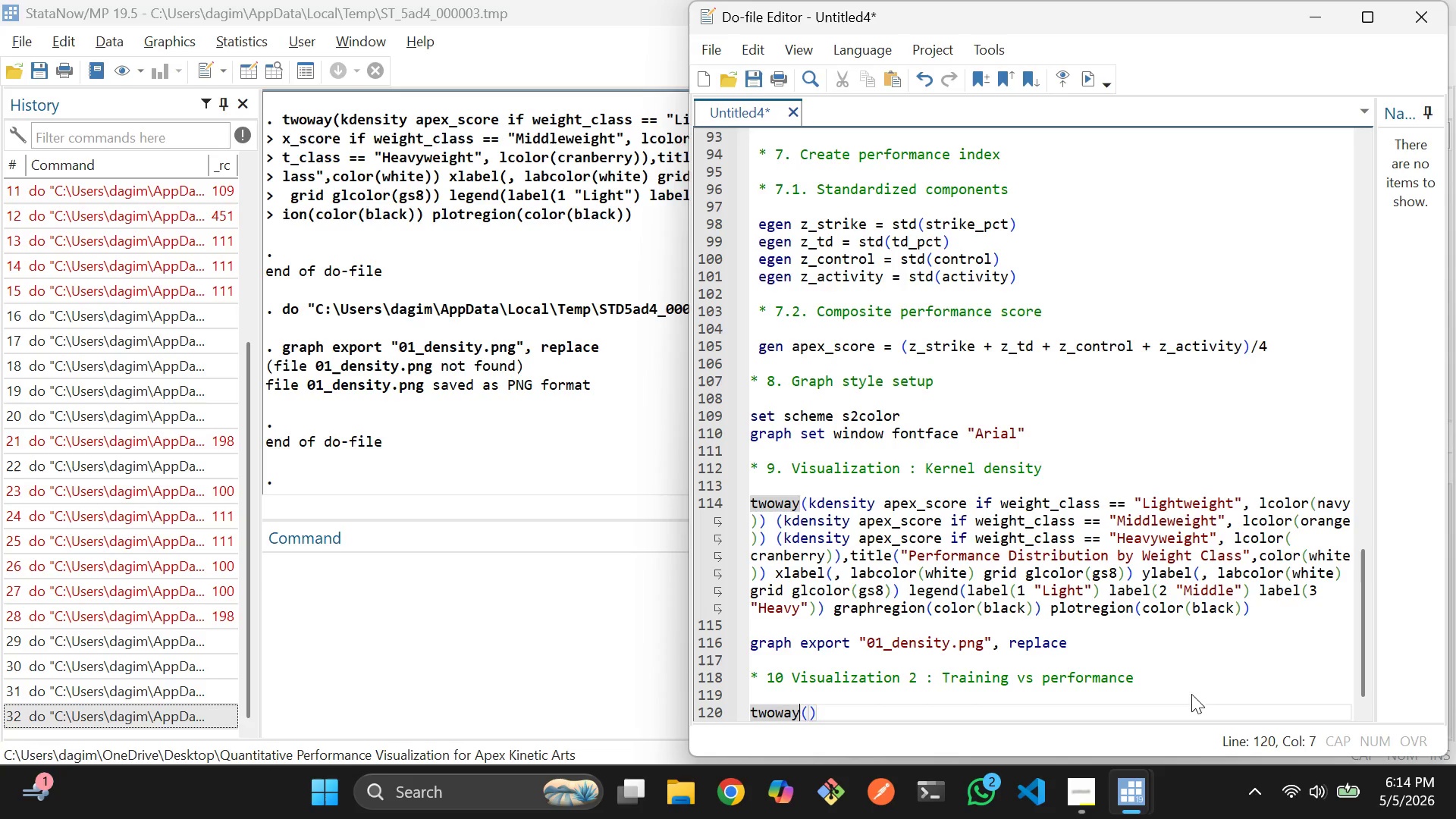 
key(ArrowRight)
 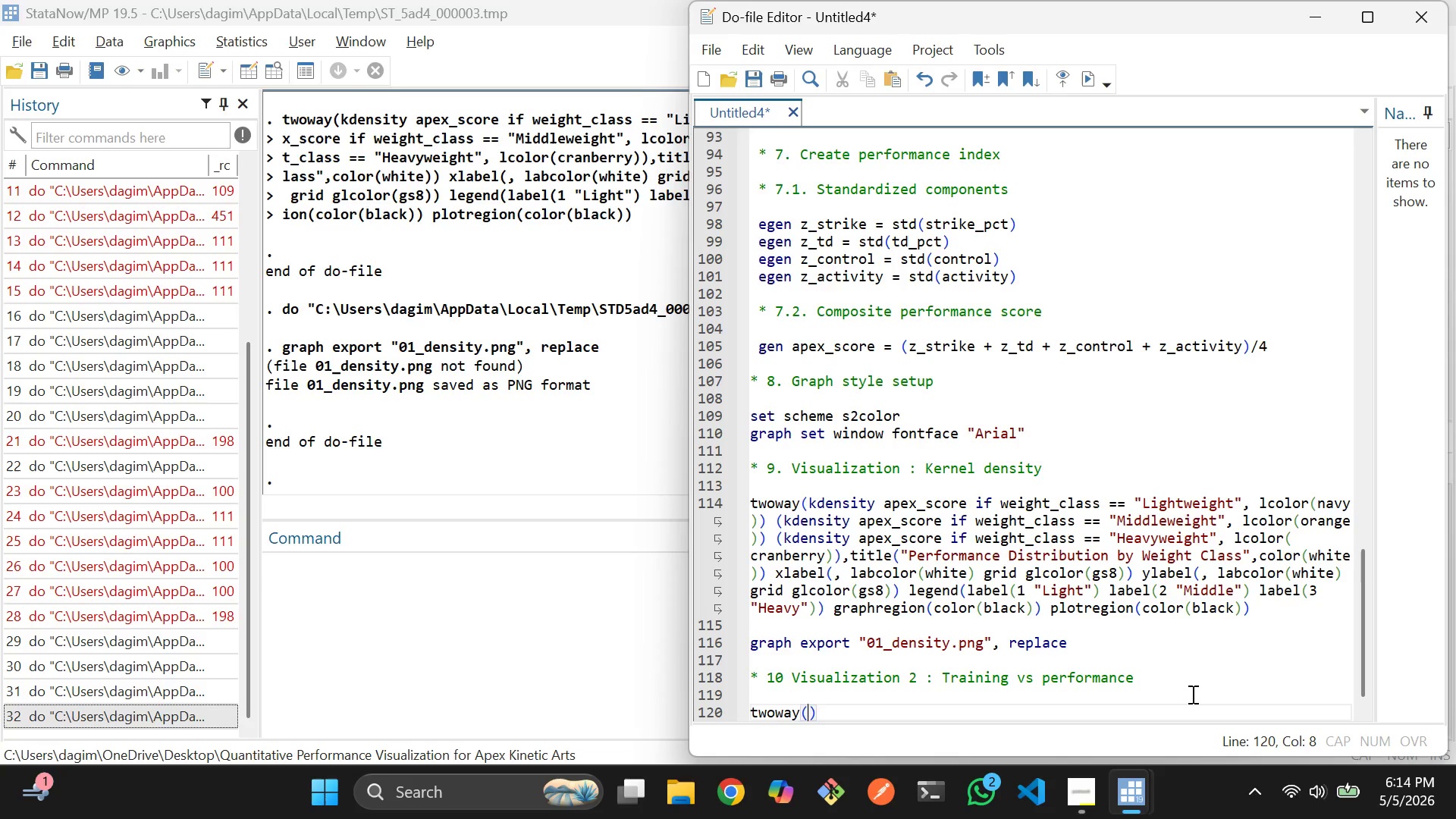 
type(scatter apex)
 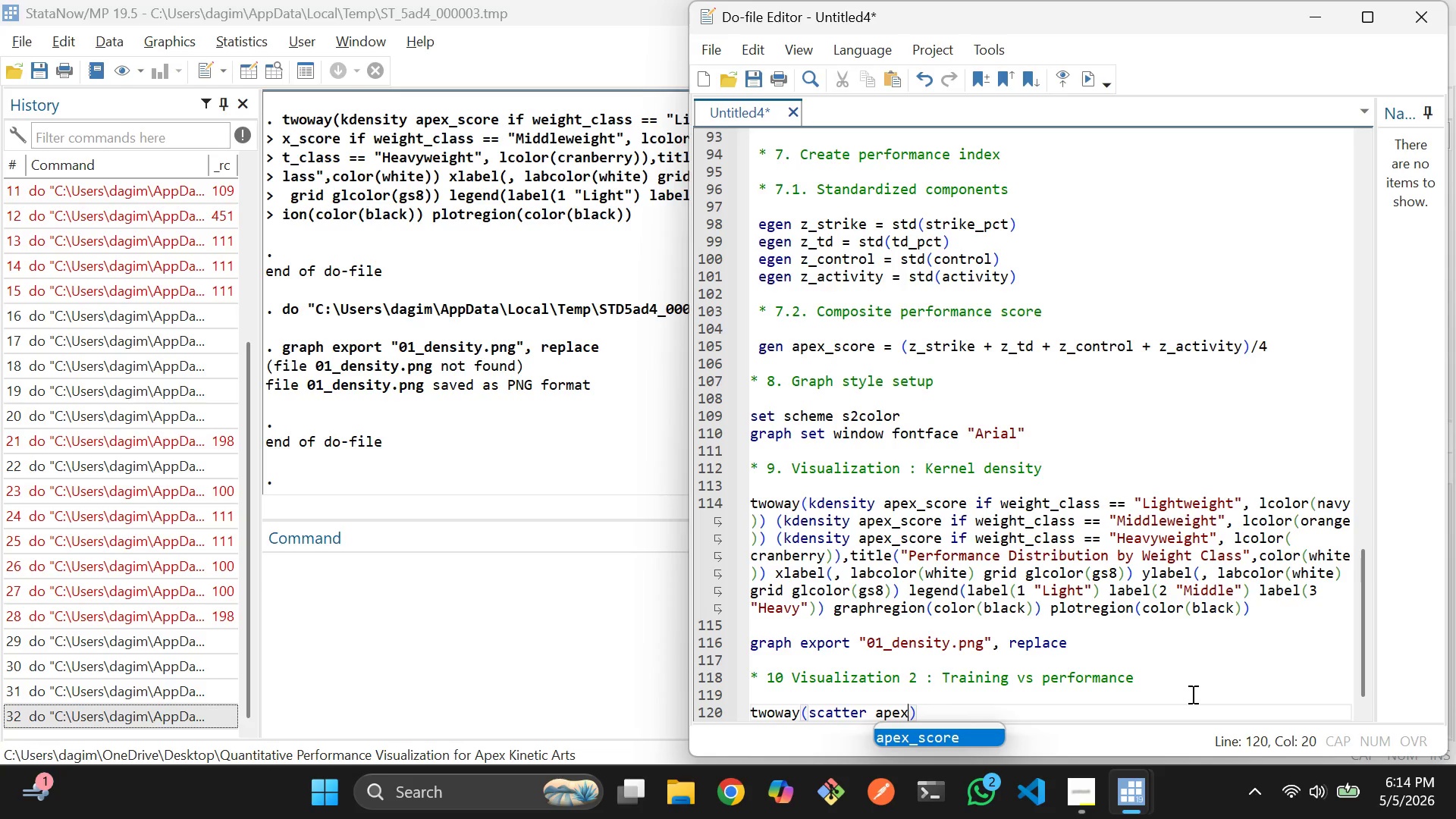 
wait(8.16)
 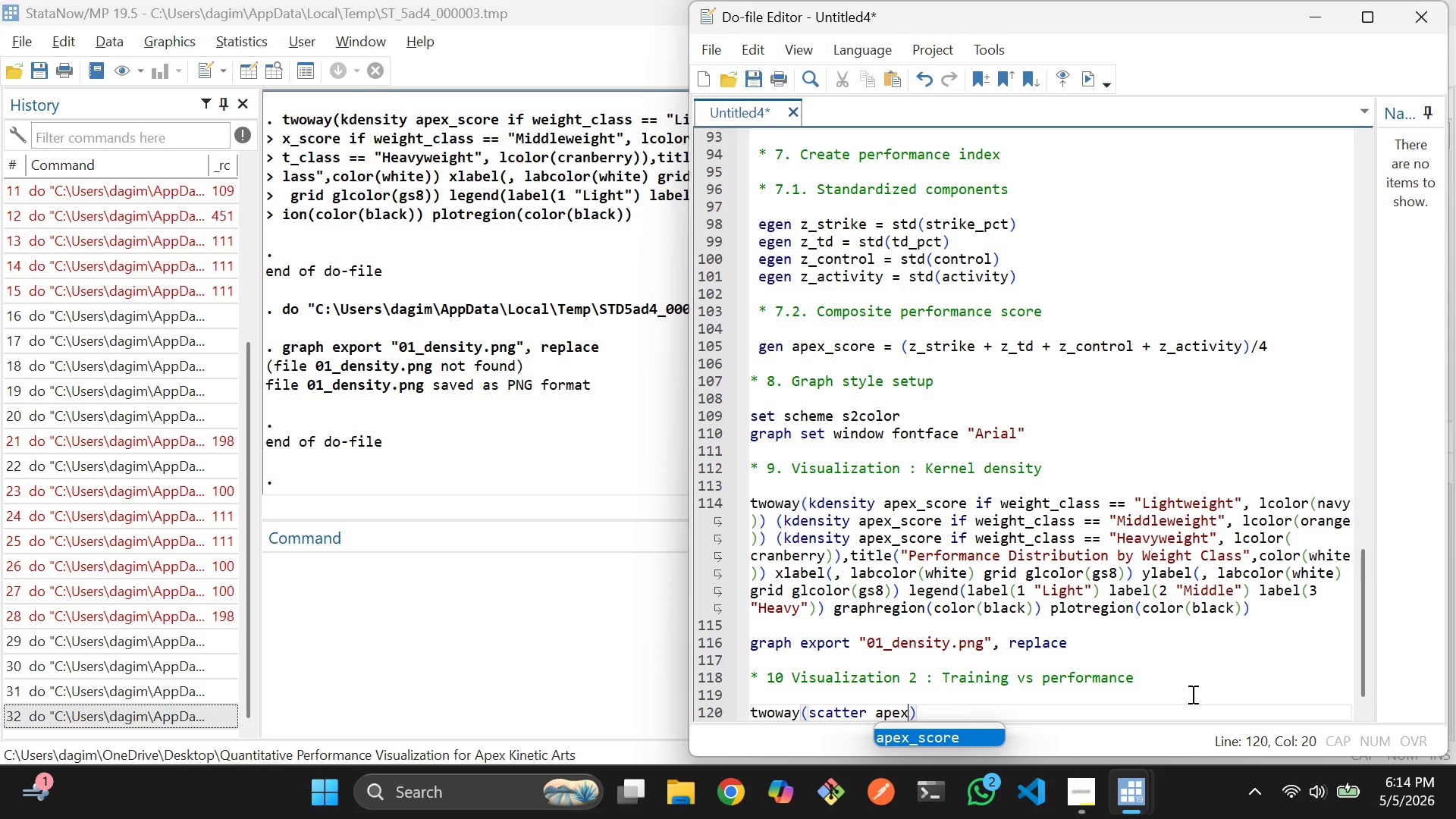 
key(Tab)
type( activity, mcolor(blue%40)
 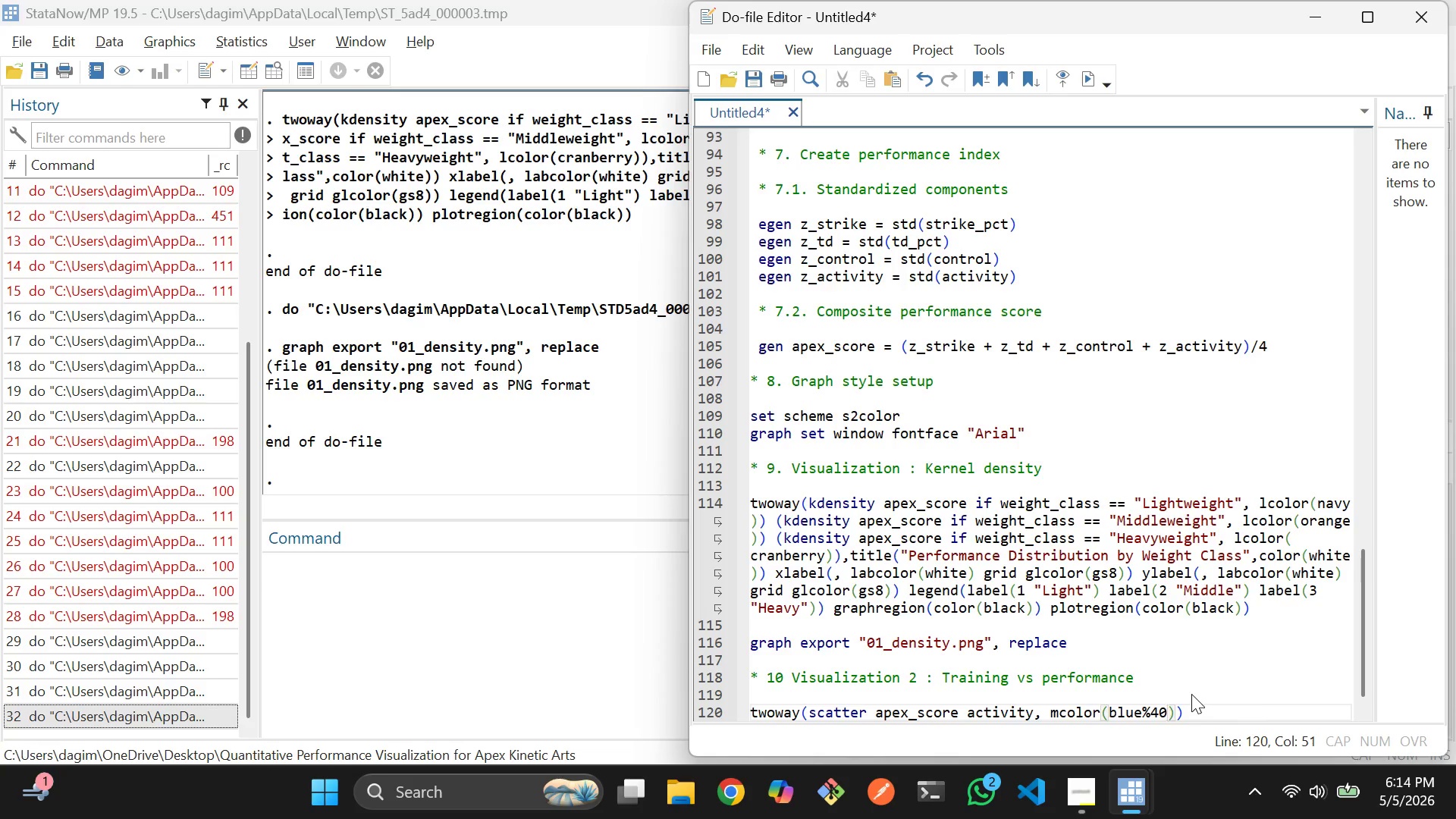 
key(ArrowRight)
 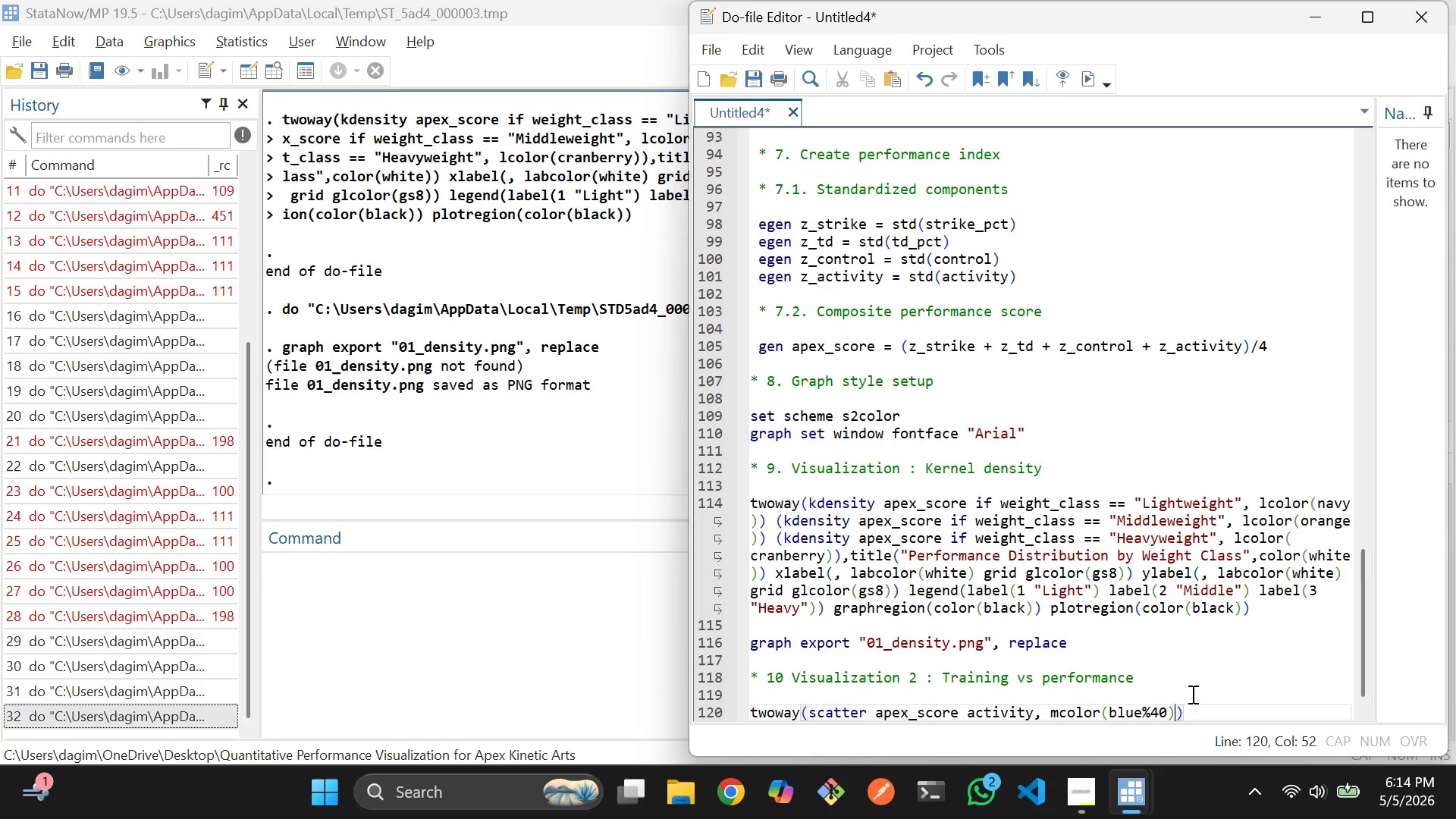 
key(ArrowRight)
 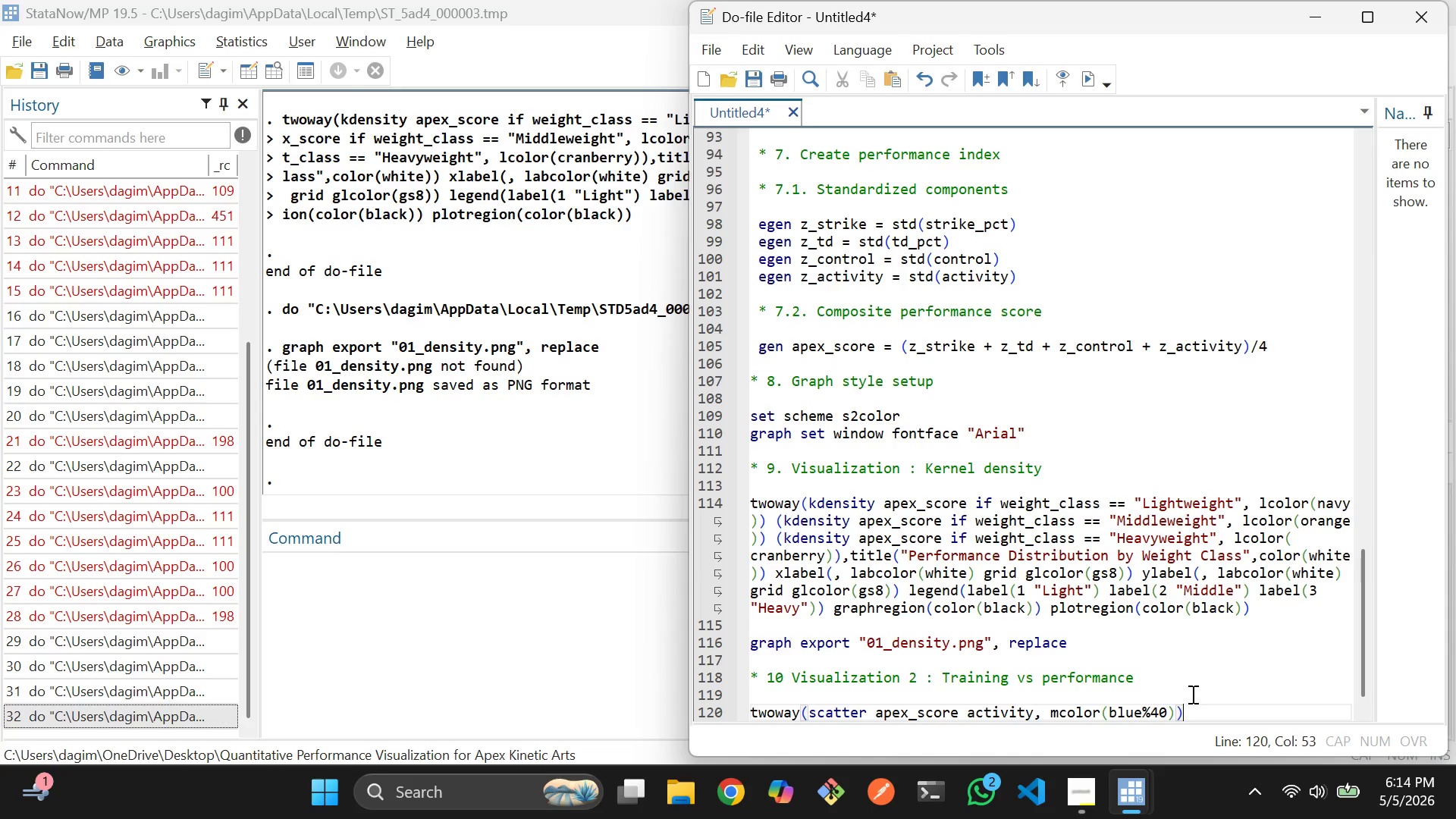 
wait(7.33)
 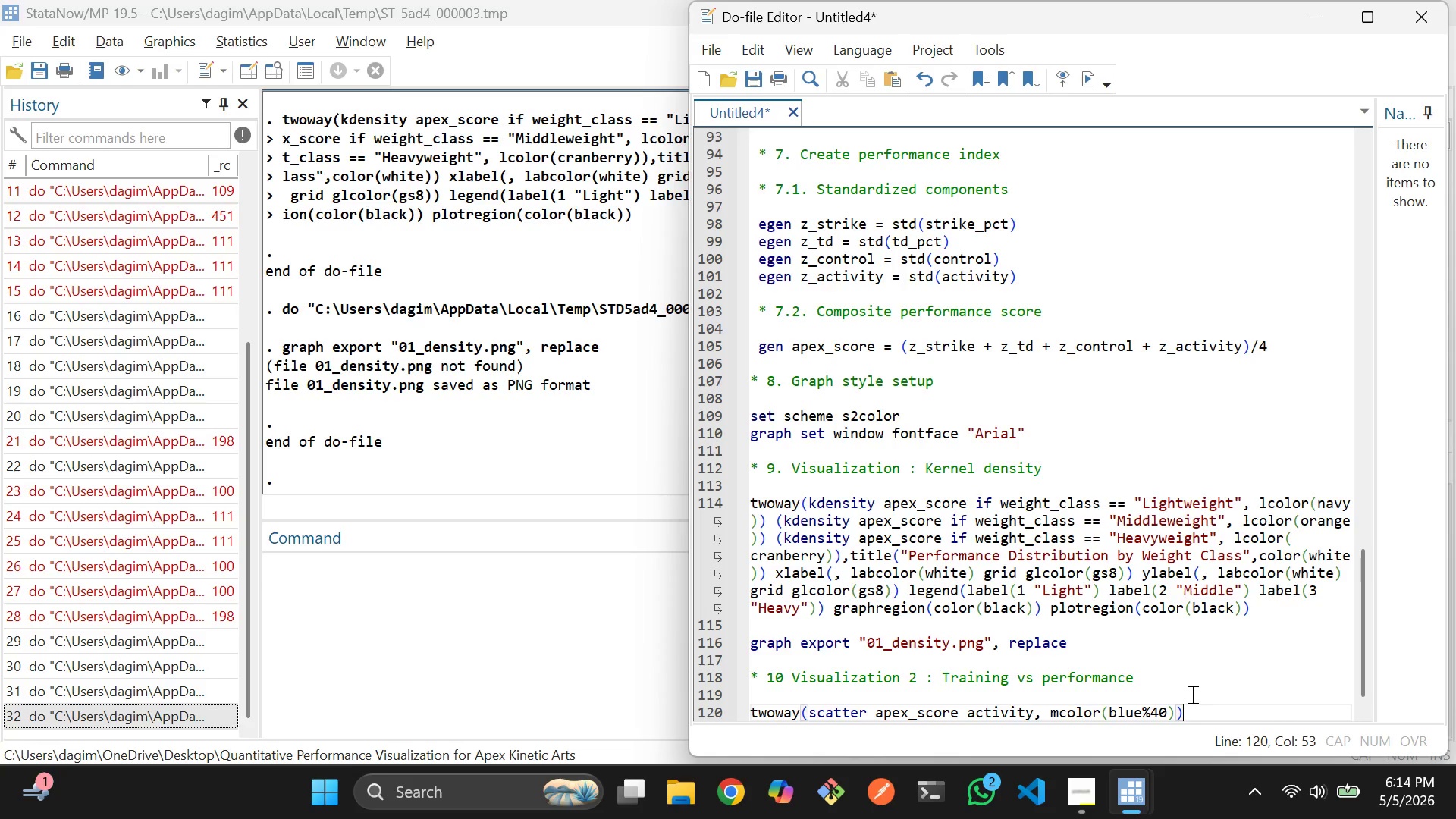 
type((lfitci)
 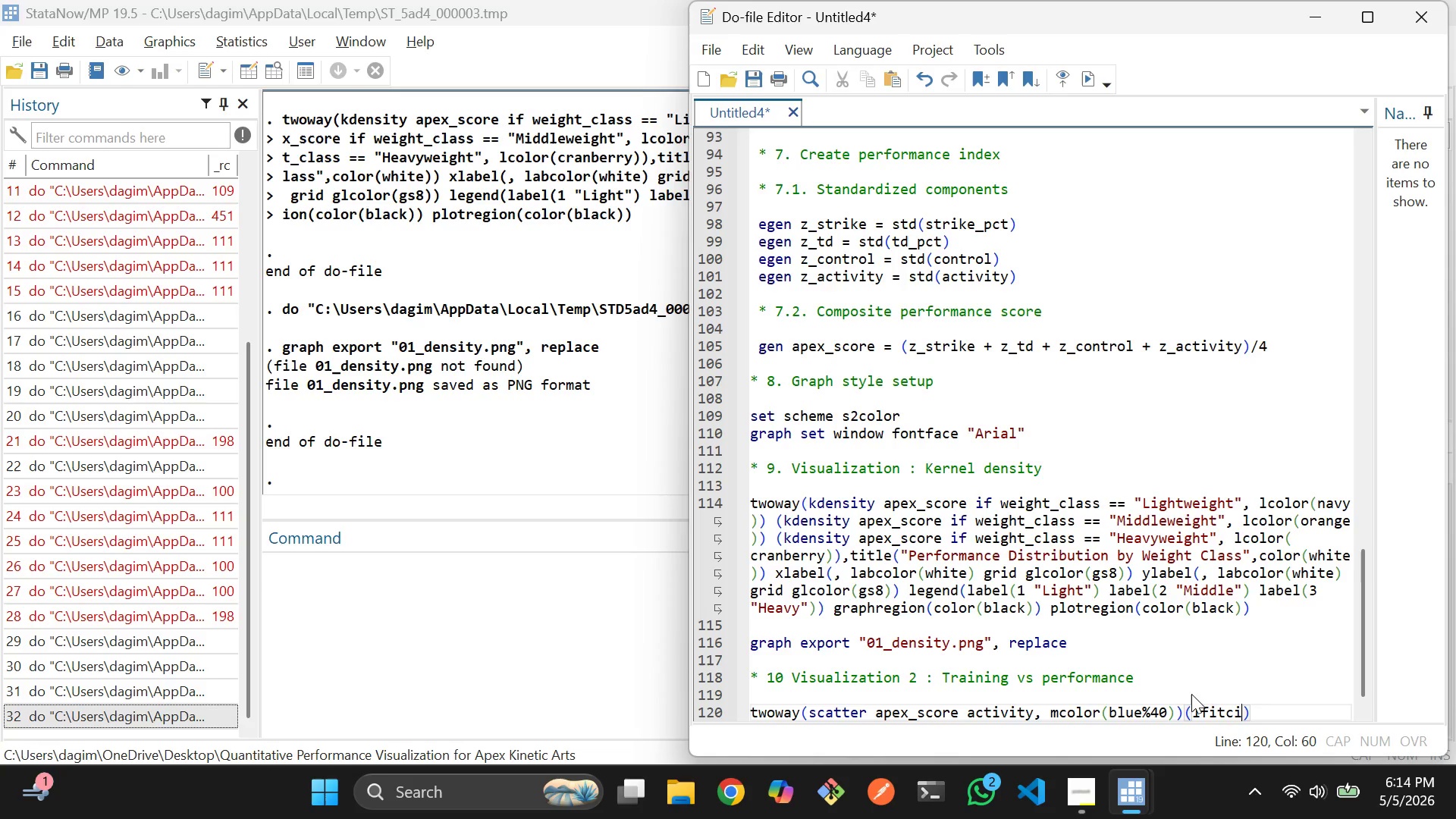 
type( apex)
key(Tab)
type( ac)
key(Tab)
 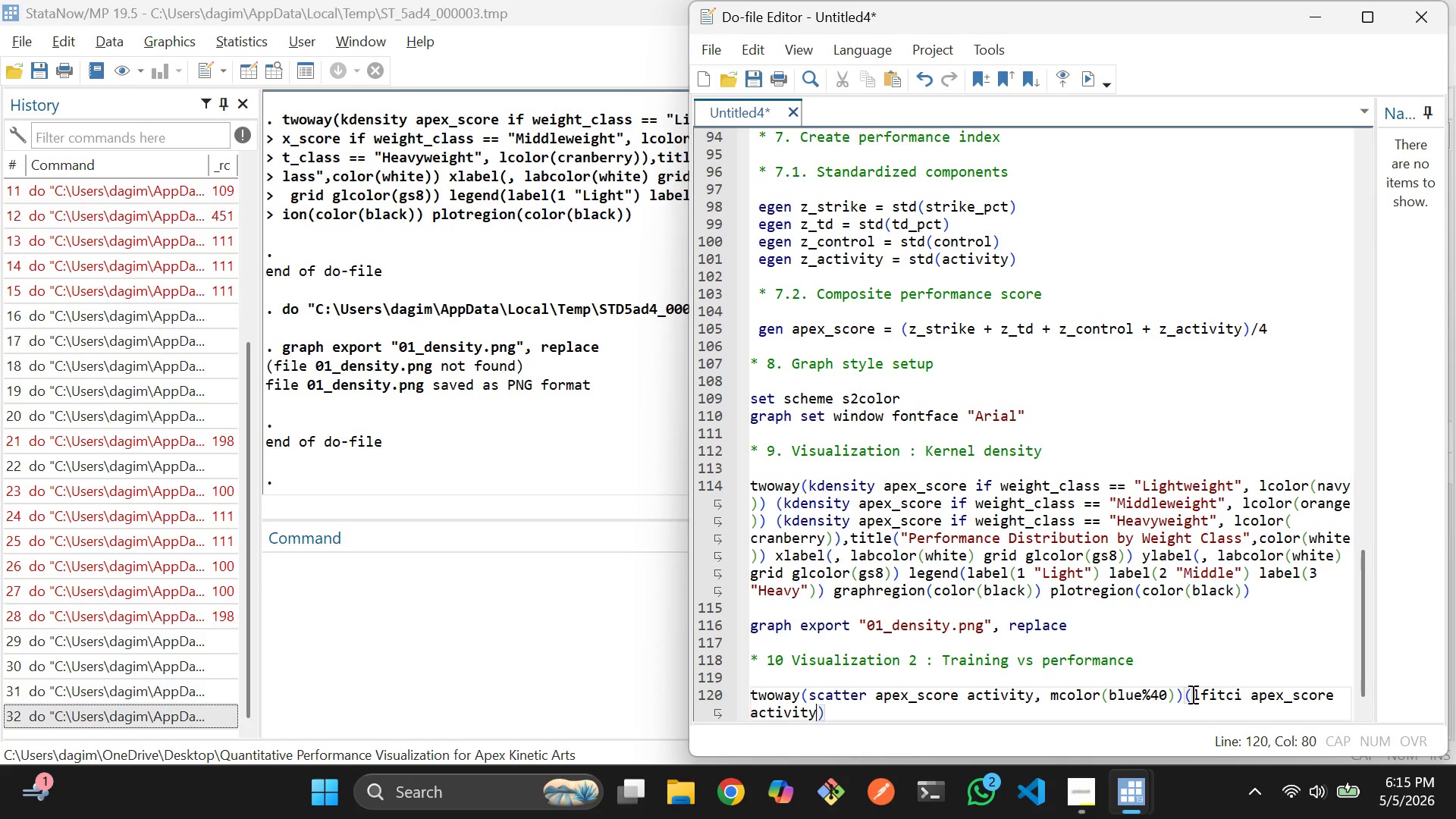 
type(, lcolor w)
key(Backspace)
key(Backspace)
type((white)
 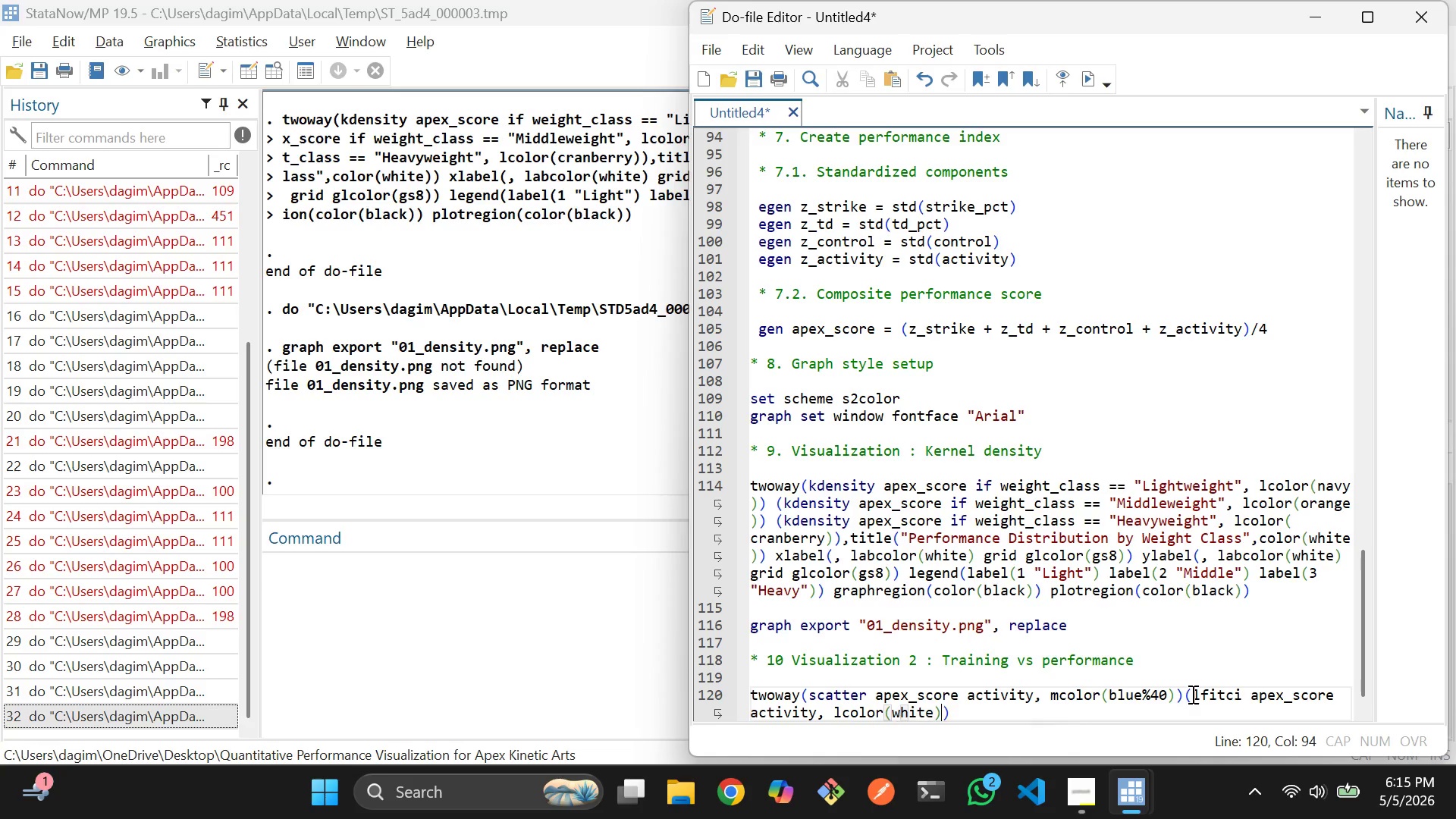 
 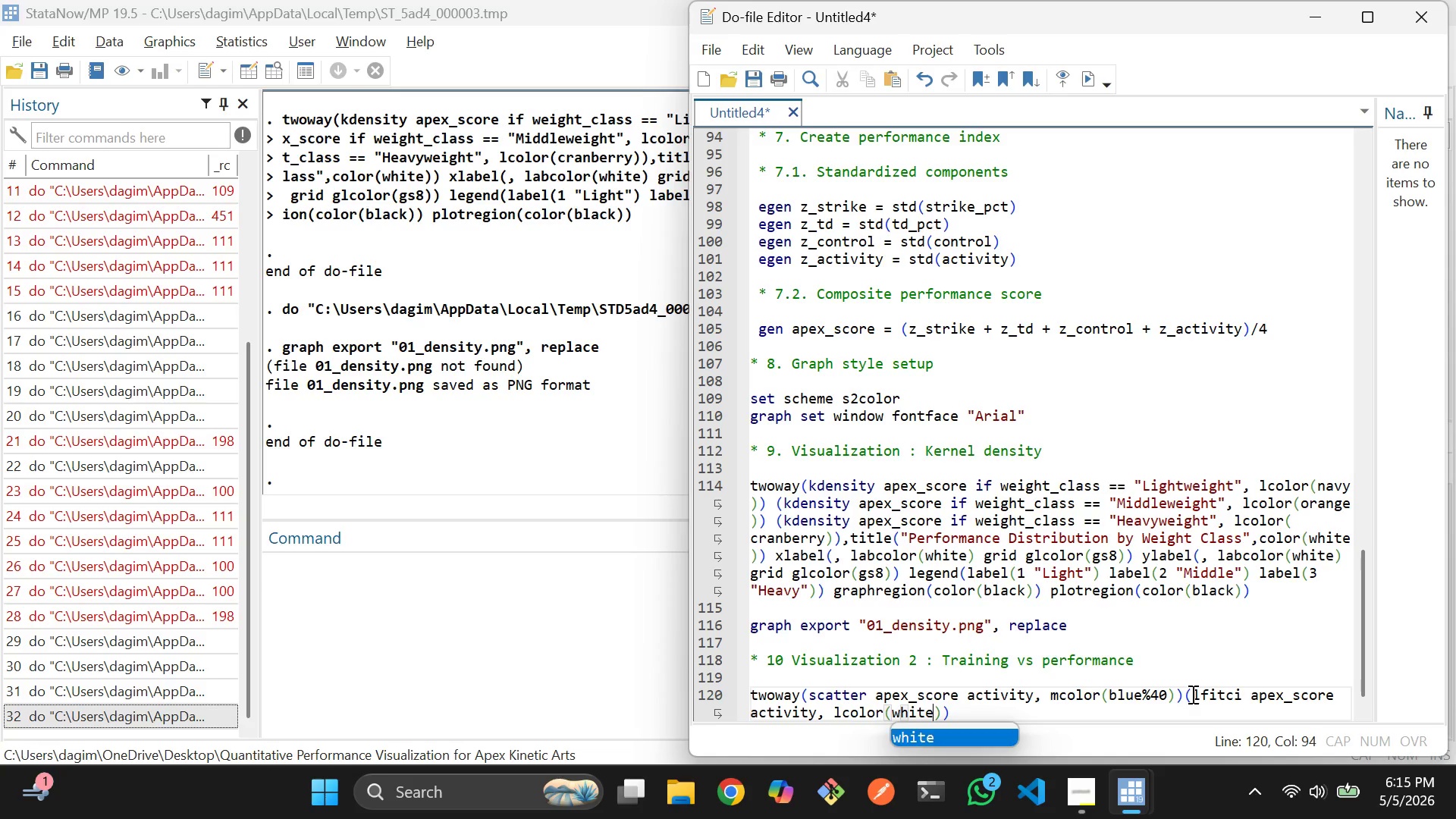 
key(ArrowRight)
 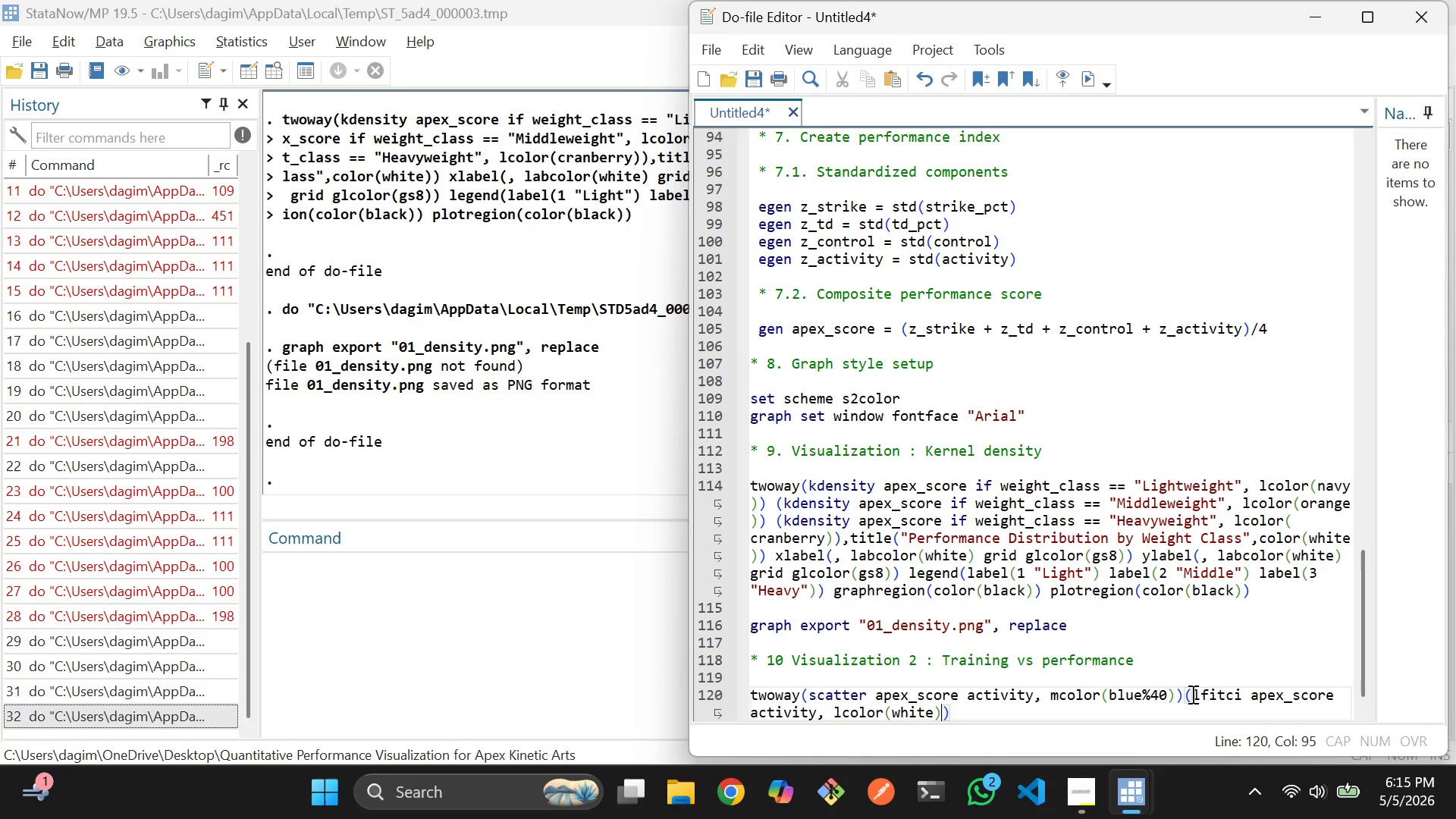 
key(ArrowRight)
 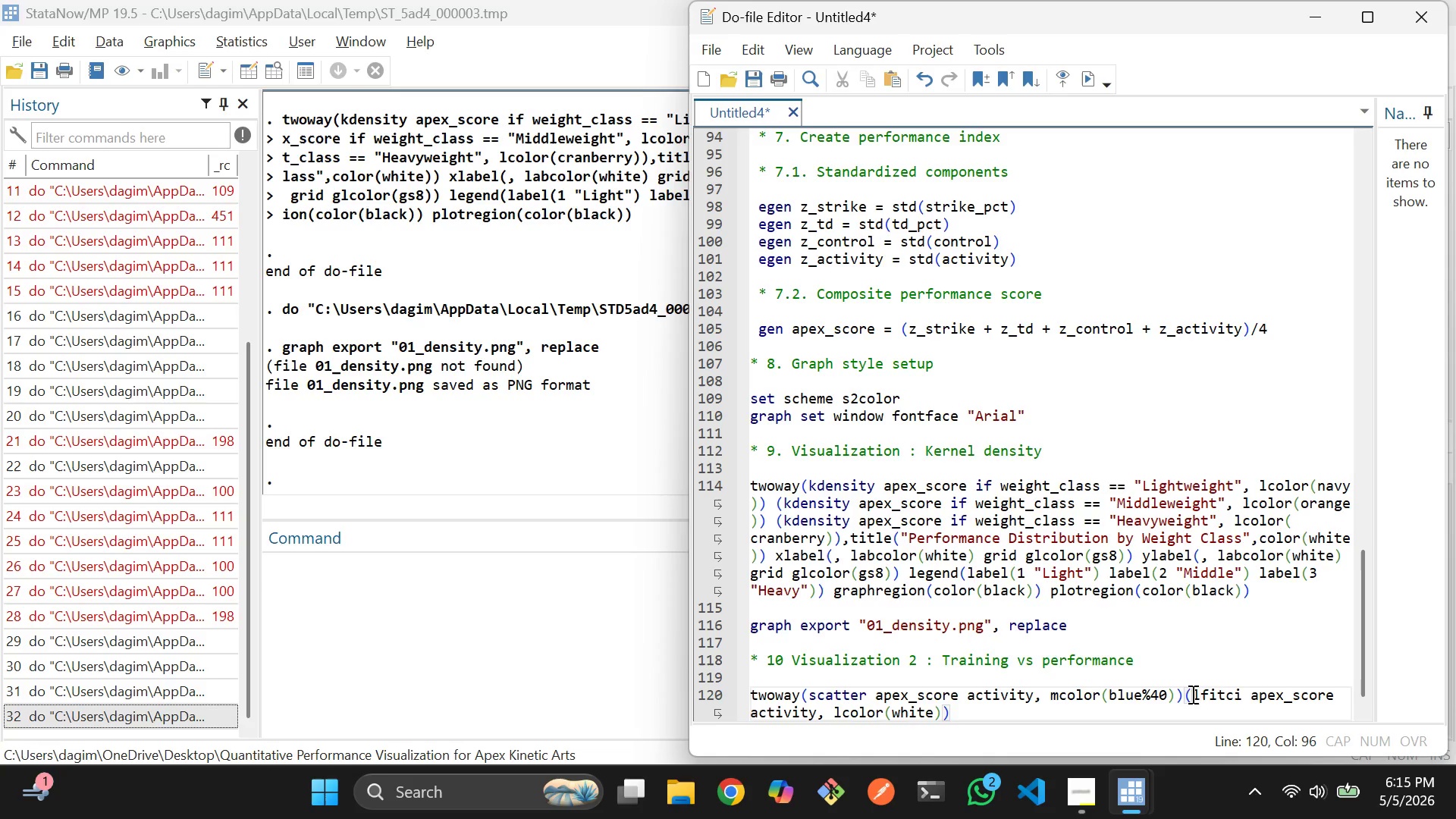 
type(, )
key(Backspace)
type( tit)
key(Tab)
type(()
 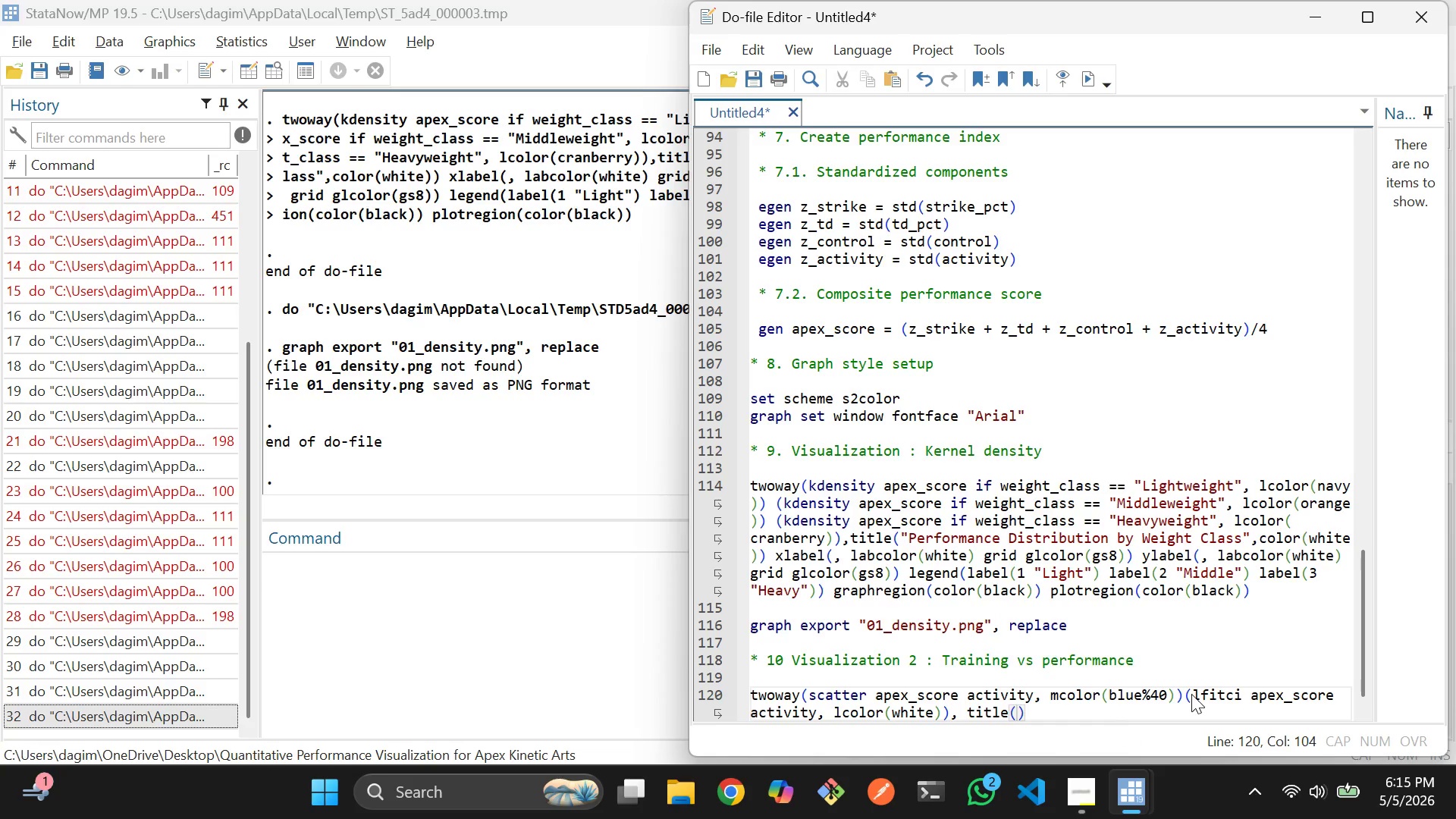 
wait(5.23)
 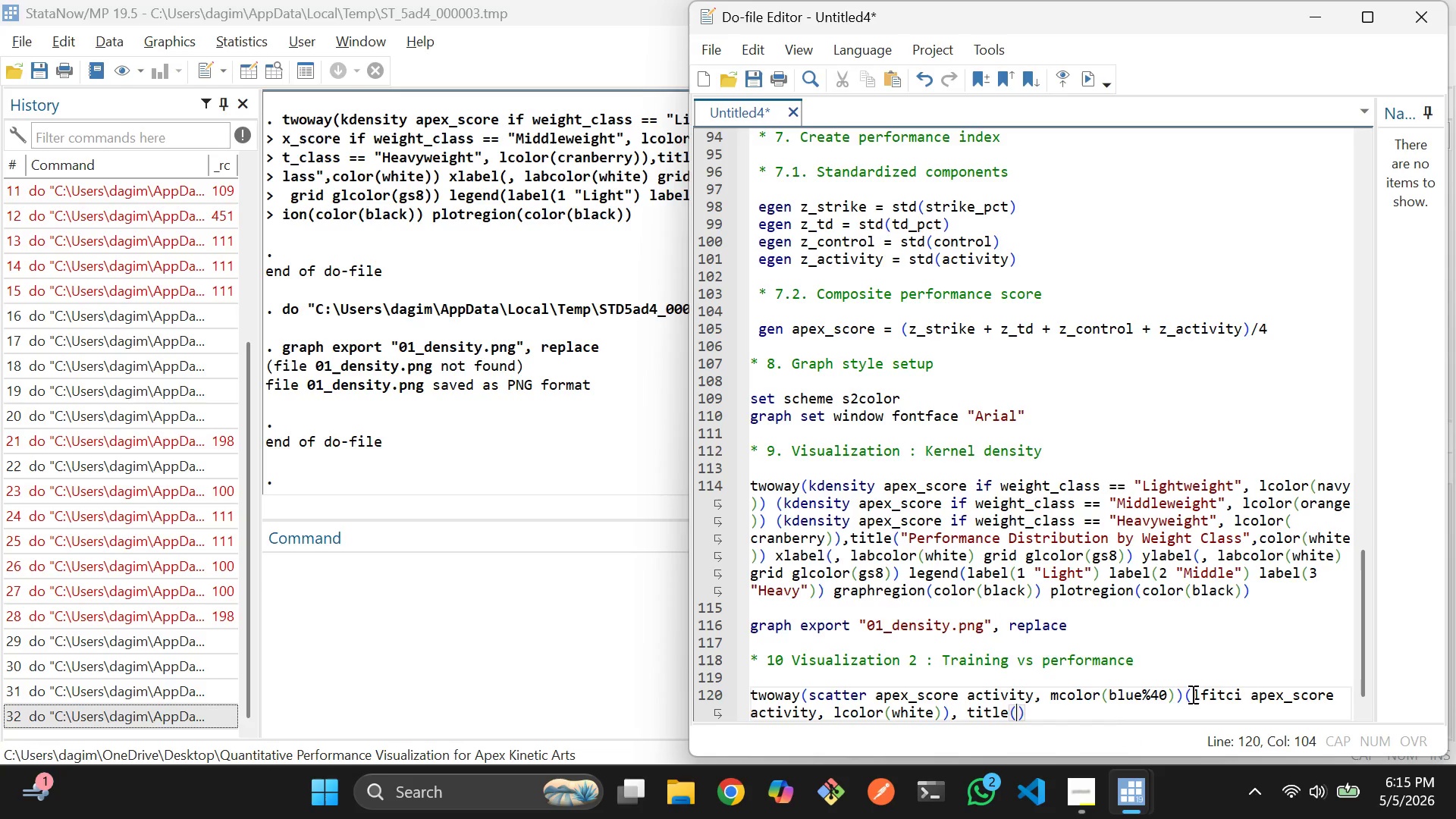 
type("Tra)
key(Tab)
type( volume vs performance)
 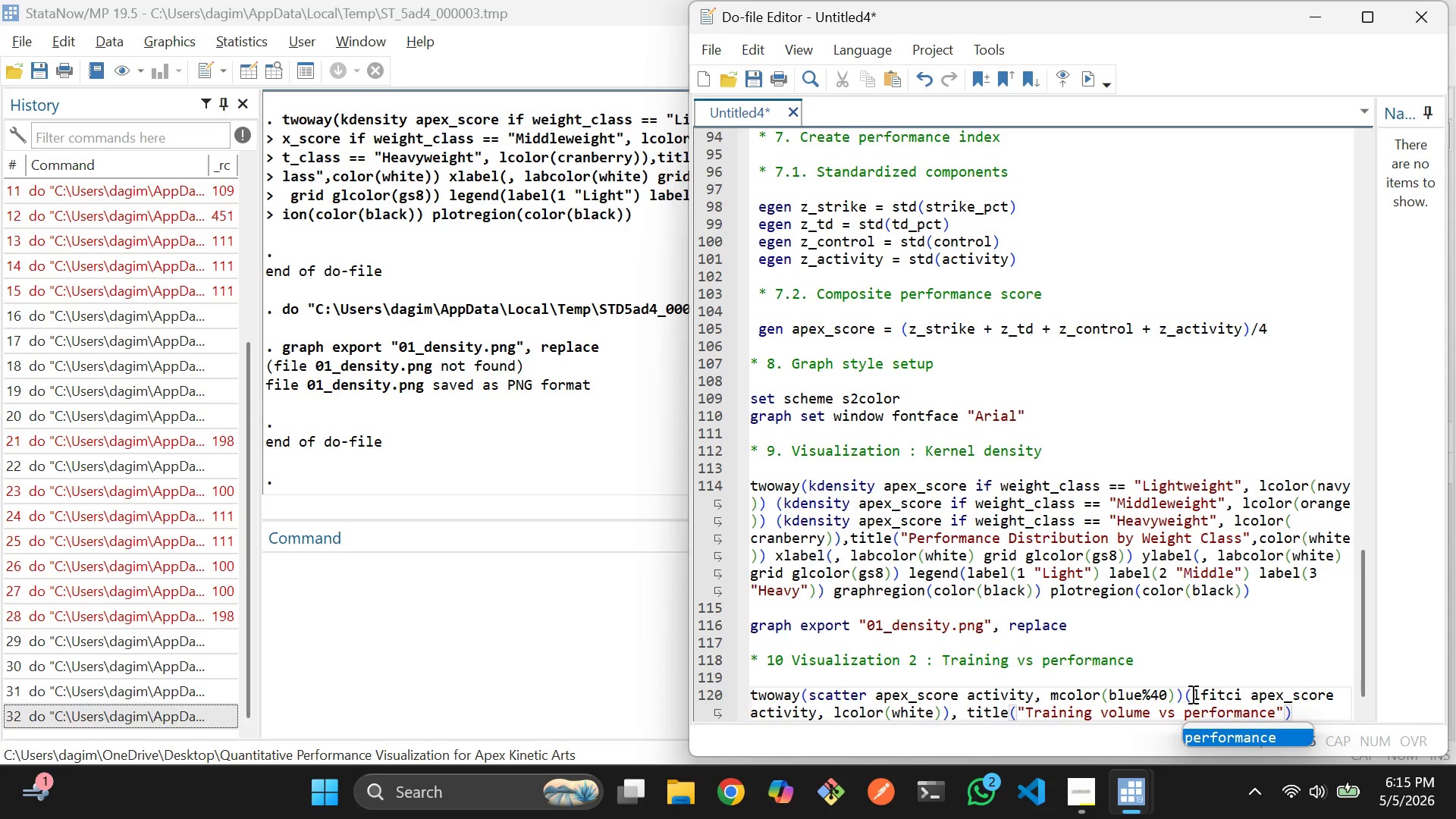 
key(ArrowRight)
 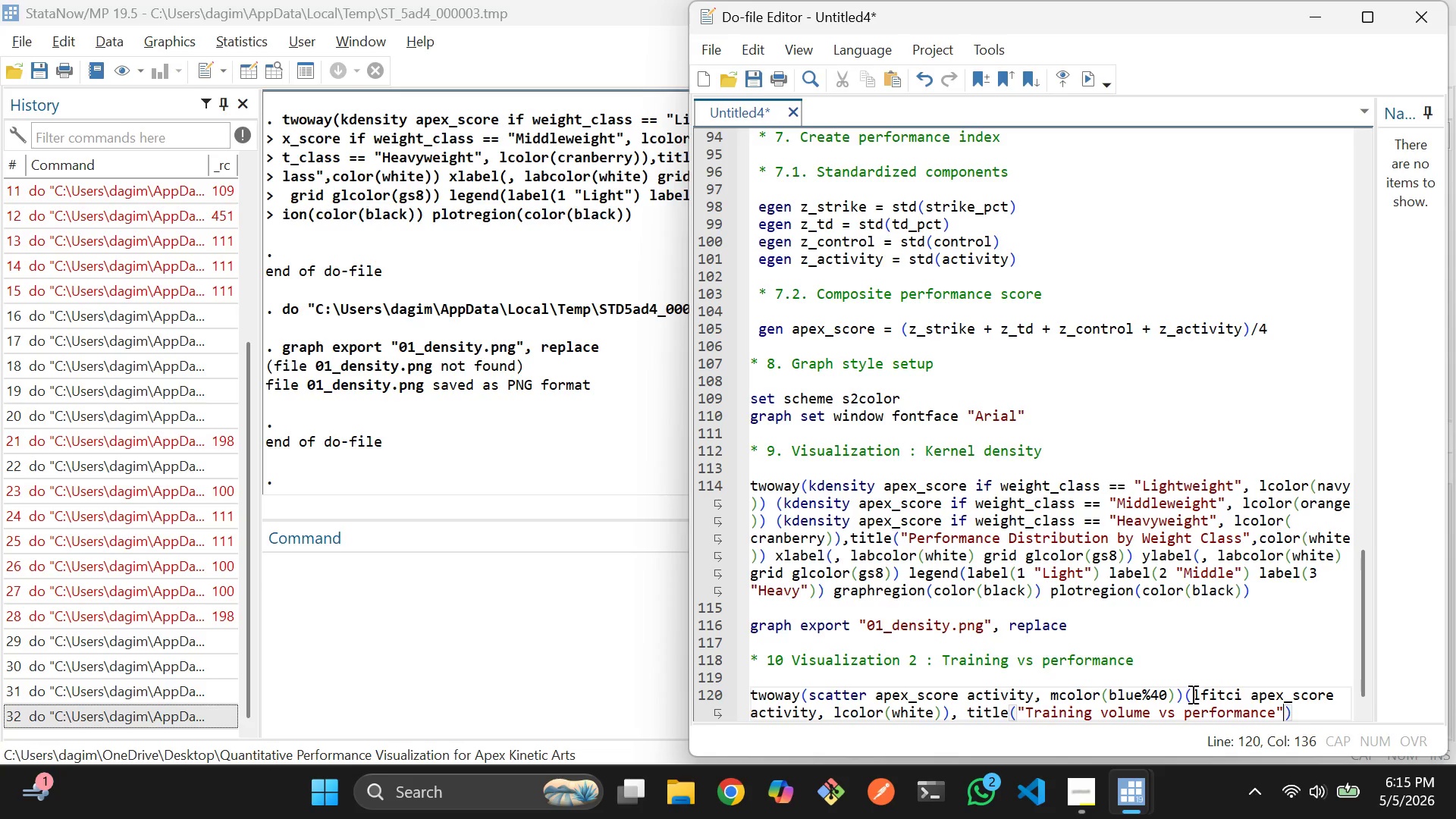 
key(ArrowRight)
 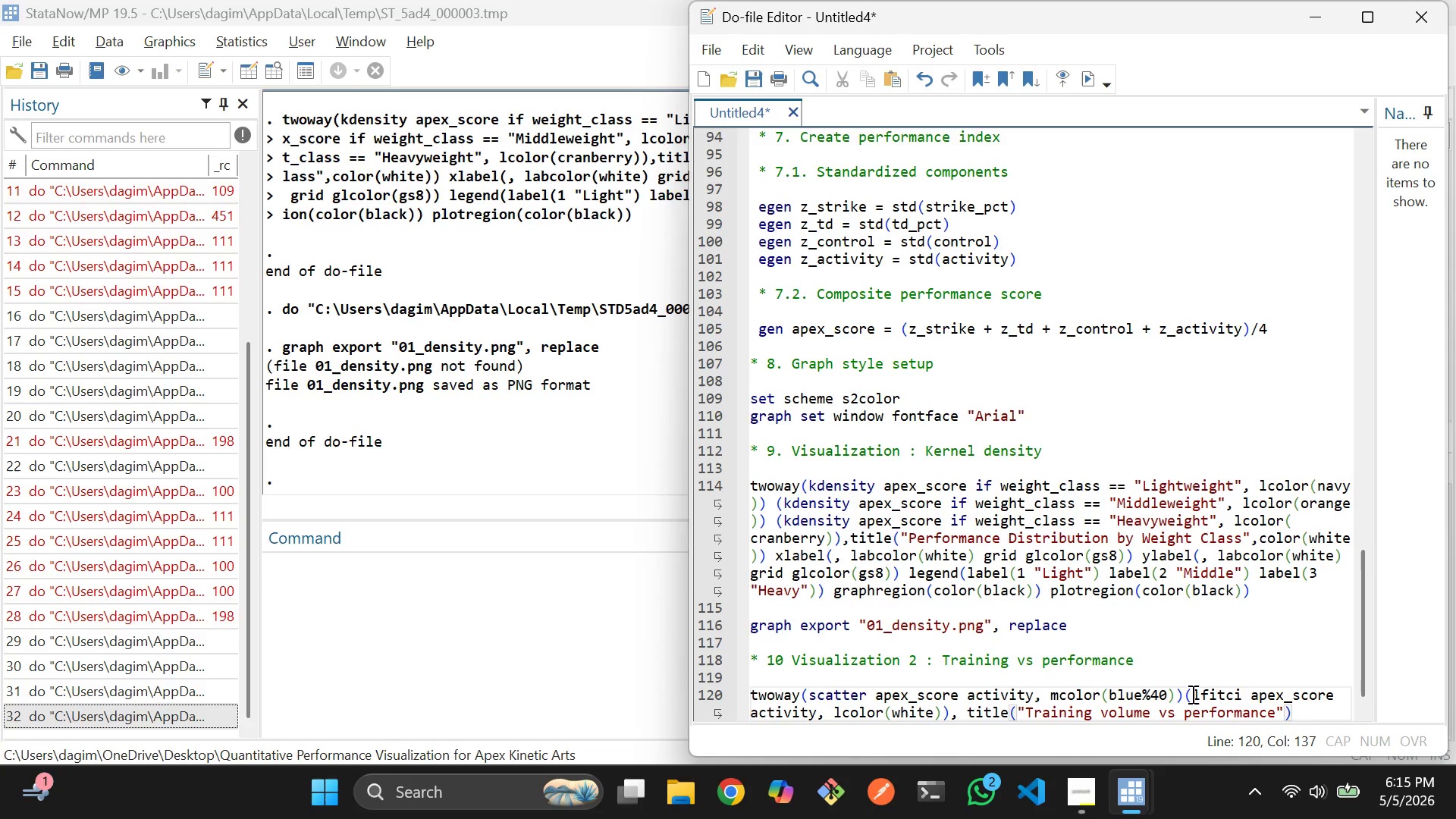 
type( xla)
key(Tab)
type((,la)
key(Backspace)
key(Backspace)
type( lab)
key(Tab)
type((white)
 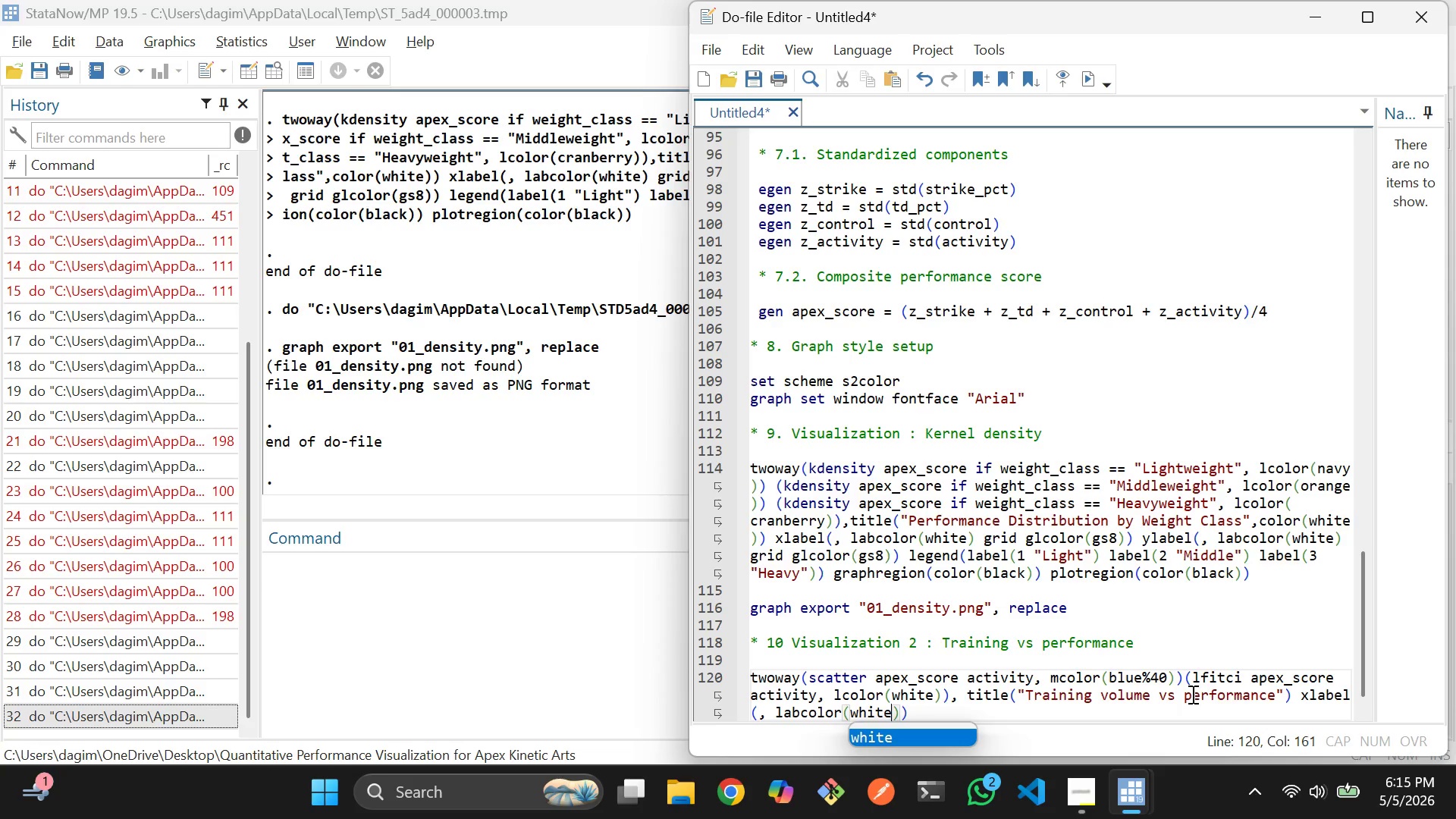 
key(ArrowRight)
 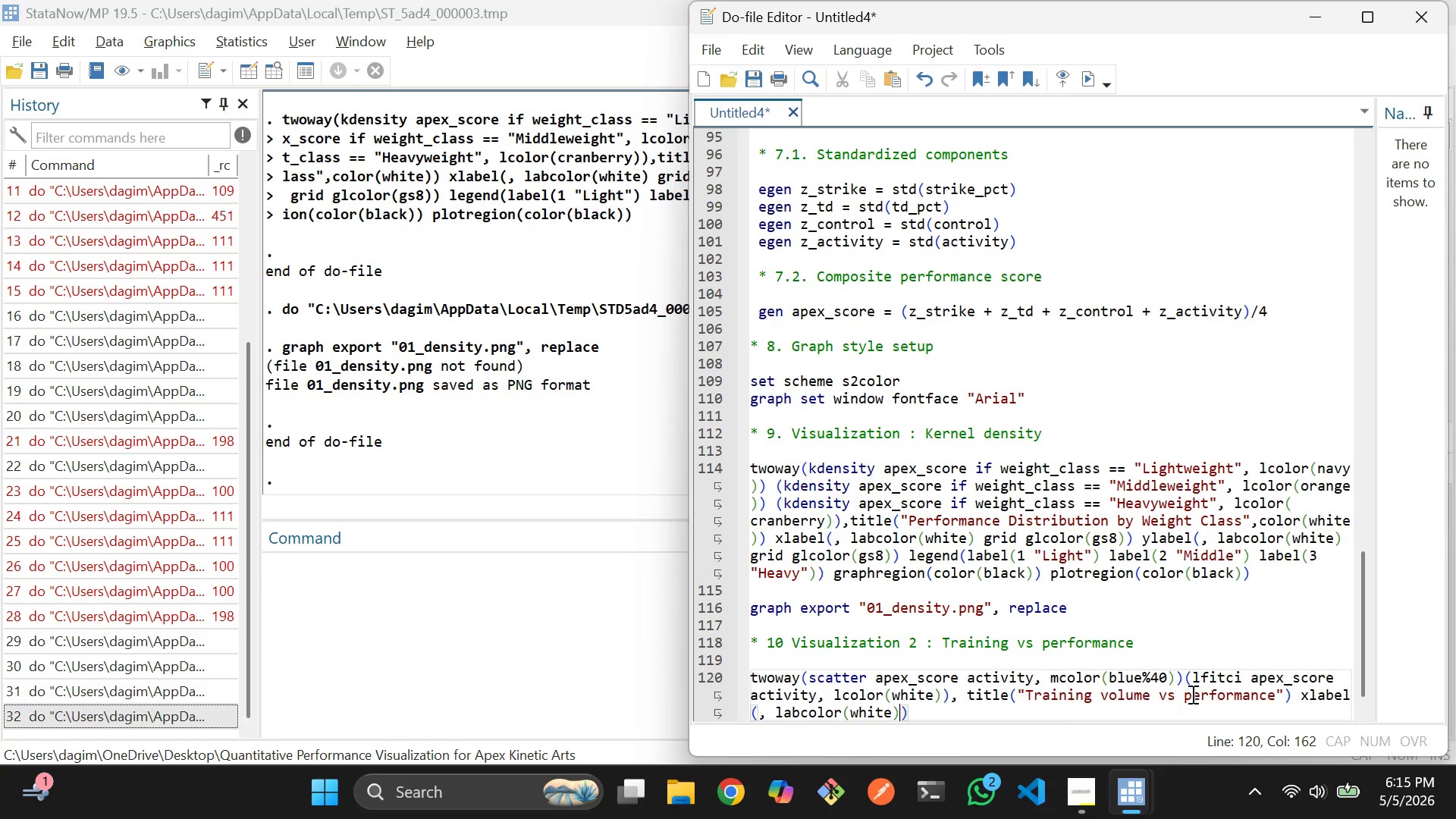 
key(ArrowRight)
 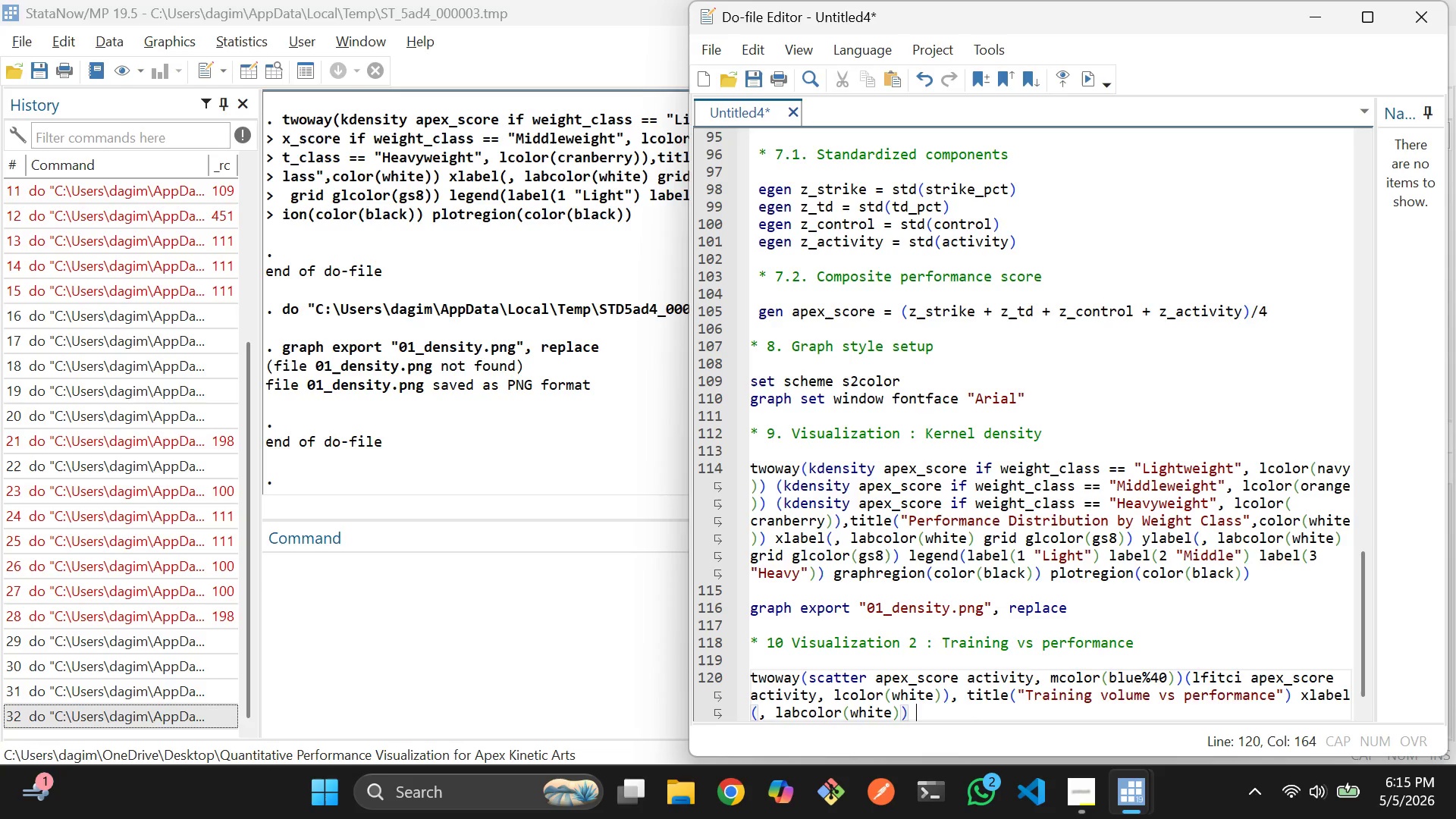 
type( ylabel(, lab)
key(Tab)
type((white)
 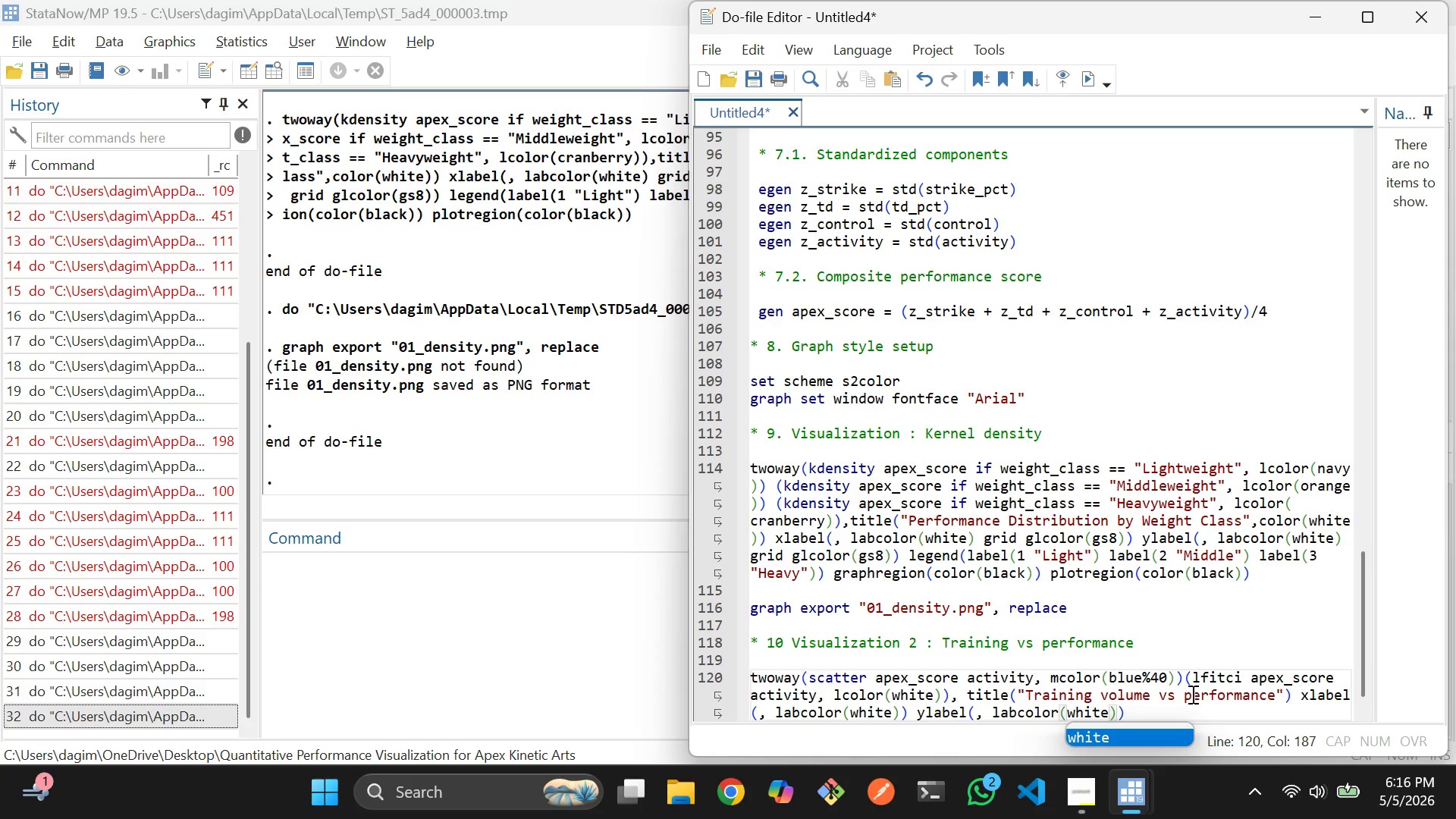 
key(ArrowRight)
 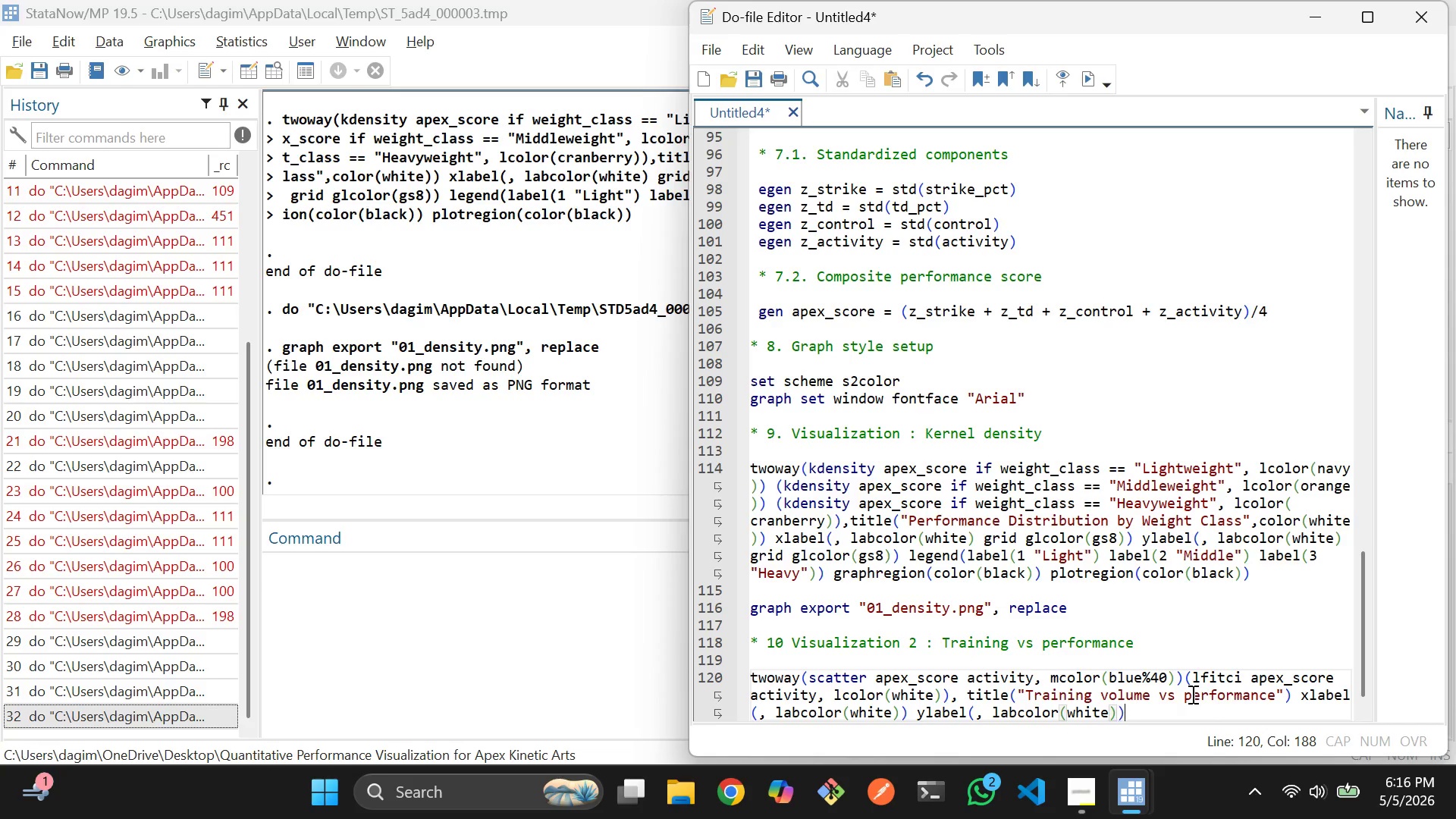 
key(ArrowRight)
 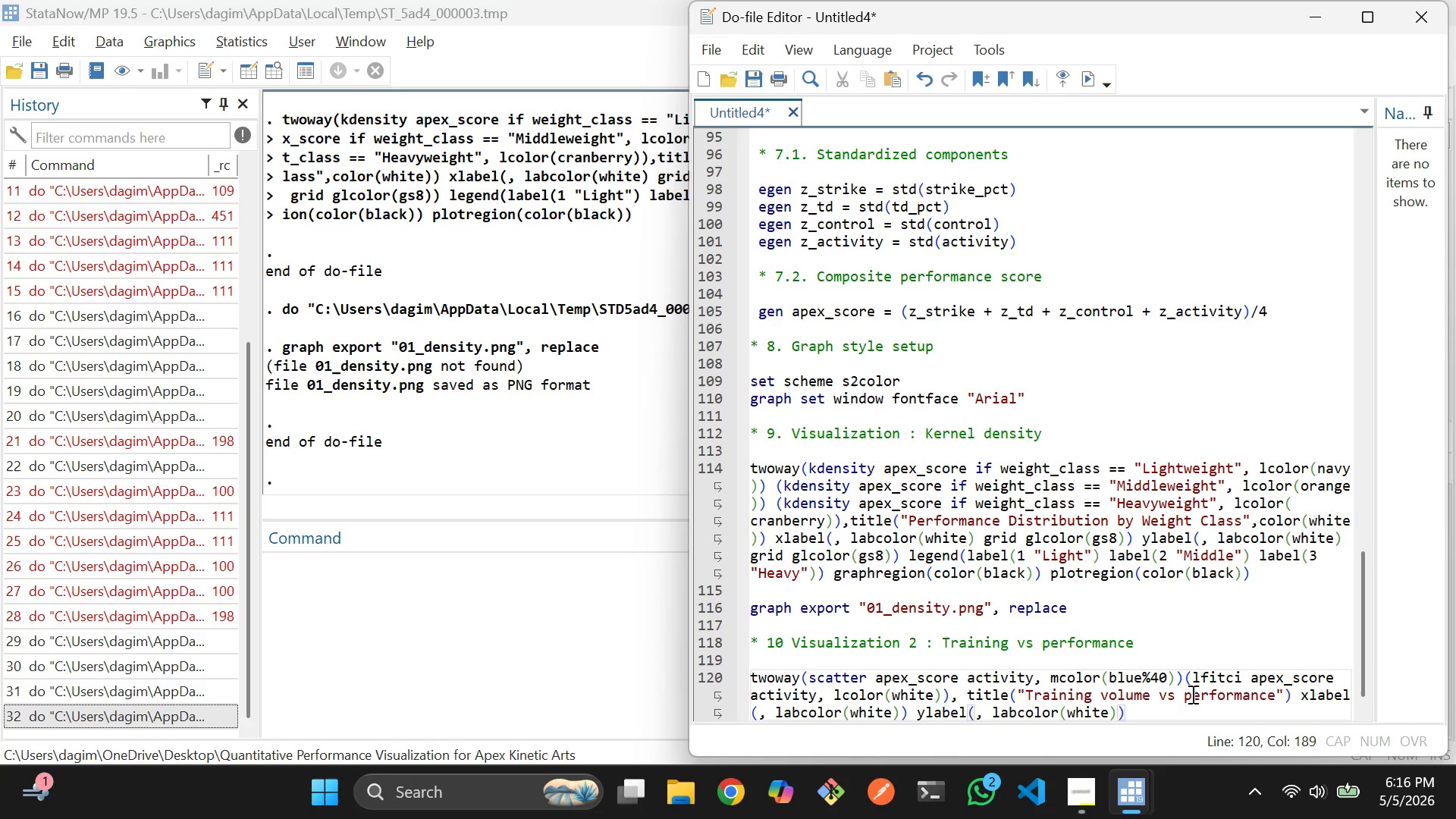 
type( graph)
key(Tab)
type((black legend)
key(Backspace)
key(Backspace)
key(Backspace)
key(Backspace)
key(Backspace)
key(Backspace)
key(Backspace)
 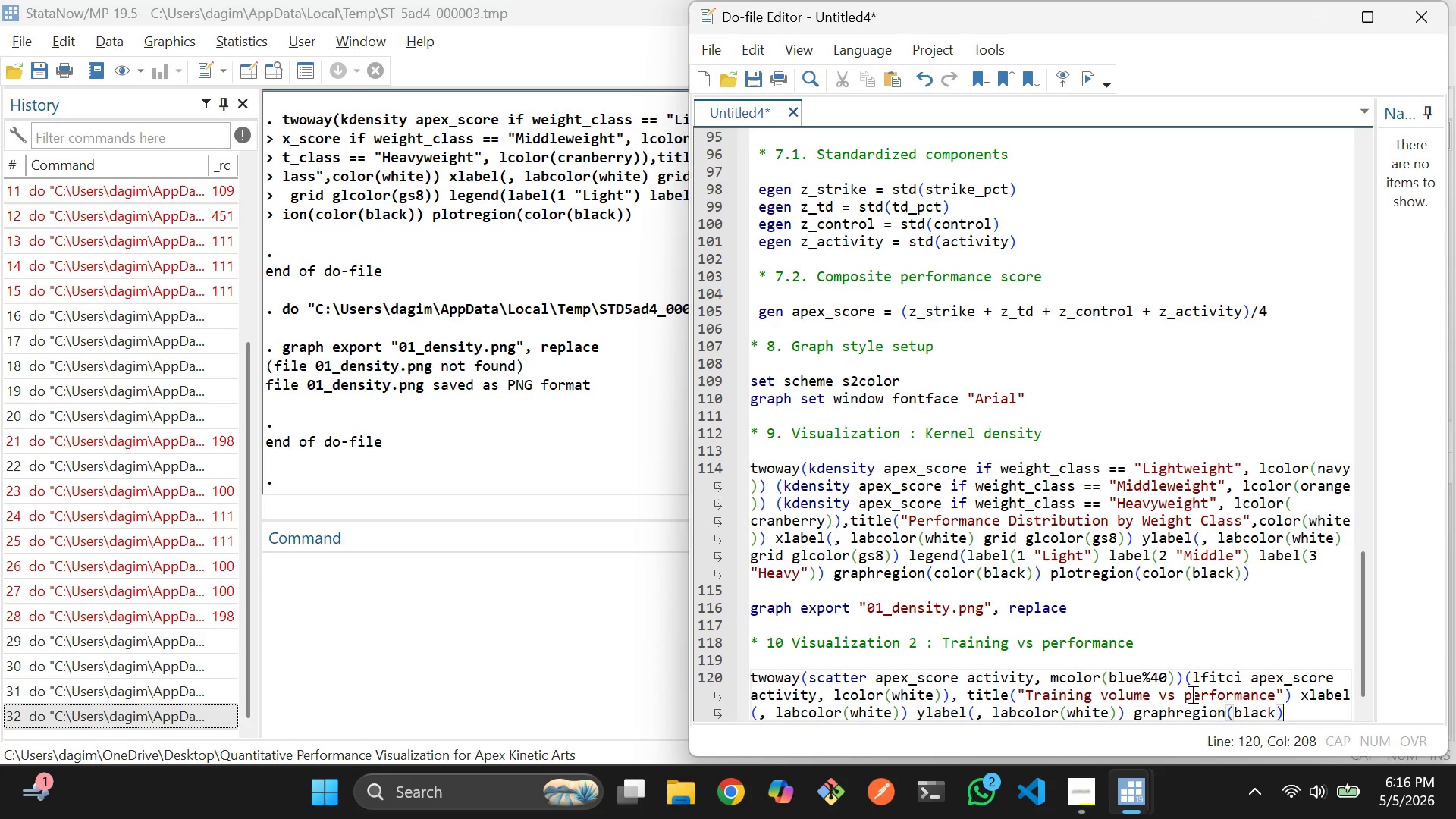 
 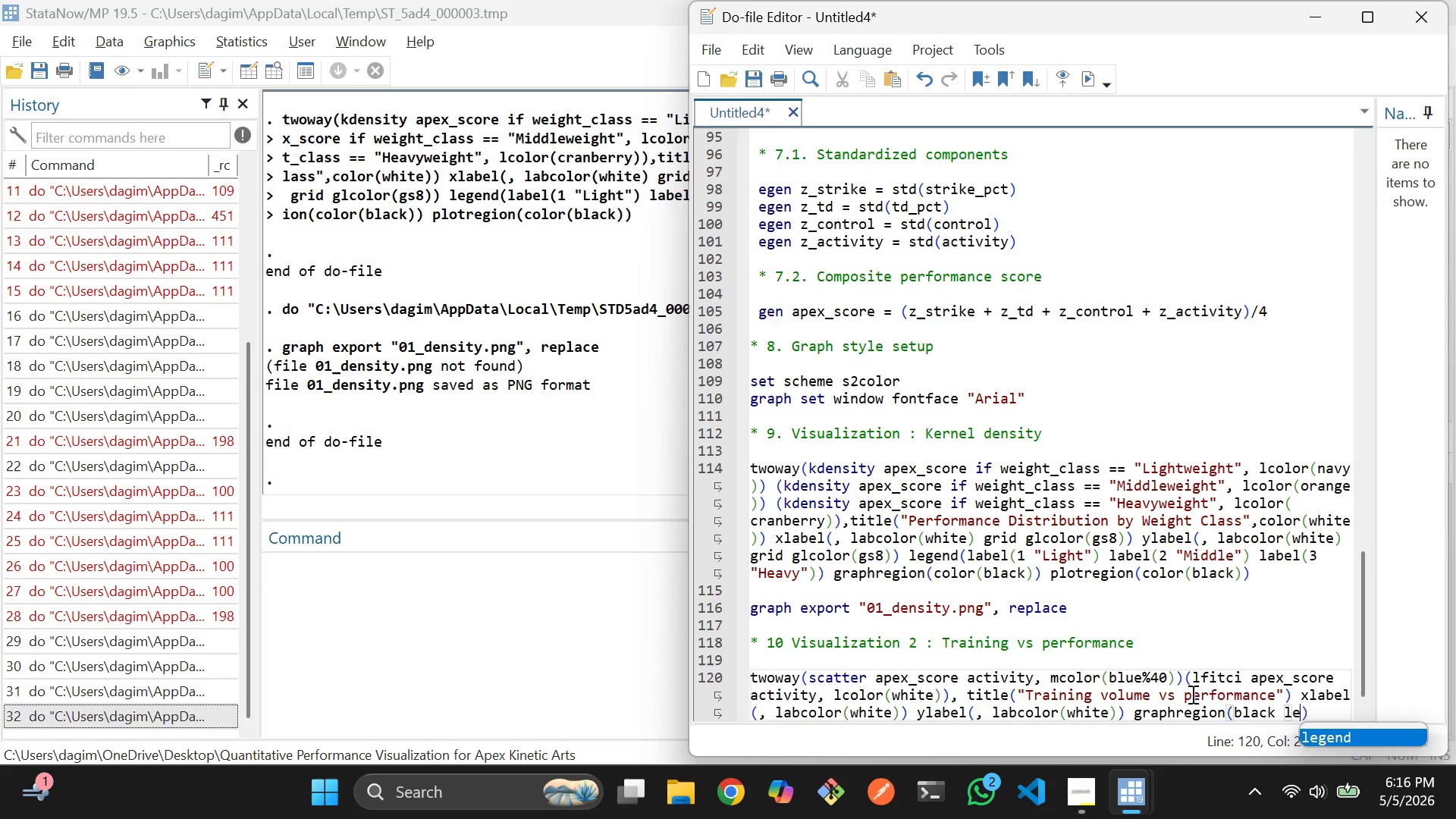 
key(ArrowRight)
 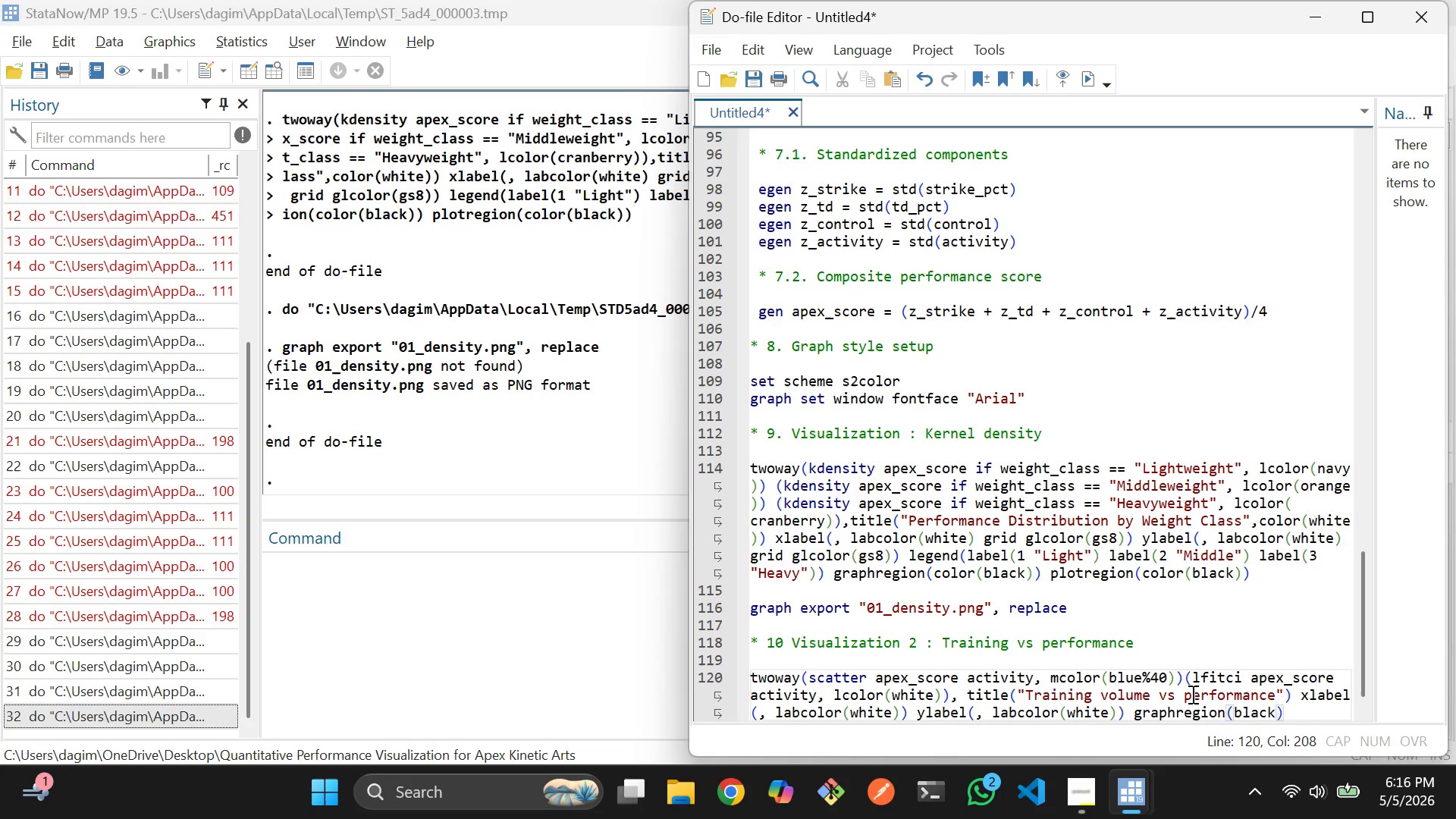 
key(Space)
 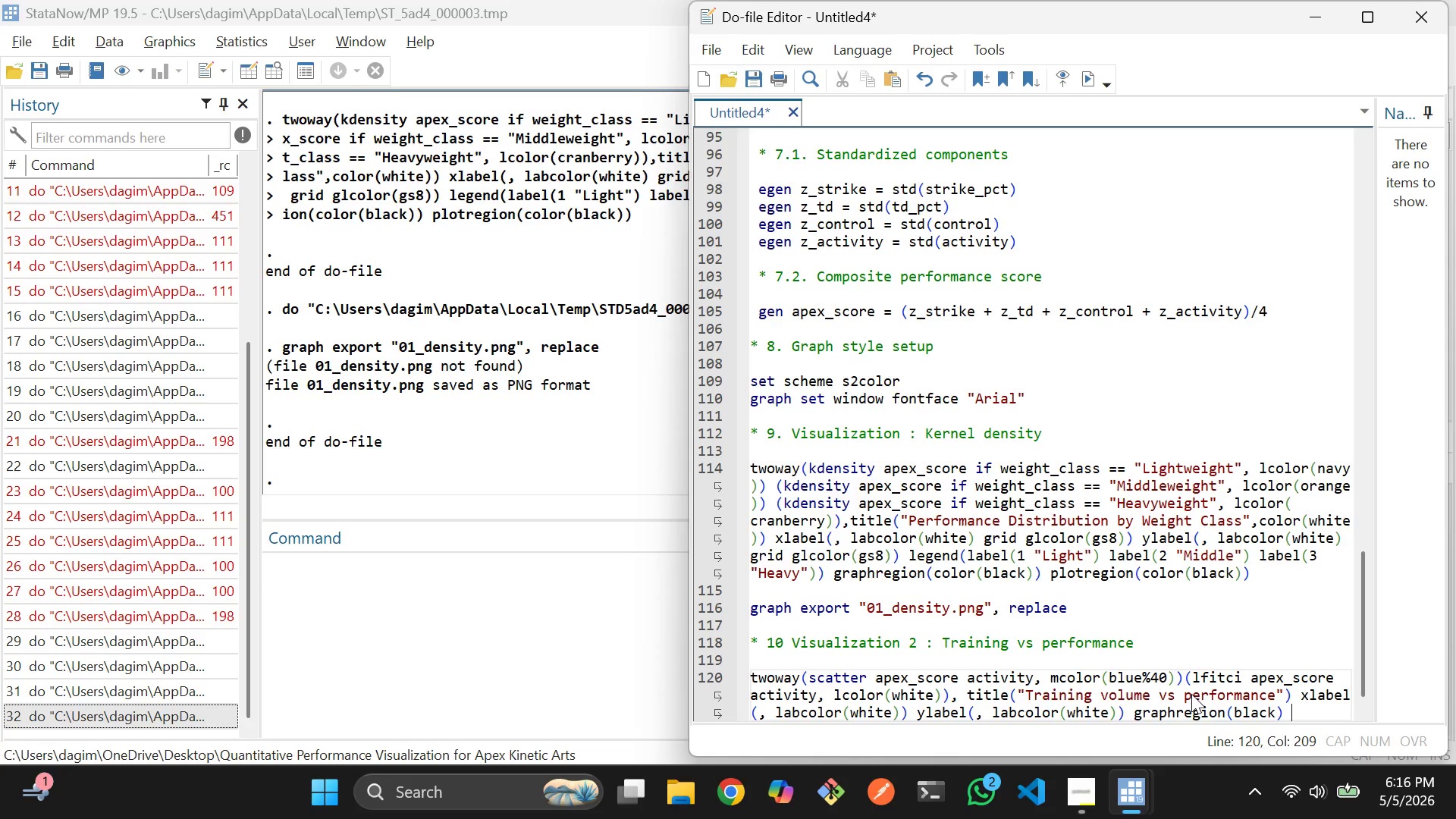 
wait(8.09)
 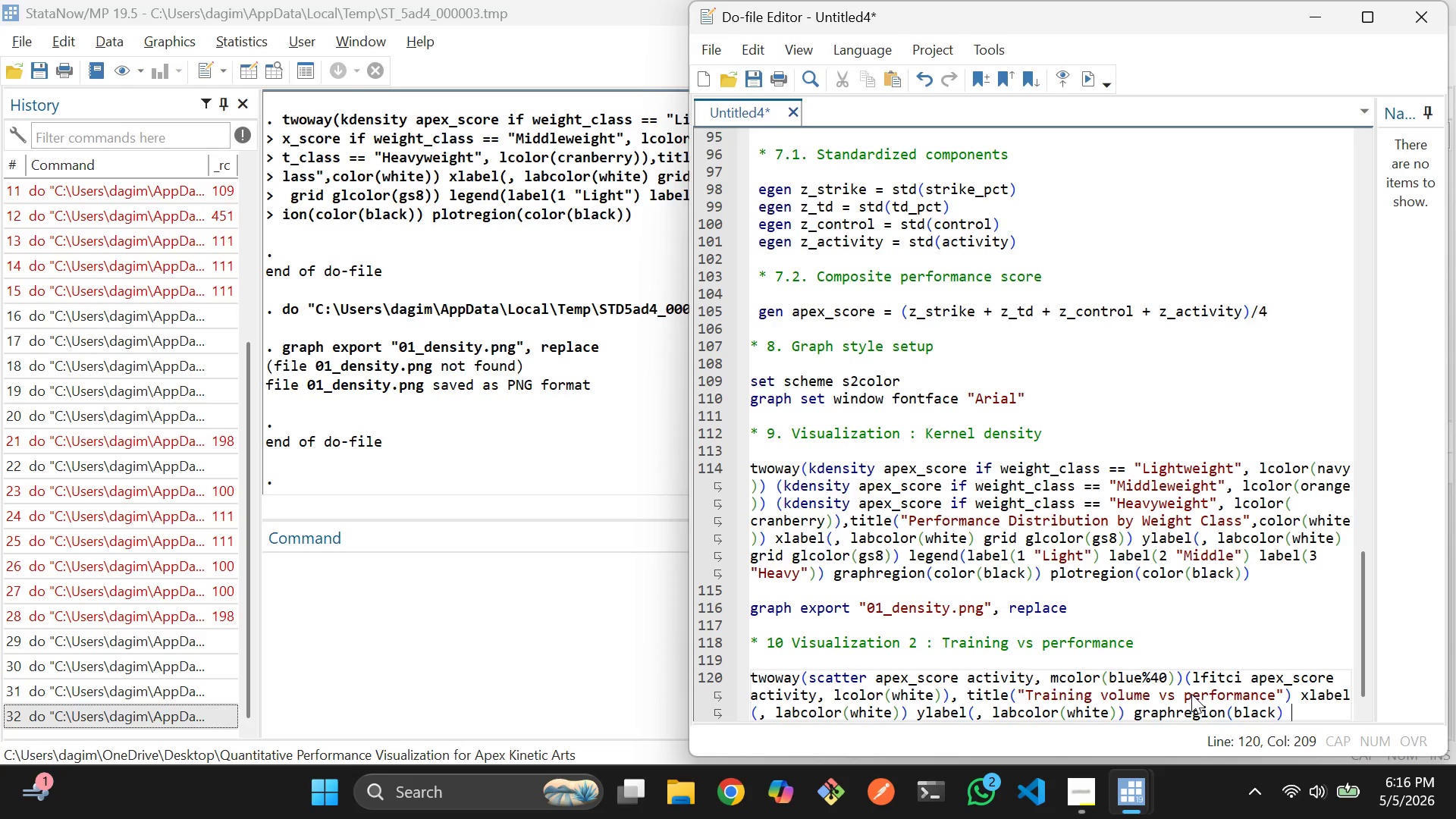 
key(ArrowLeft)
 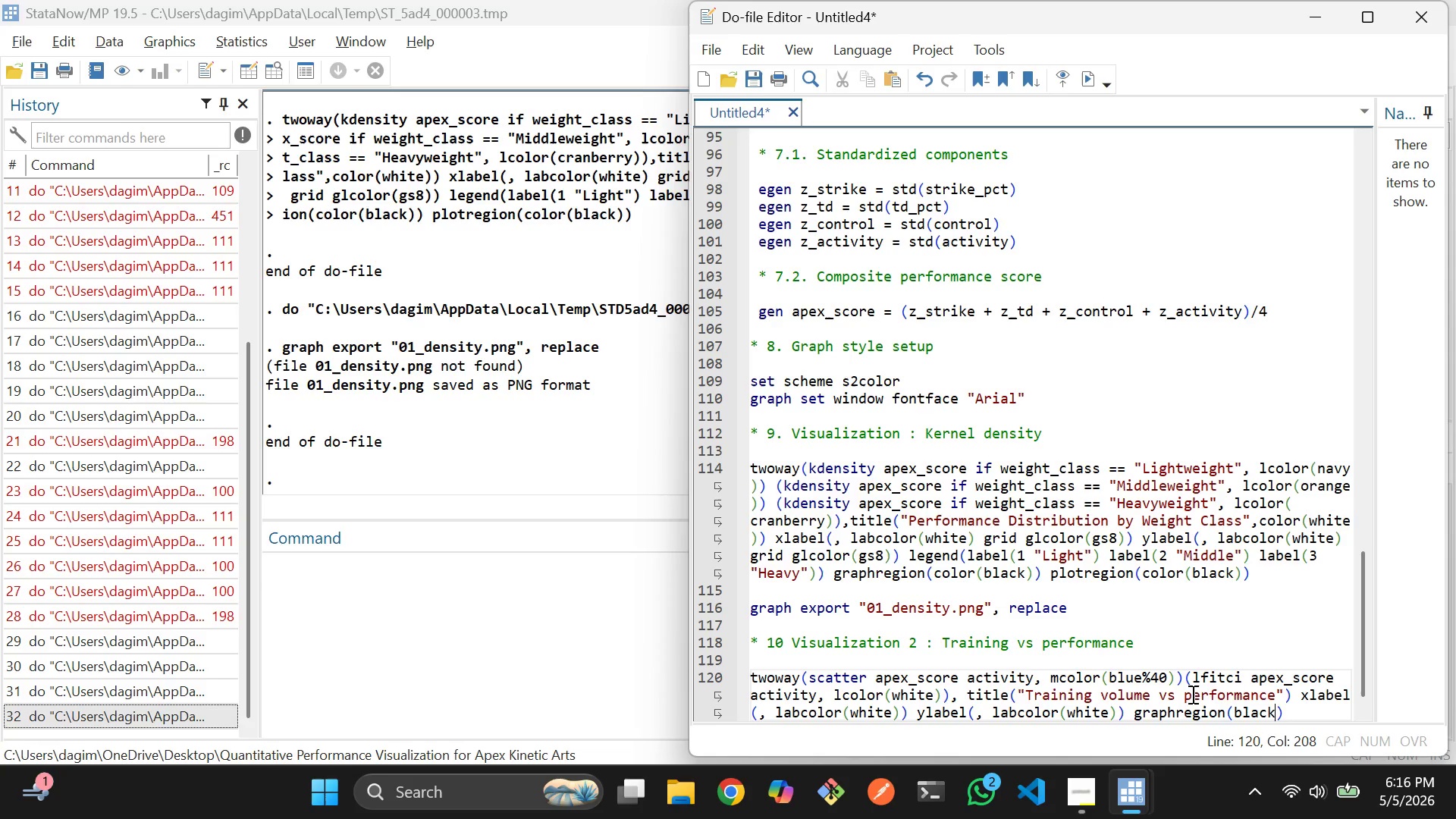 
key(ArrowLeft)
 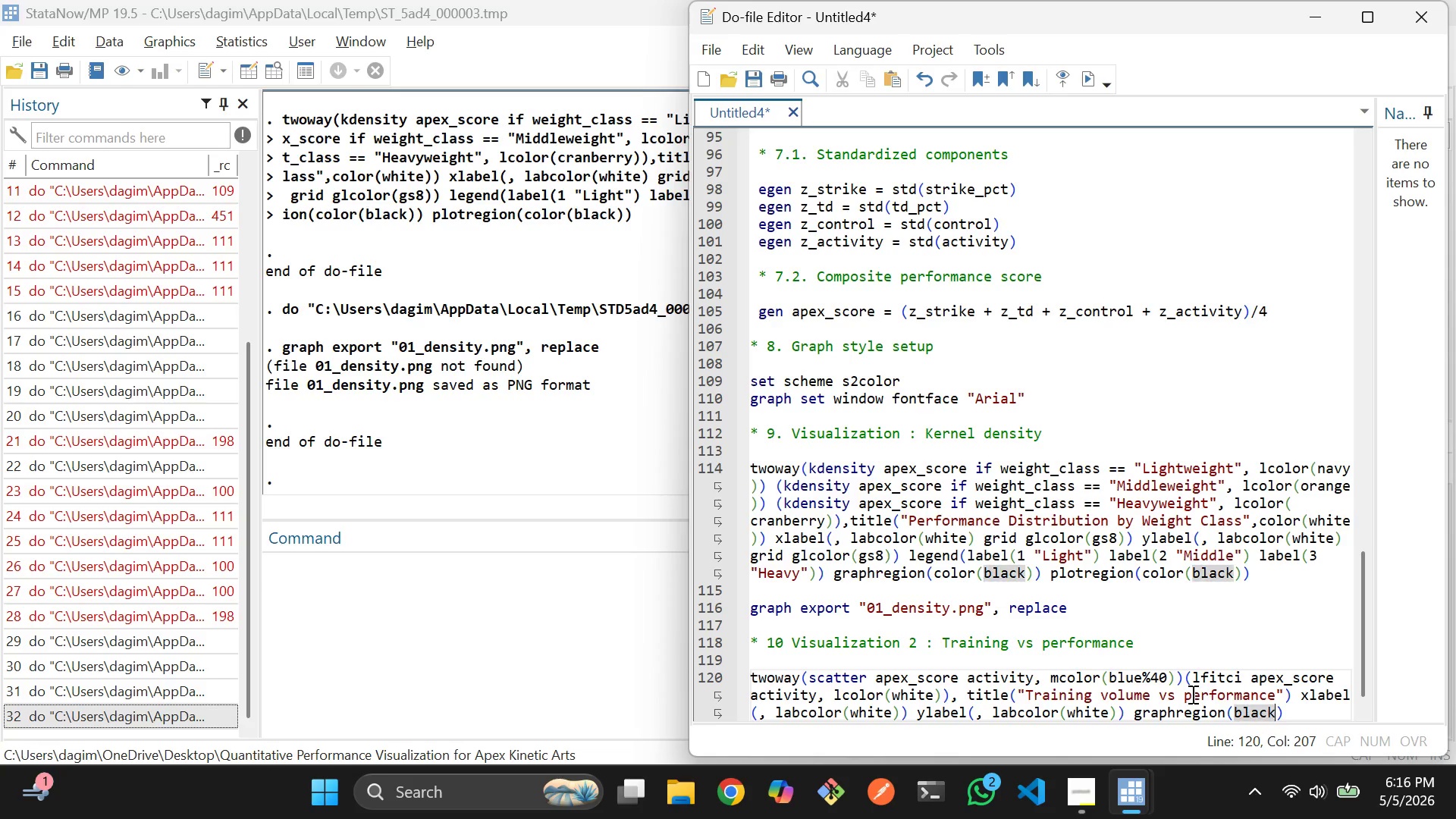 
key(ArrowLeft)
 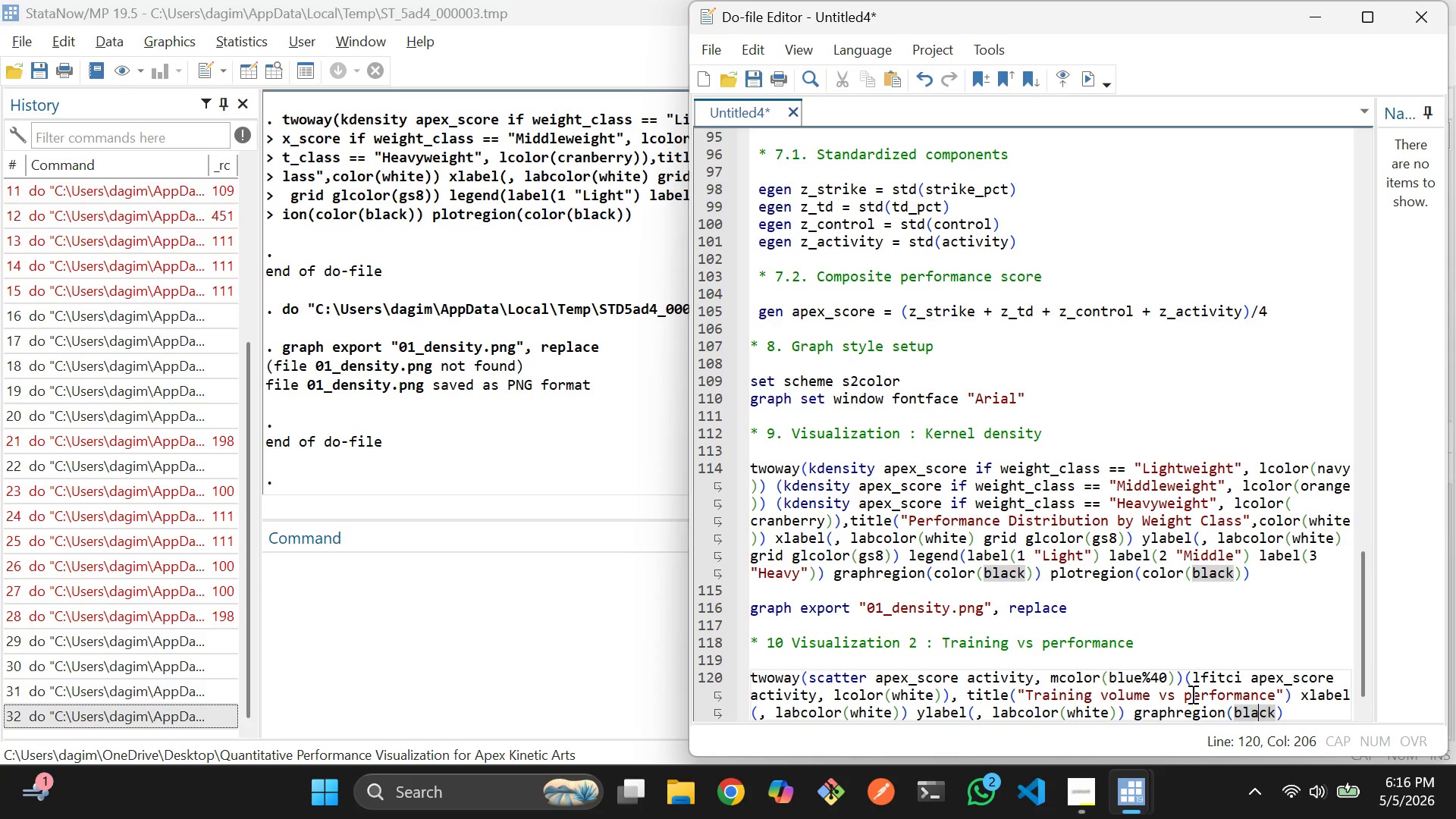 
key(ArrowLeft)
 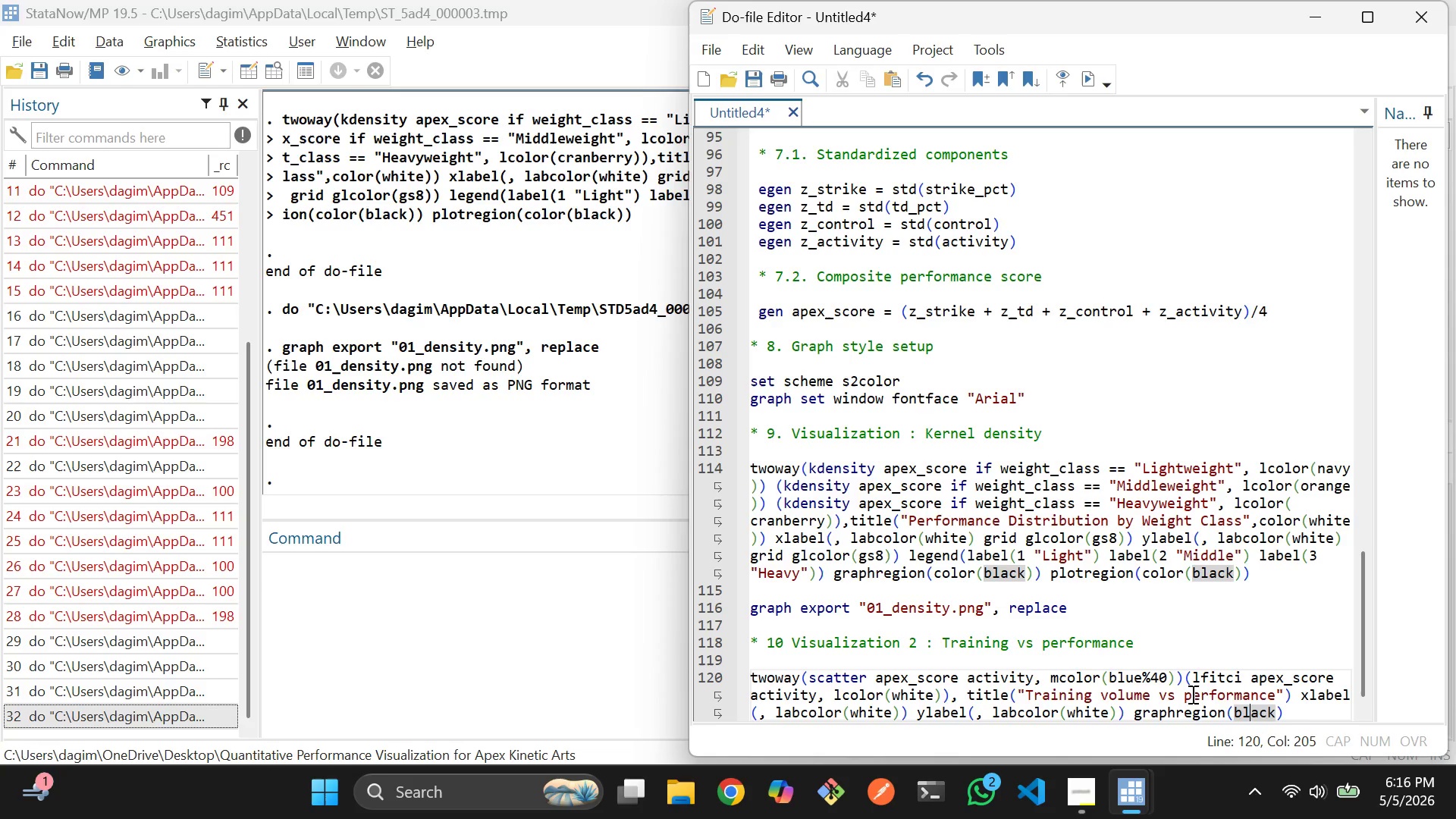 
key(ArrowLeft)
 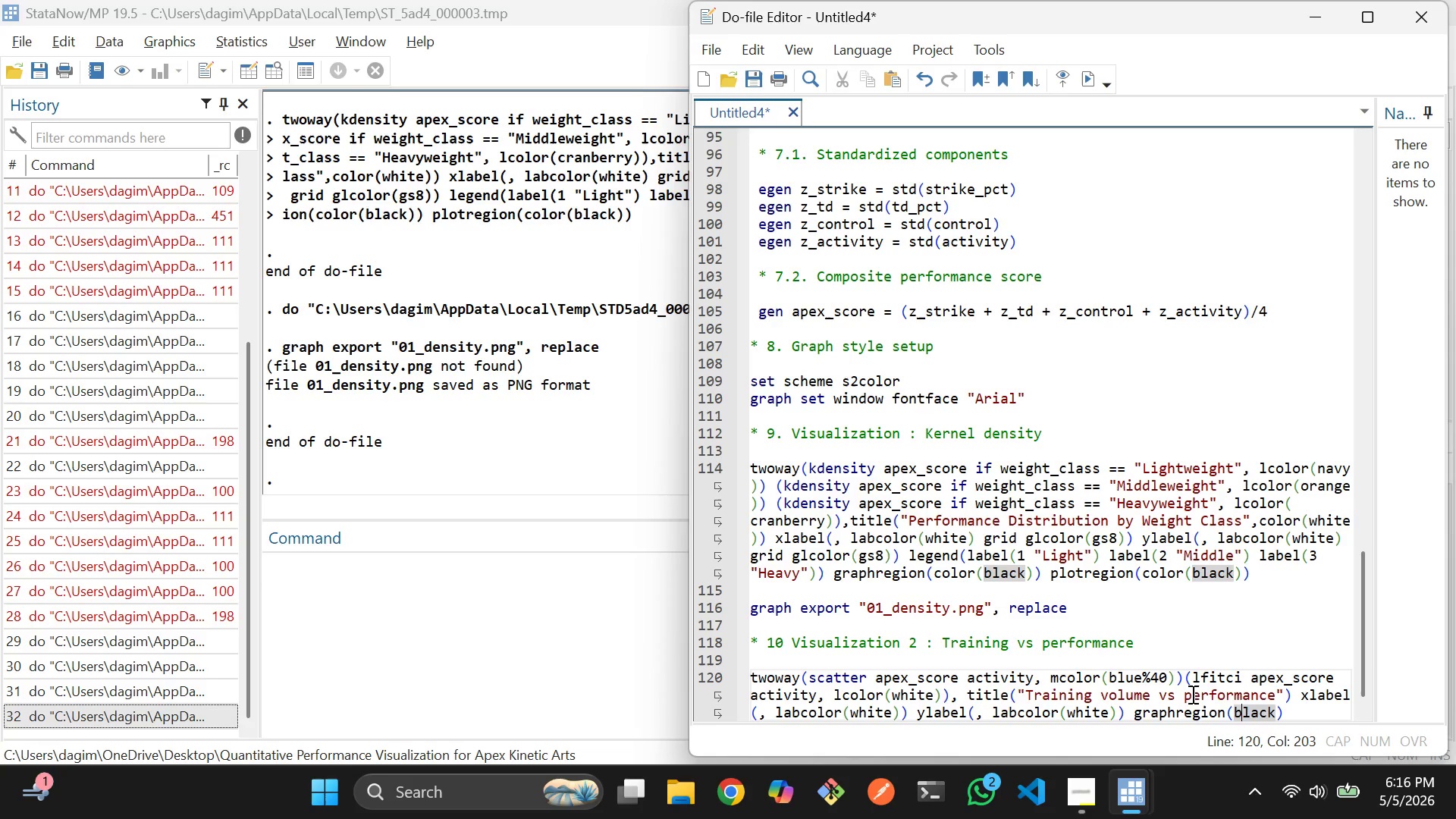 
key(ArrowLeft)
 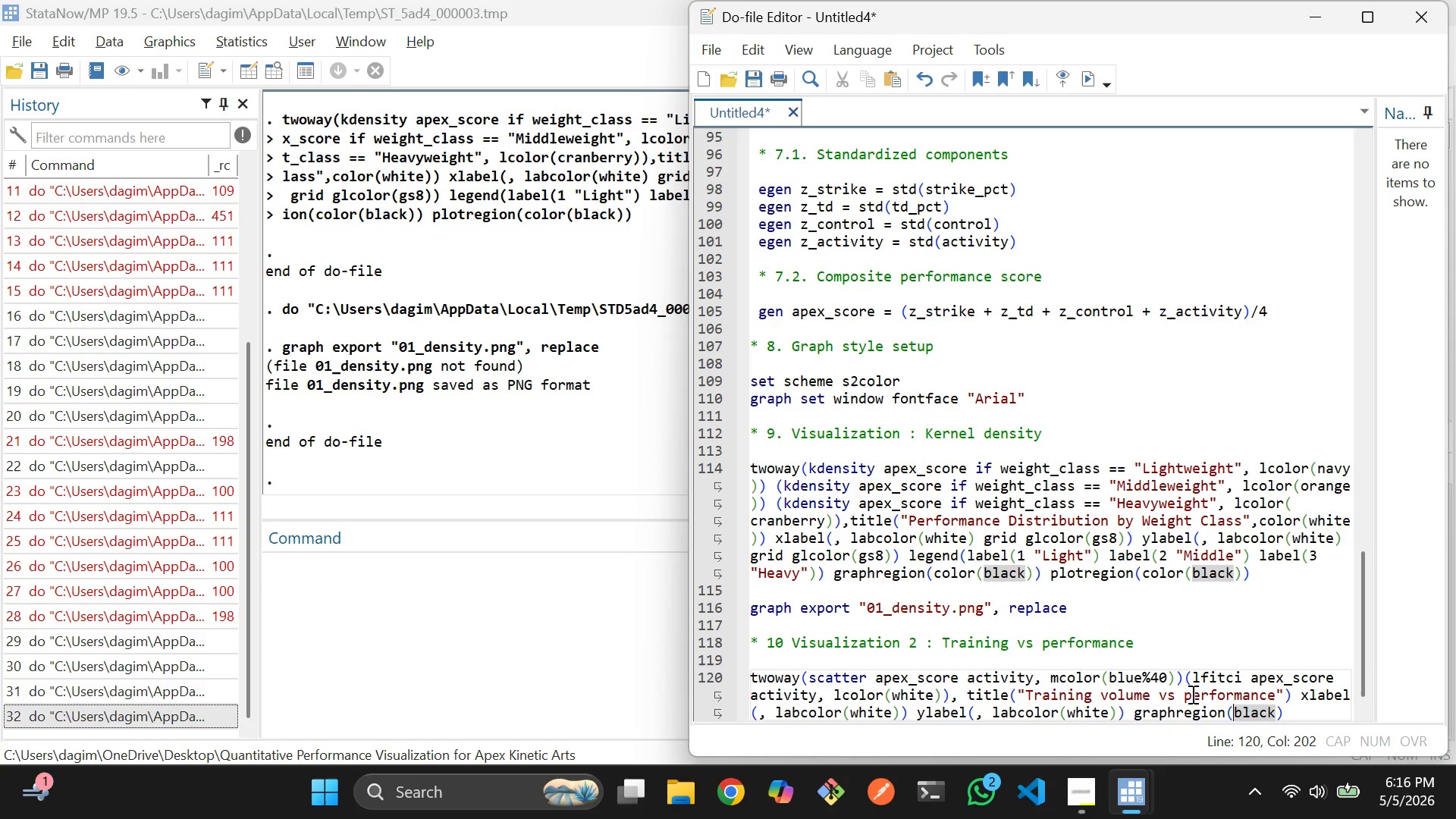 
key(ArrowLeft)
 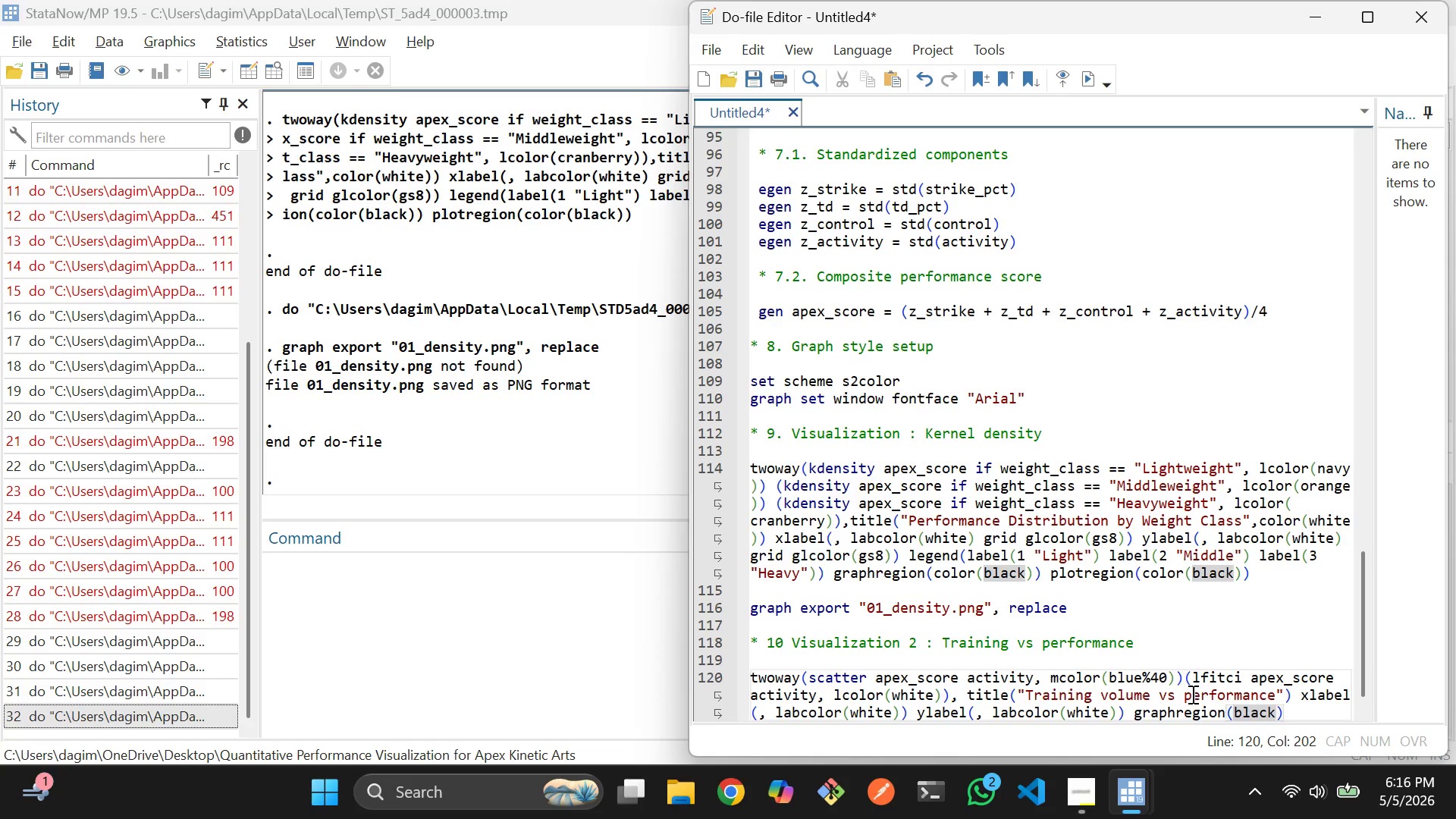 
type(color()
 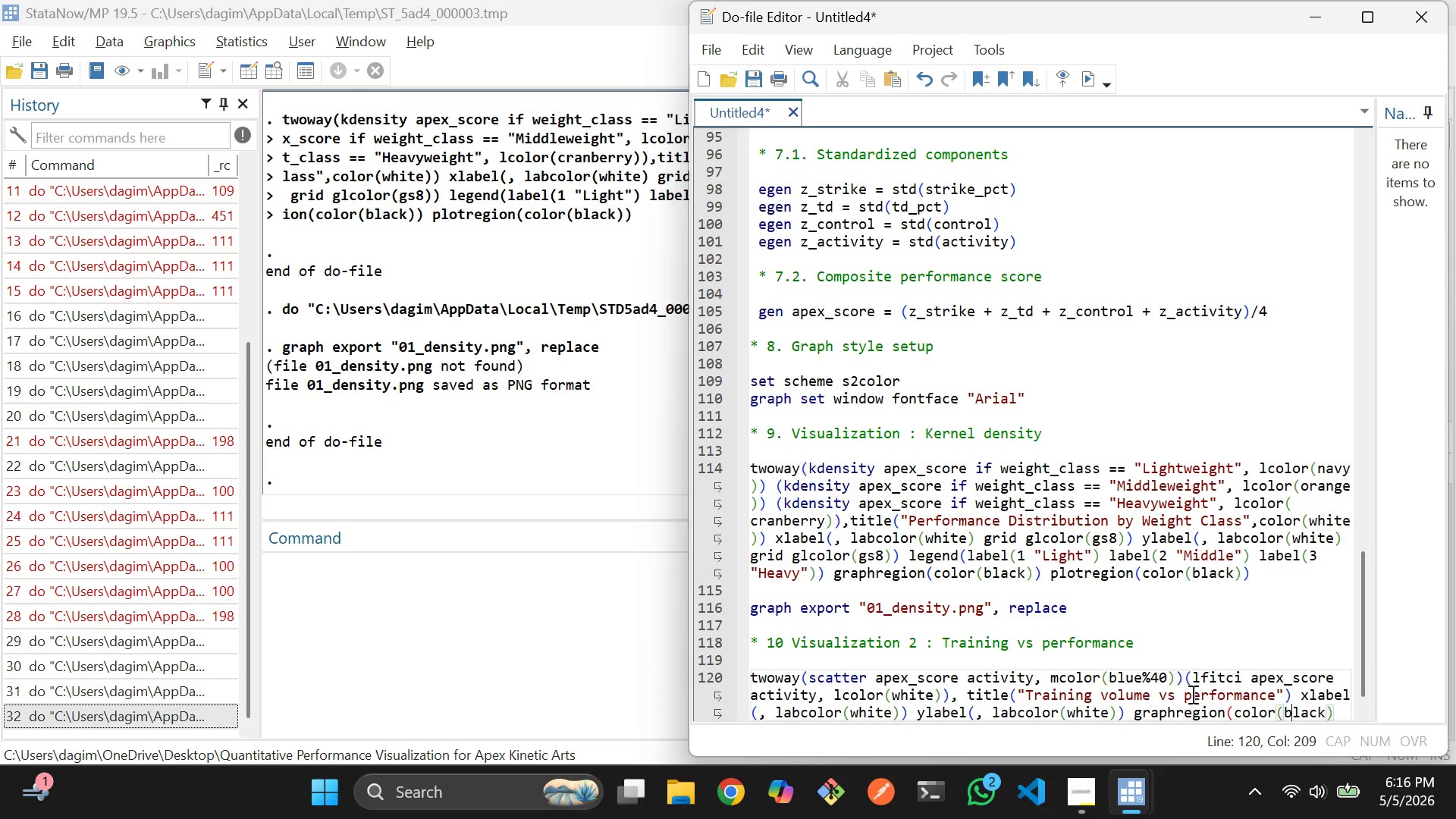 
hold_key(key=ArrowRight, duration=0.72)
 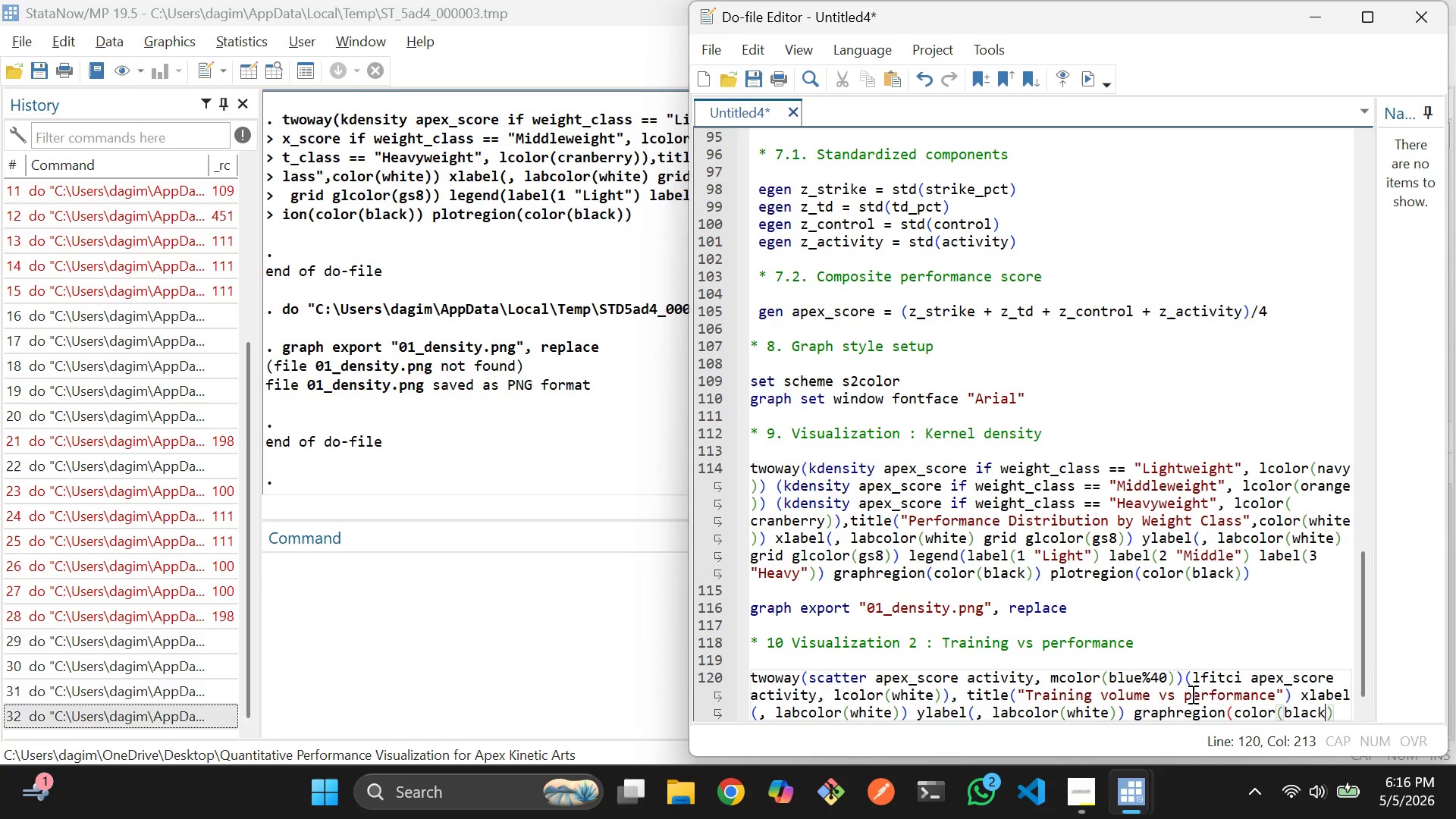 
key(ArrowRight)
 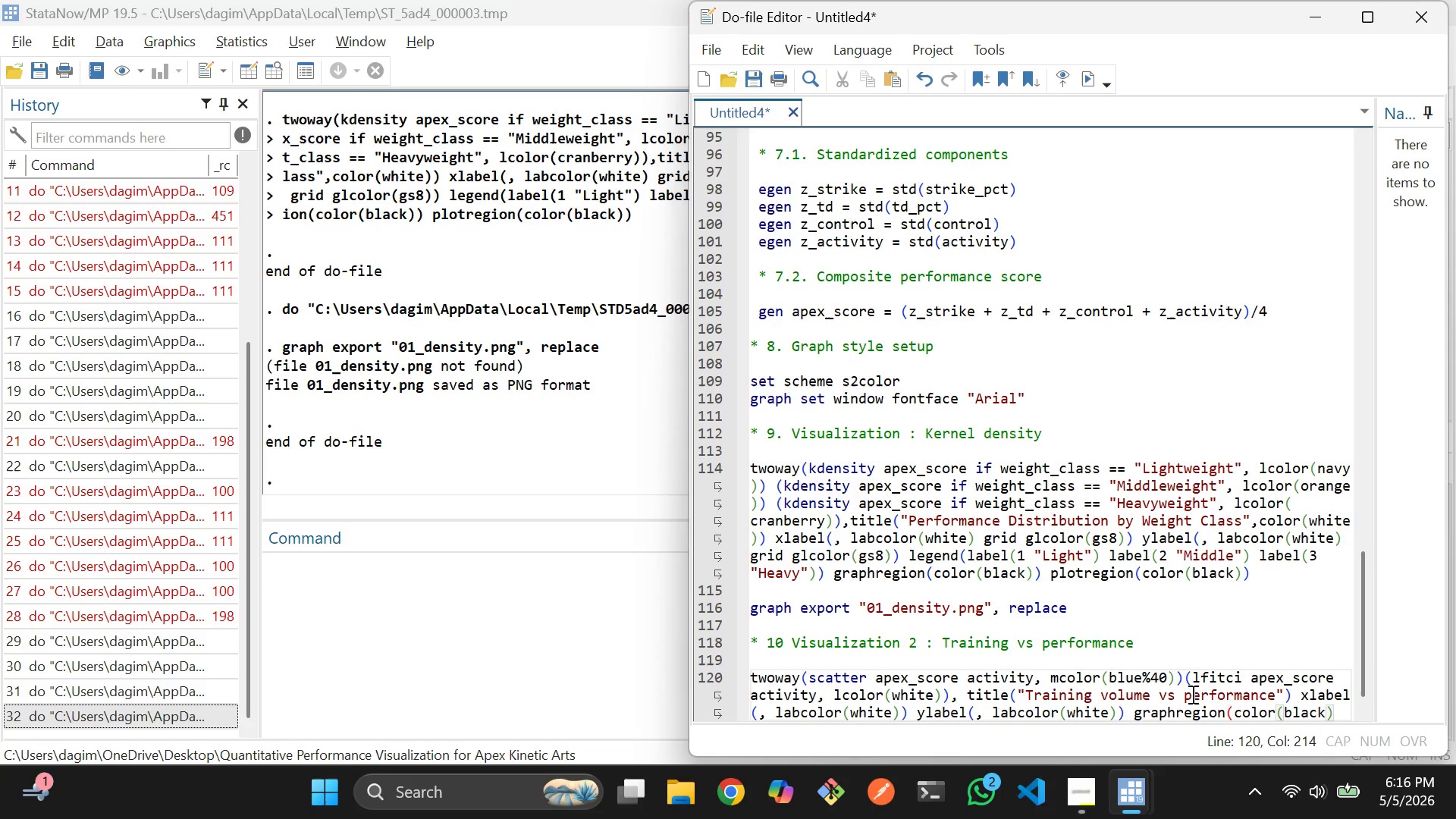 
type() legend )
key(Backspace)
type((off)
 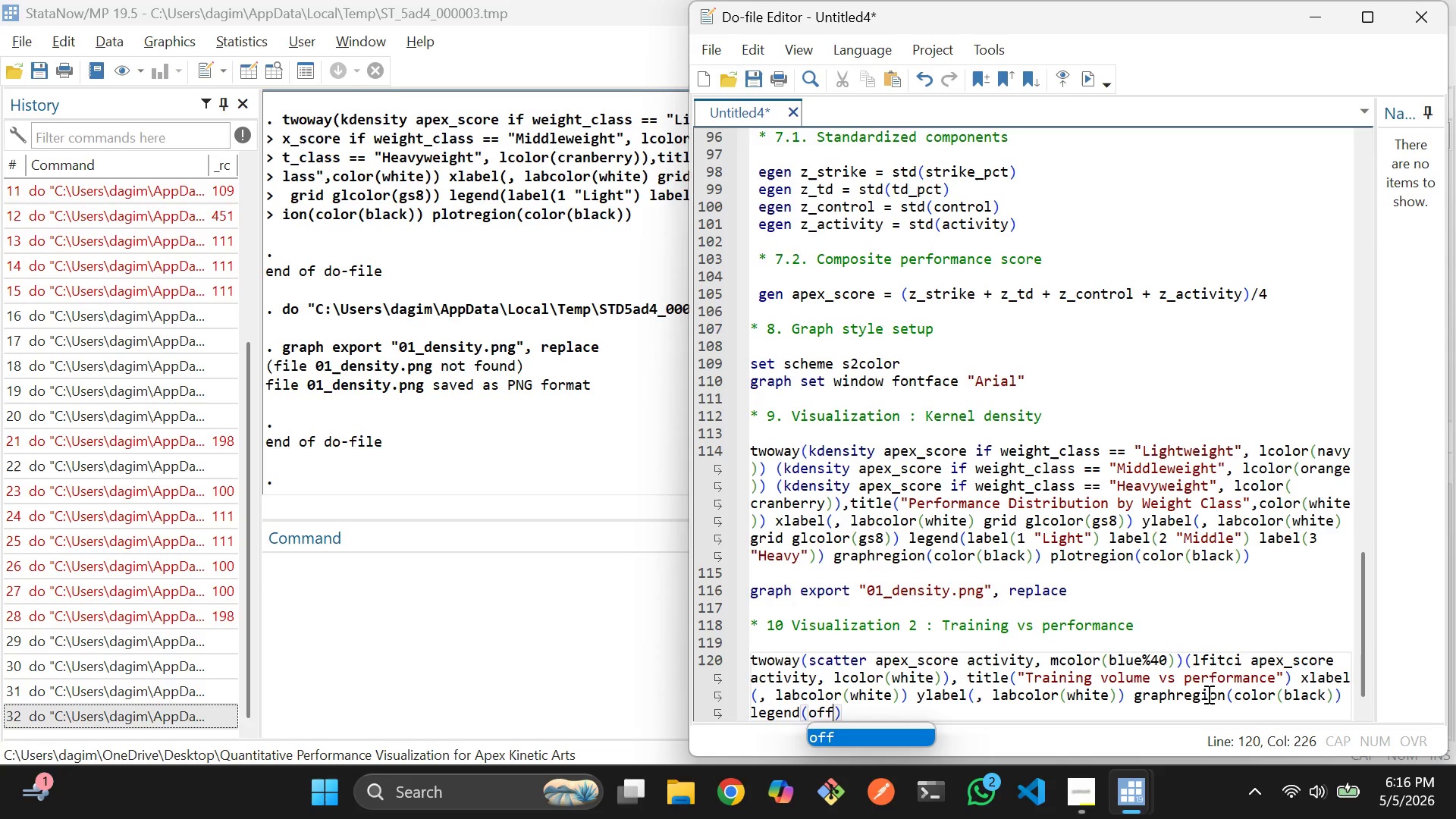 
scroll: coordinate [1191, 569], scroll_direction: down, amount: 4.0
 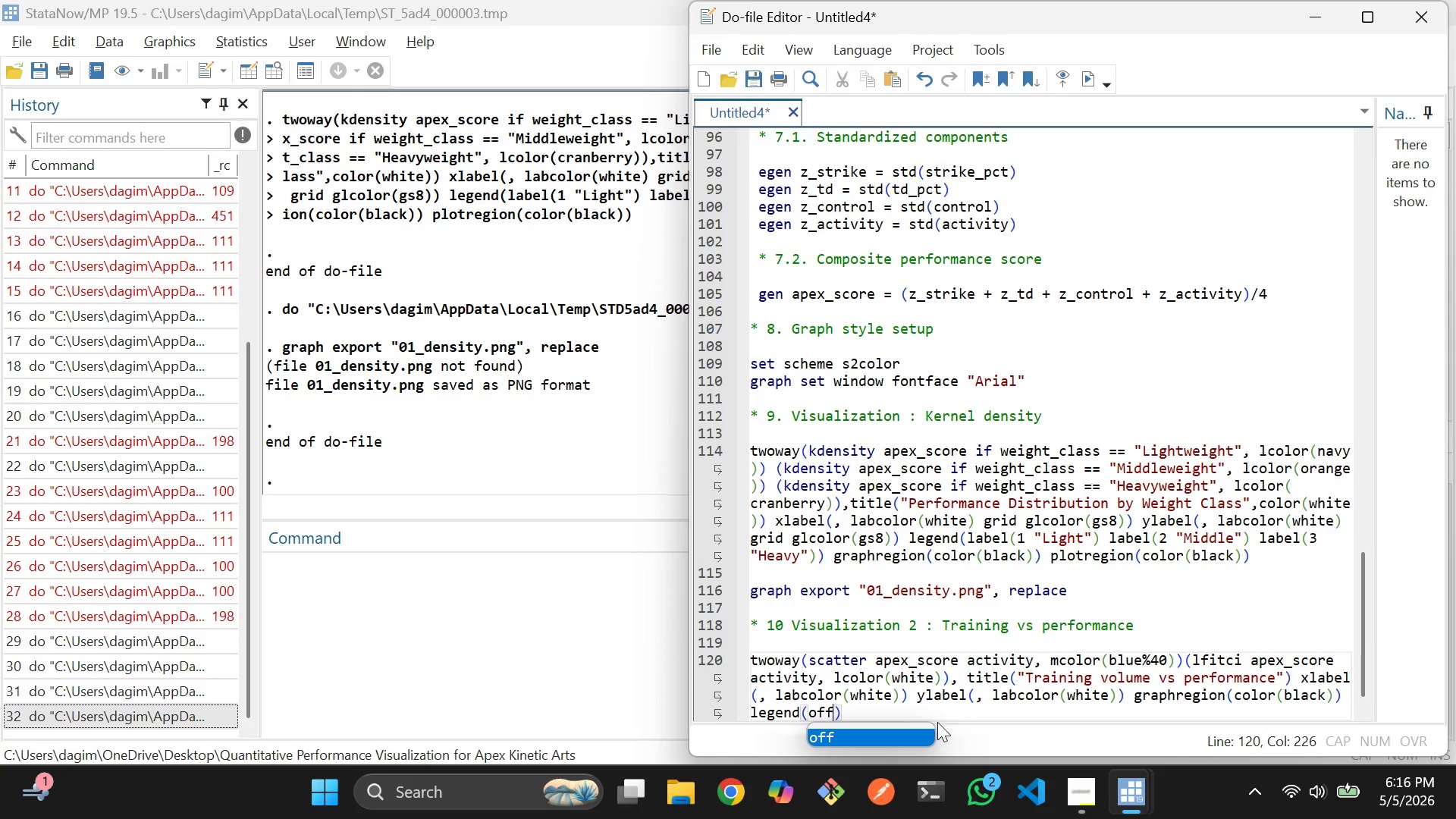 
left_click([935, 712])
 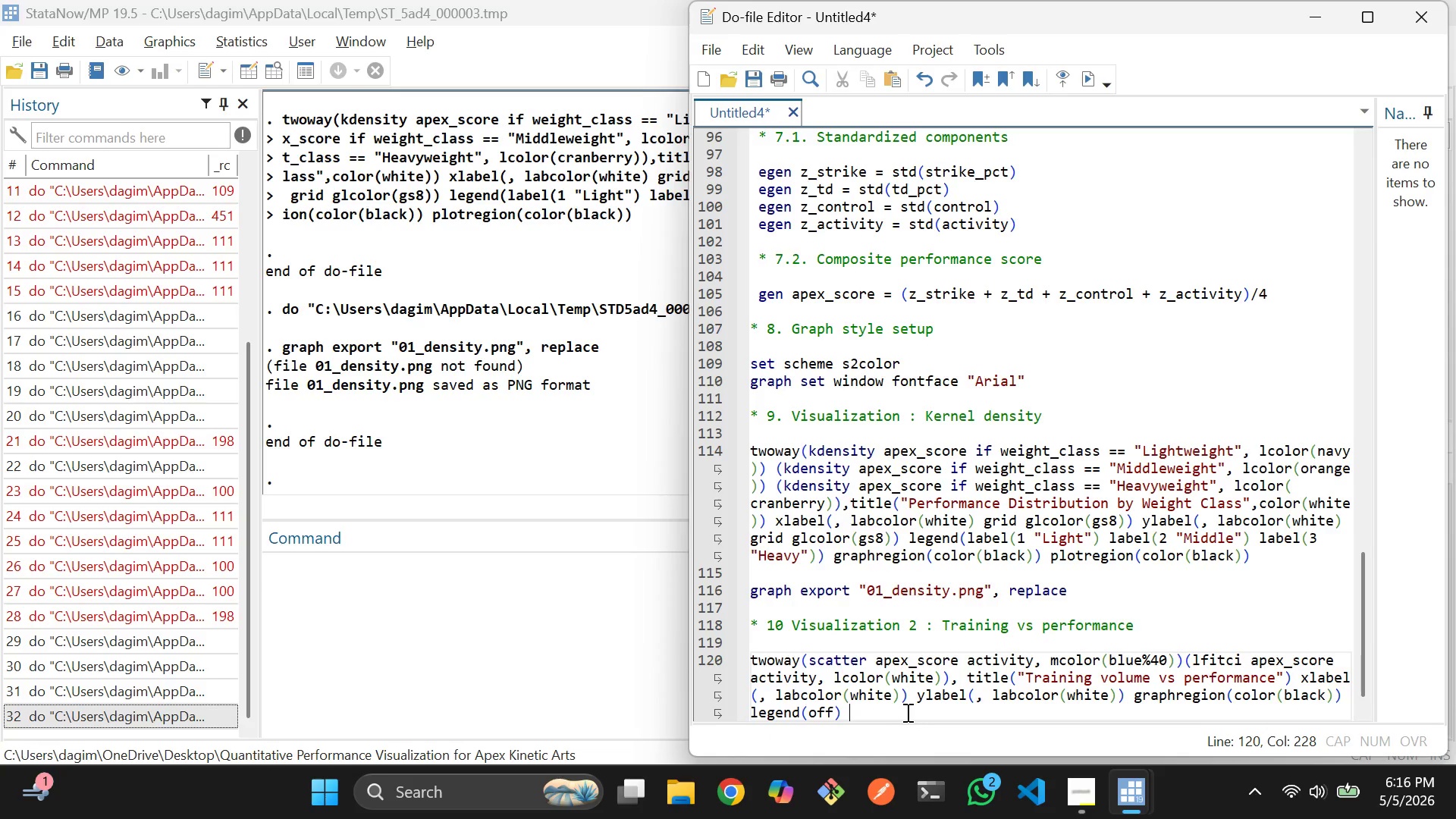 
left_click_drag(start_coordinate=[908, 712], to_coordinate=[746, 661])
 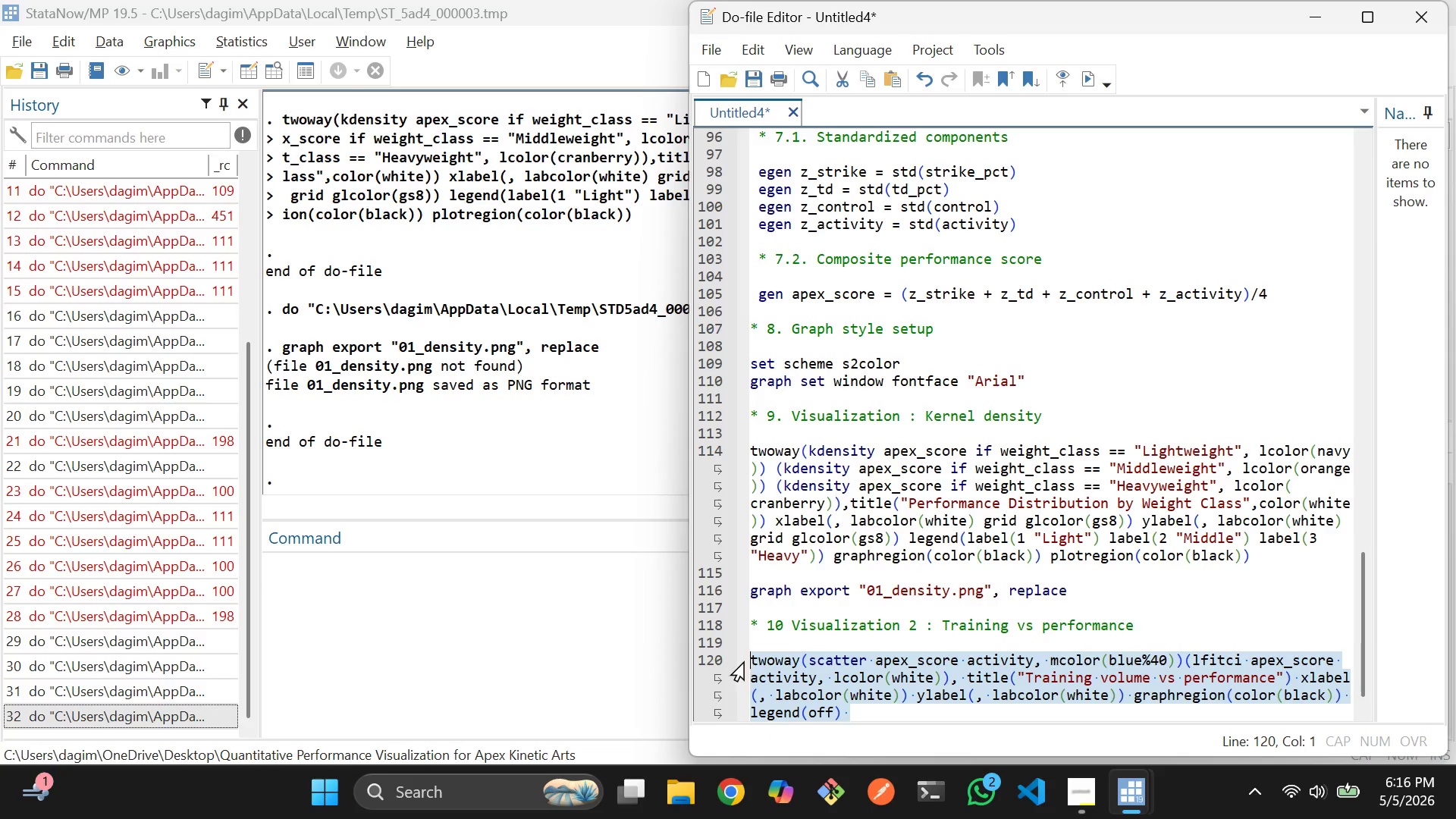 
key(Control+D)
 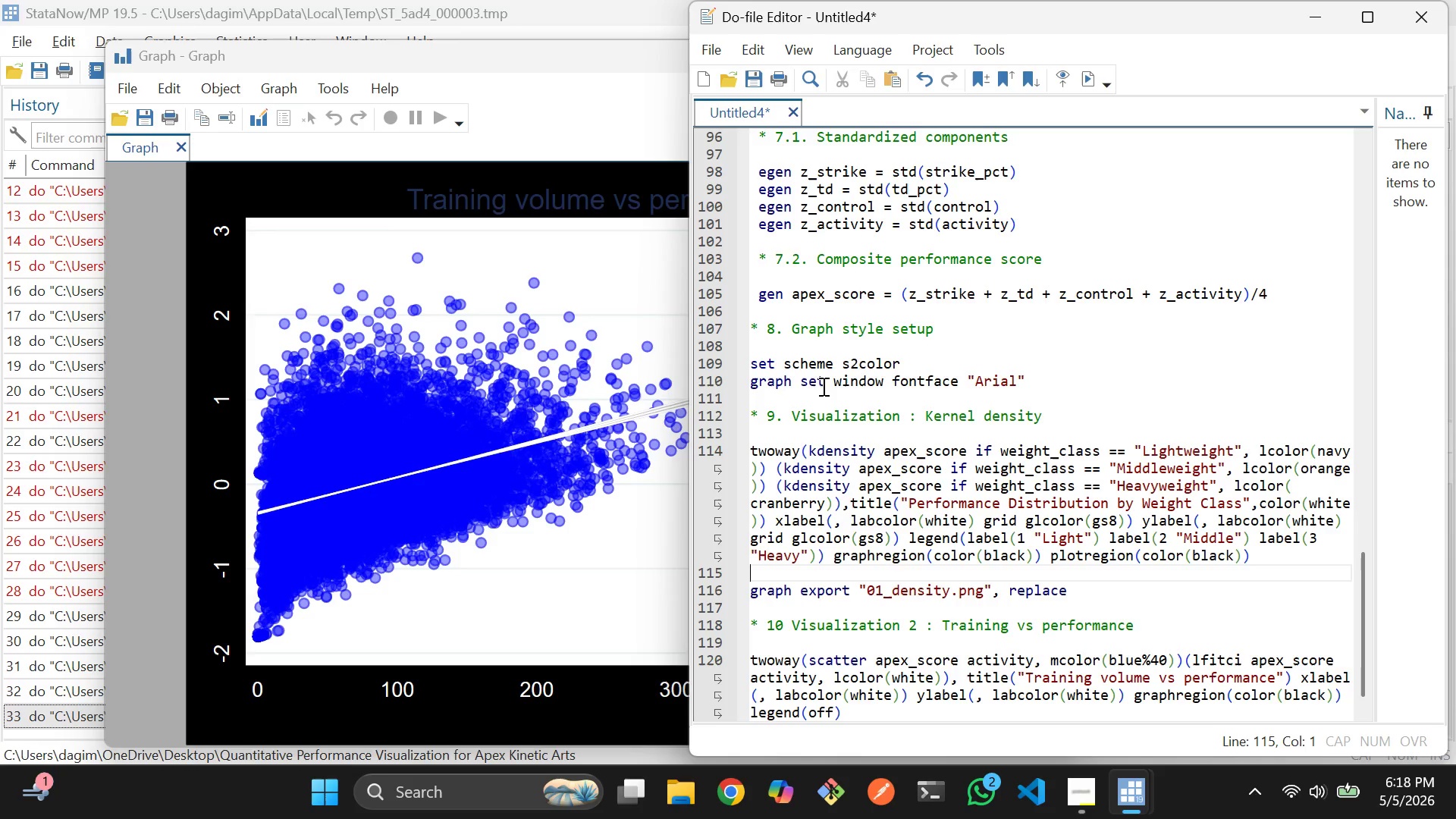 
wait(108.66)
 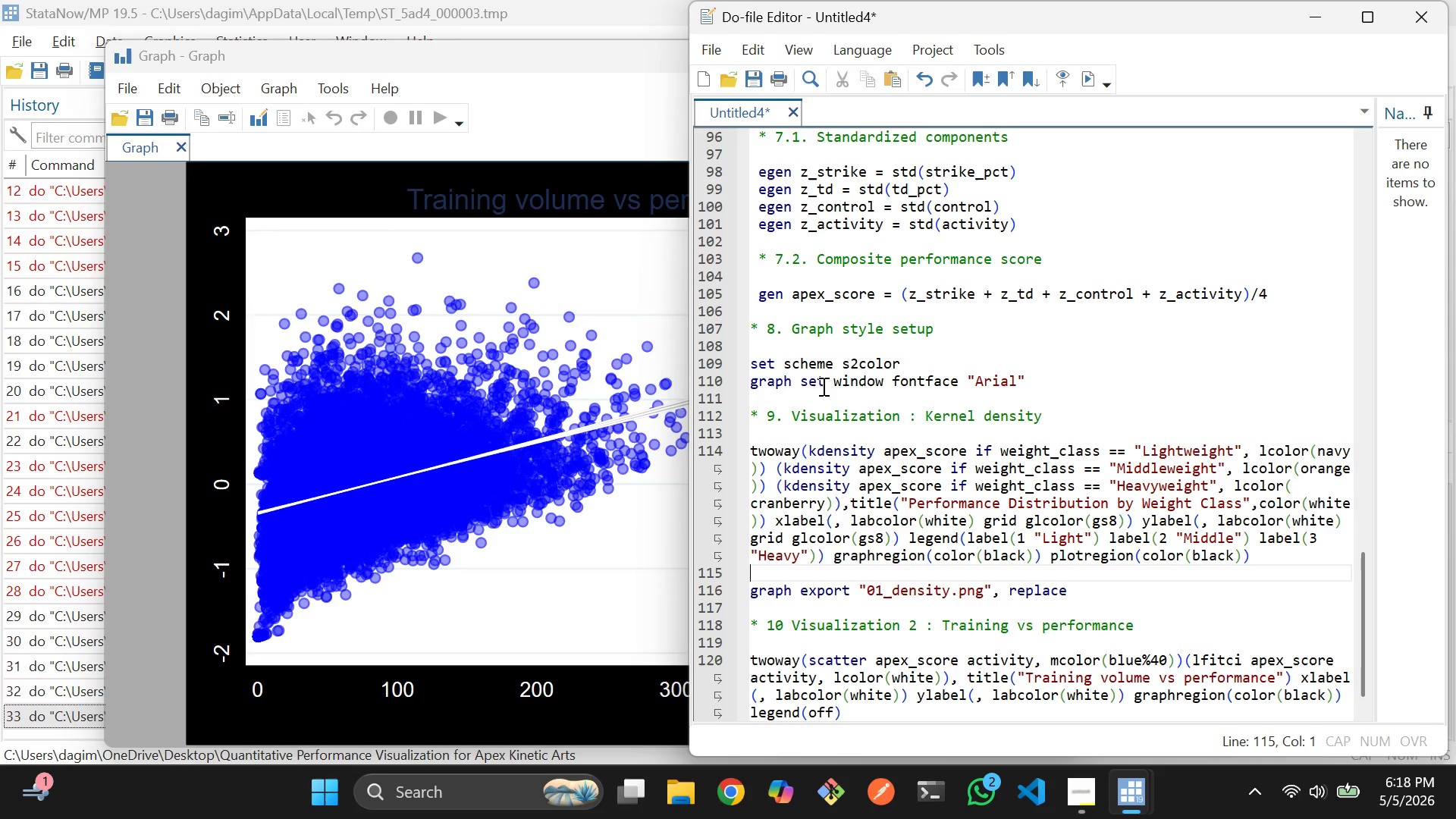 
scroll: coordinate [479, 423], scroll_direction: down, amount: 1.0
 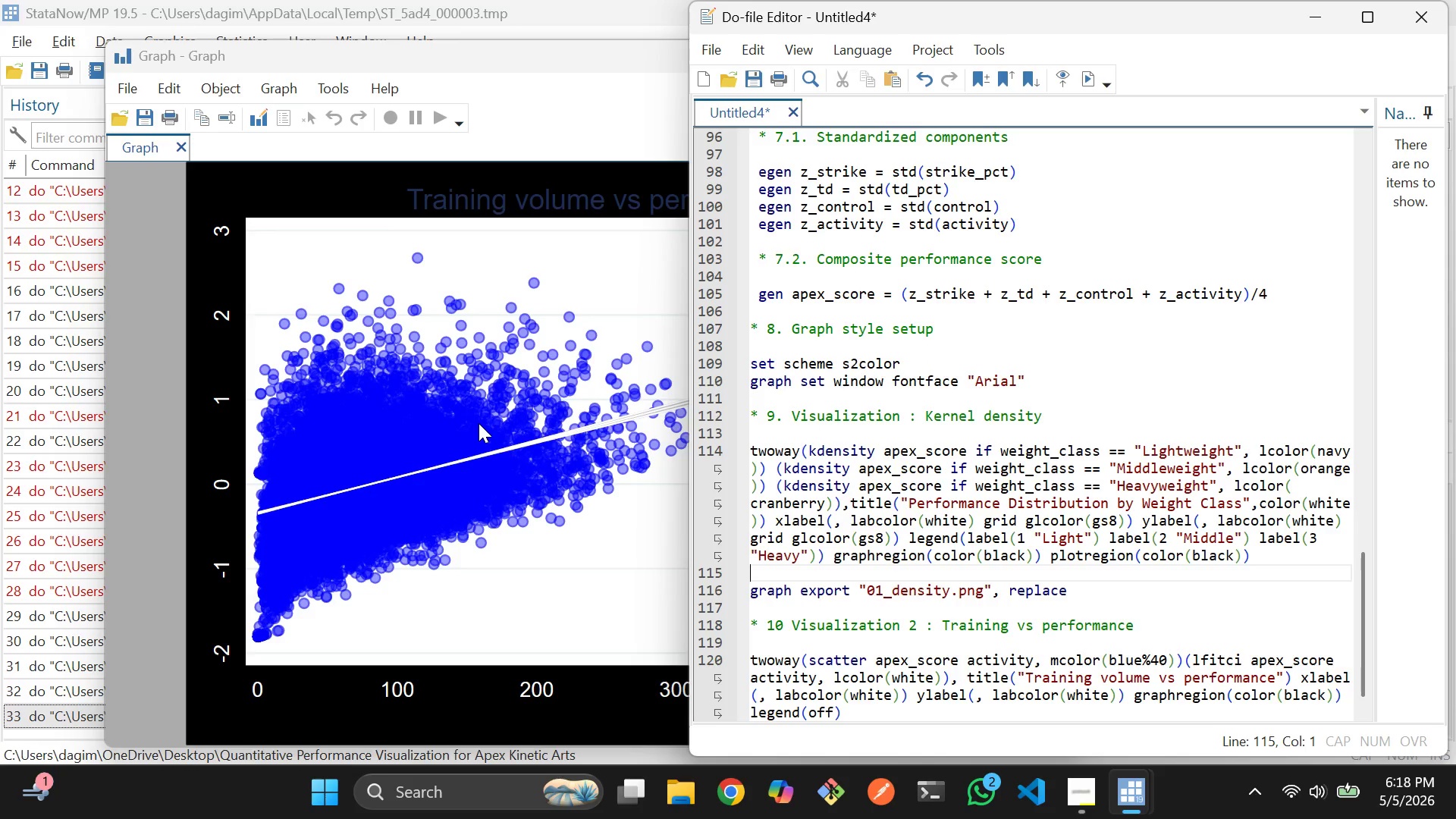 
scroll: coordinate [479, 423], scroll_direction: up, amount: 2.0
 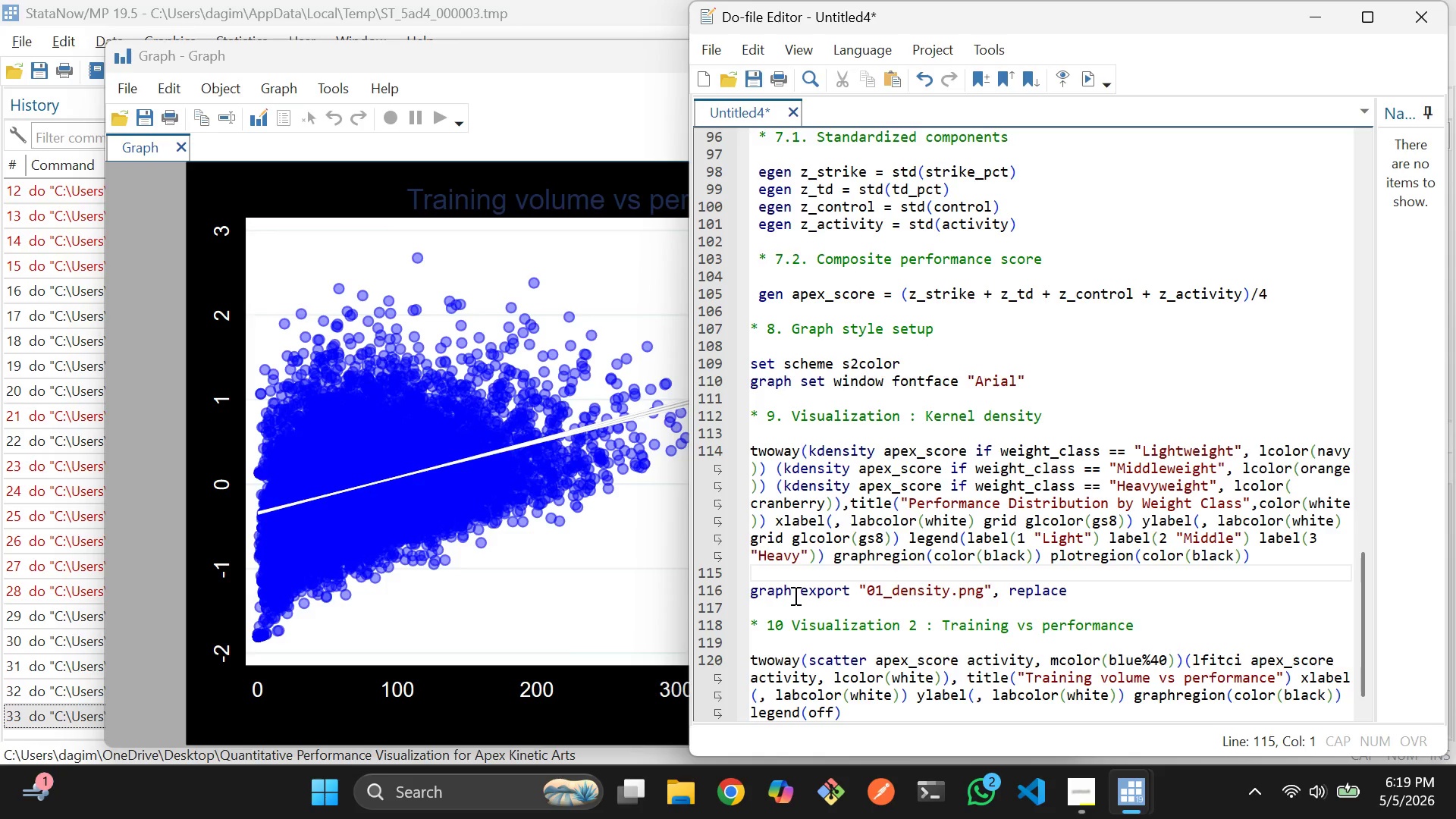 
wait(64.14)
 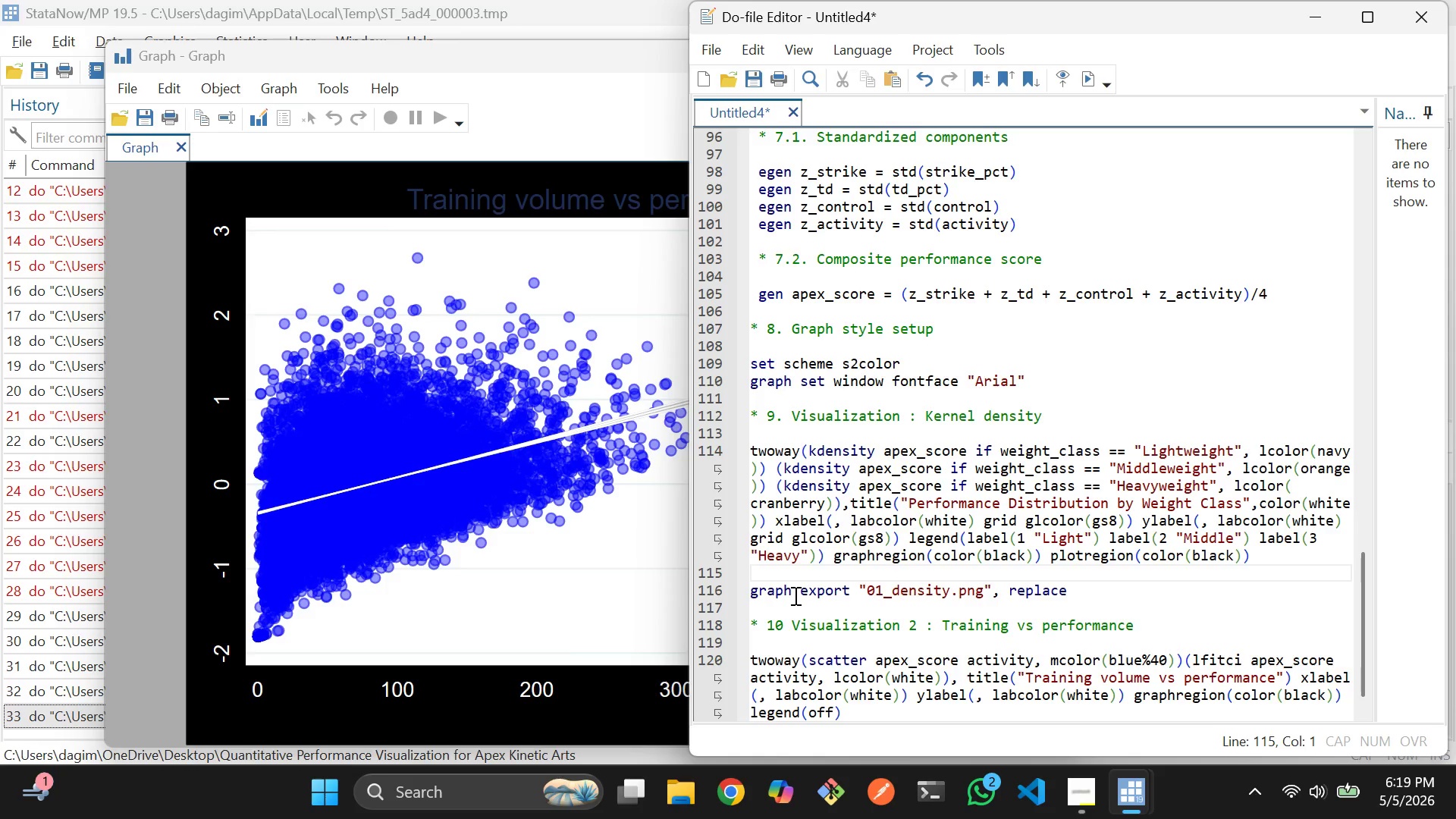 
scroll: coordinate [1039, 431], scroll_direction: down, amount: 2.0
 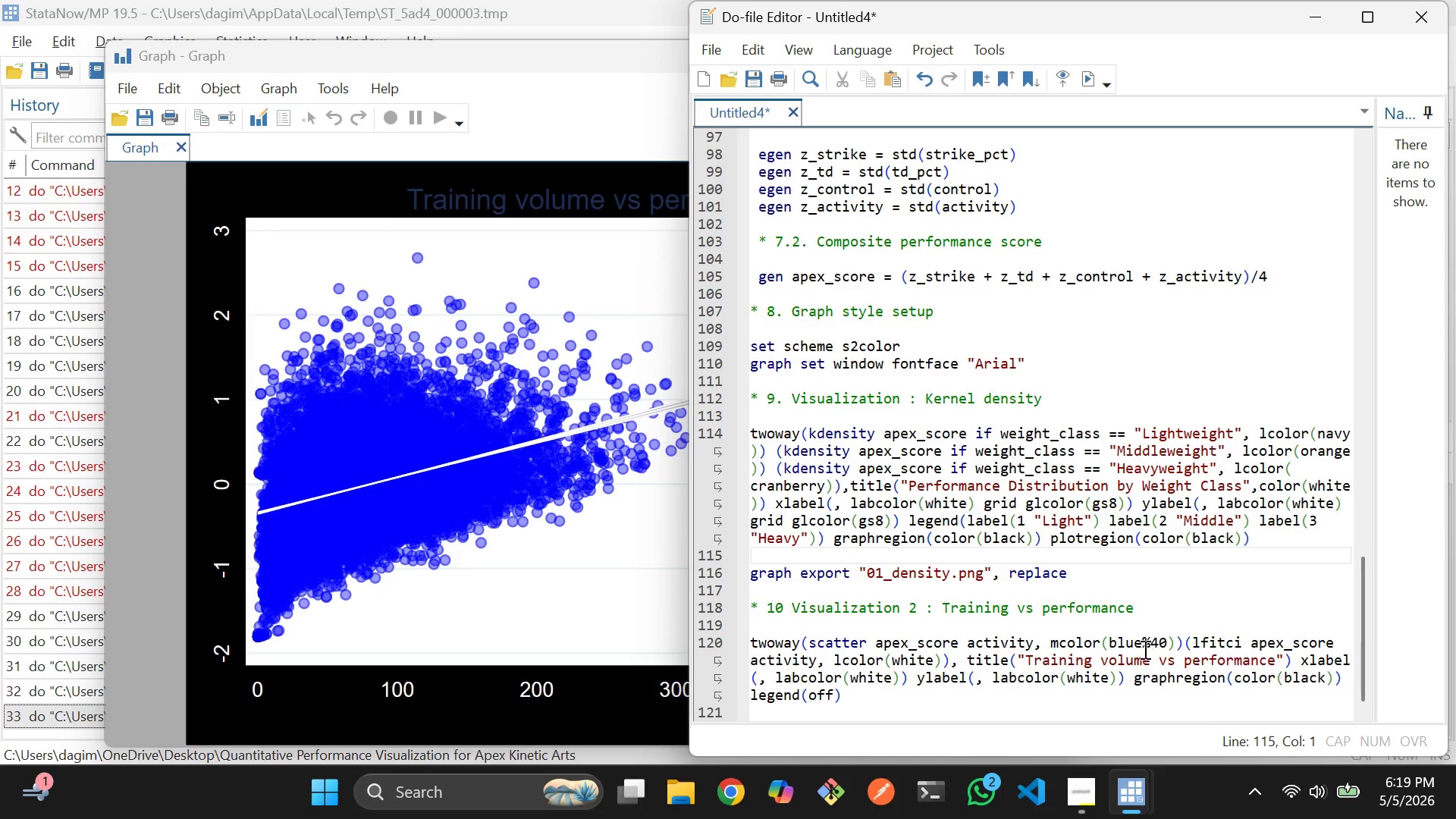 
left_click([1132, 649])
 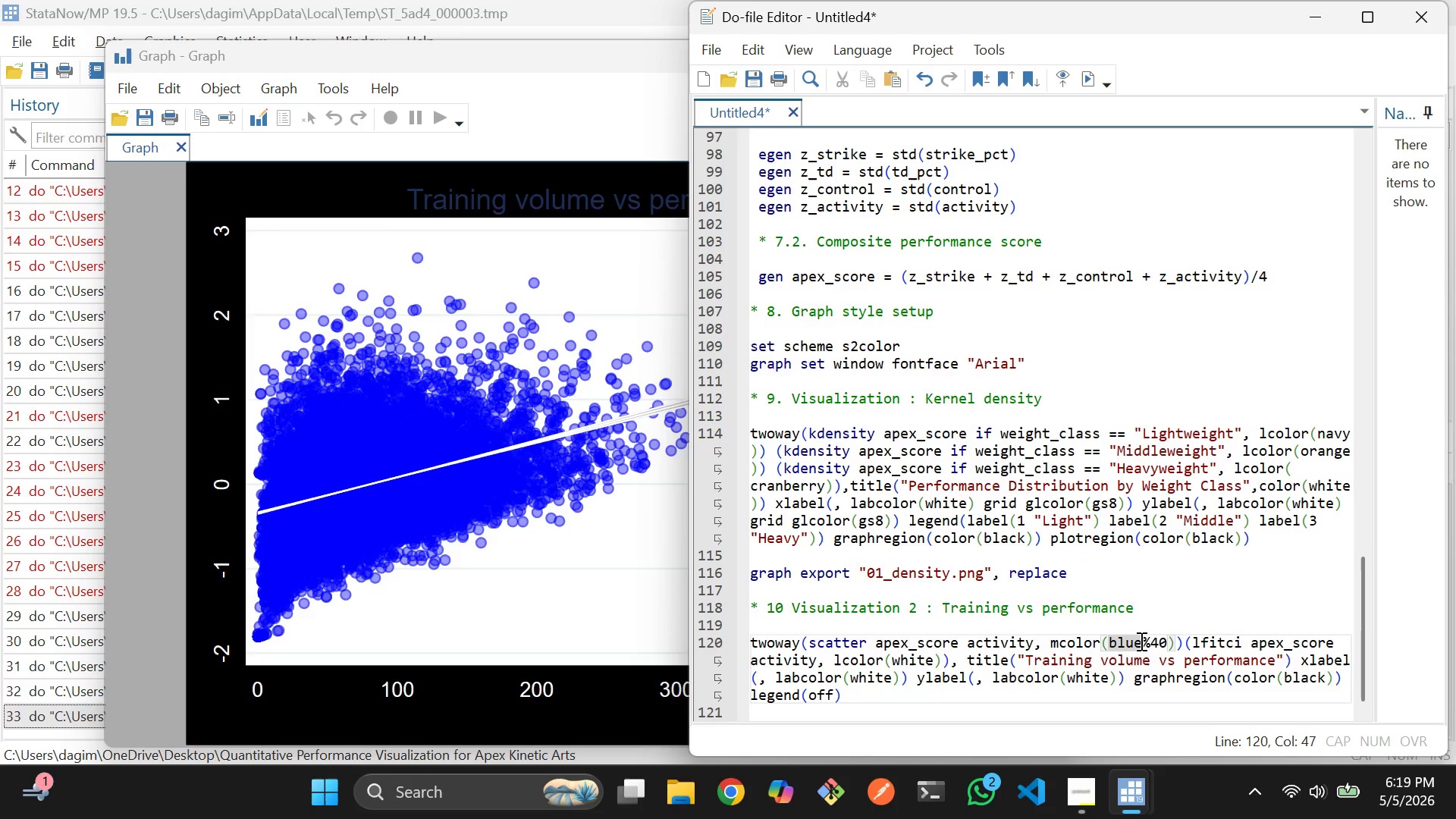 
left_click([1140, 641])
 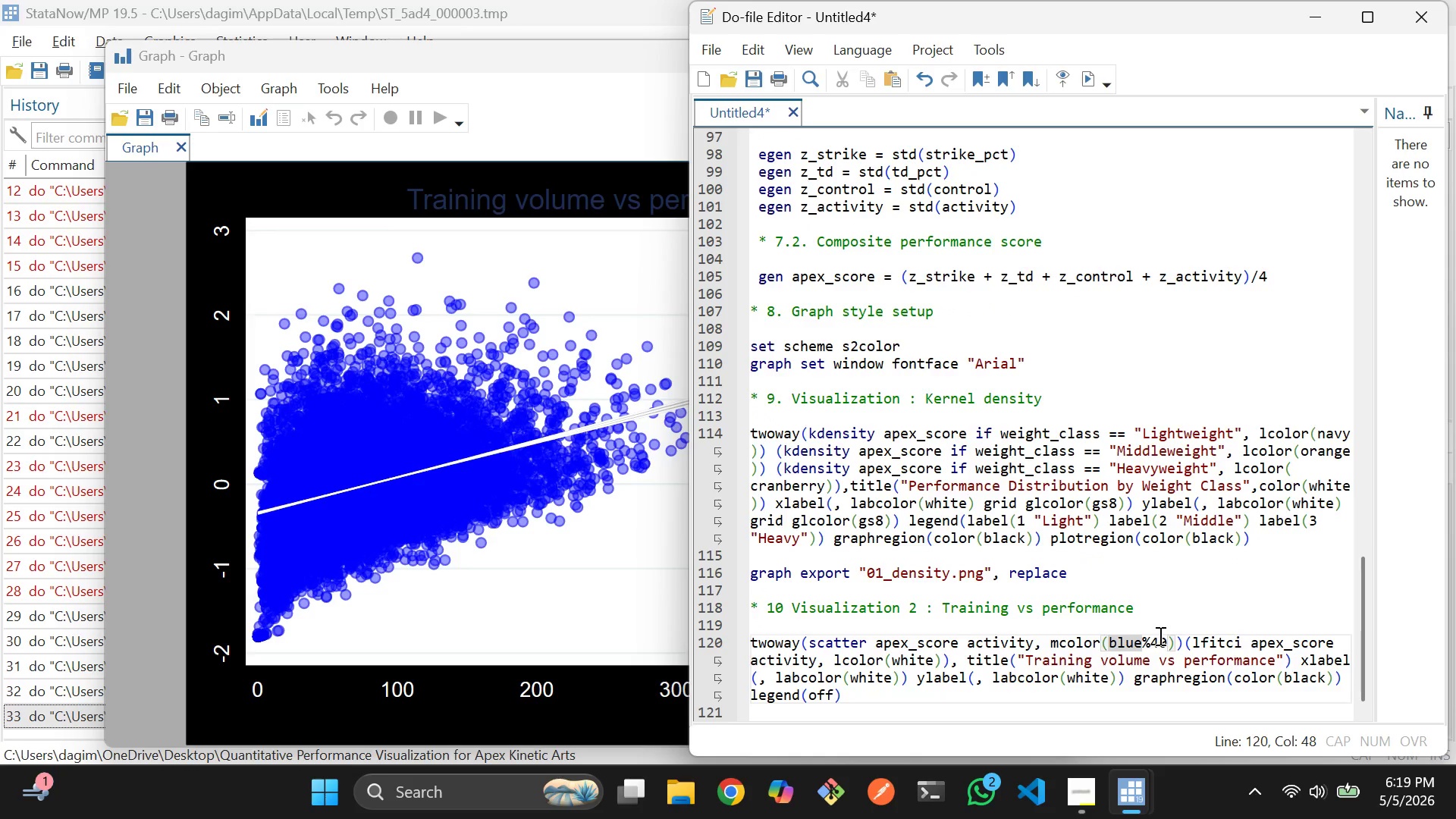 
key(Backspace)
key(Backspace)
key(Backspace)
key(Backspace)
type(navy)
 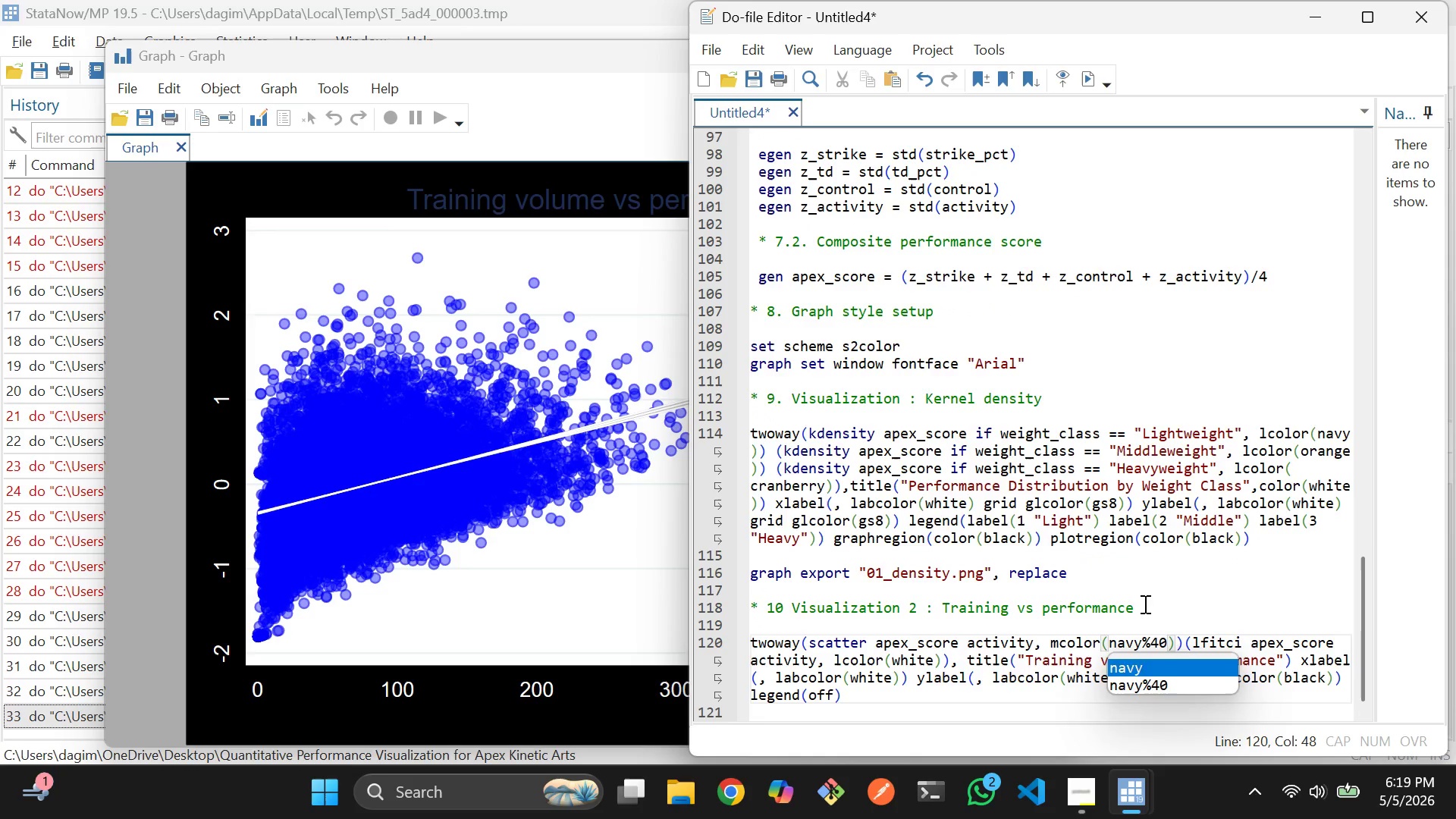 
left_click([1144, 604])
 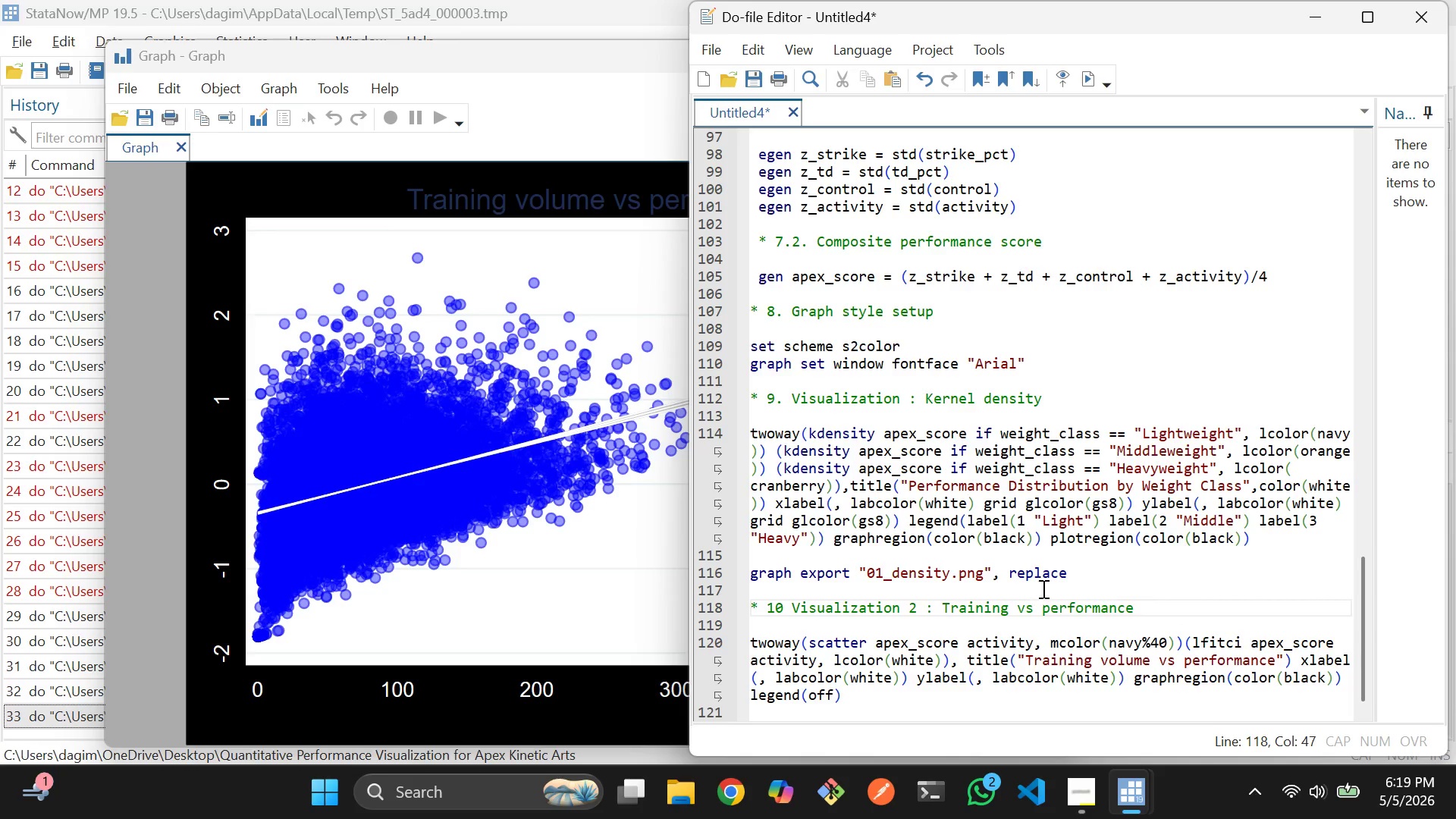 
wait(20.69)
 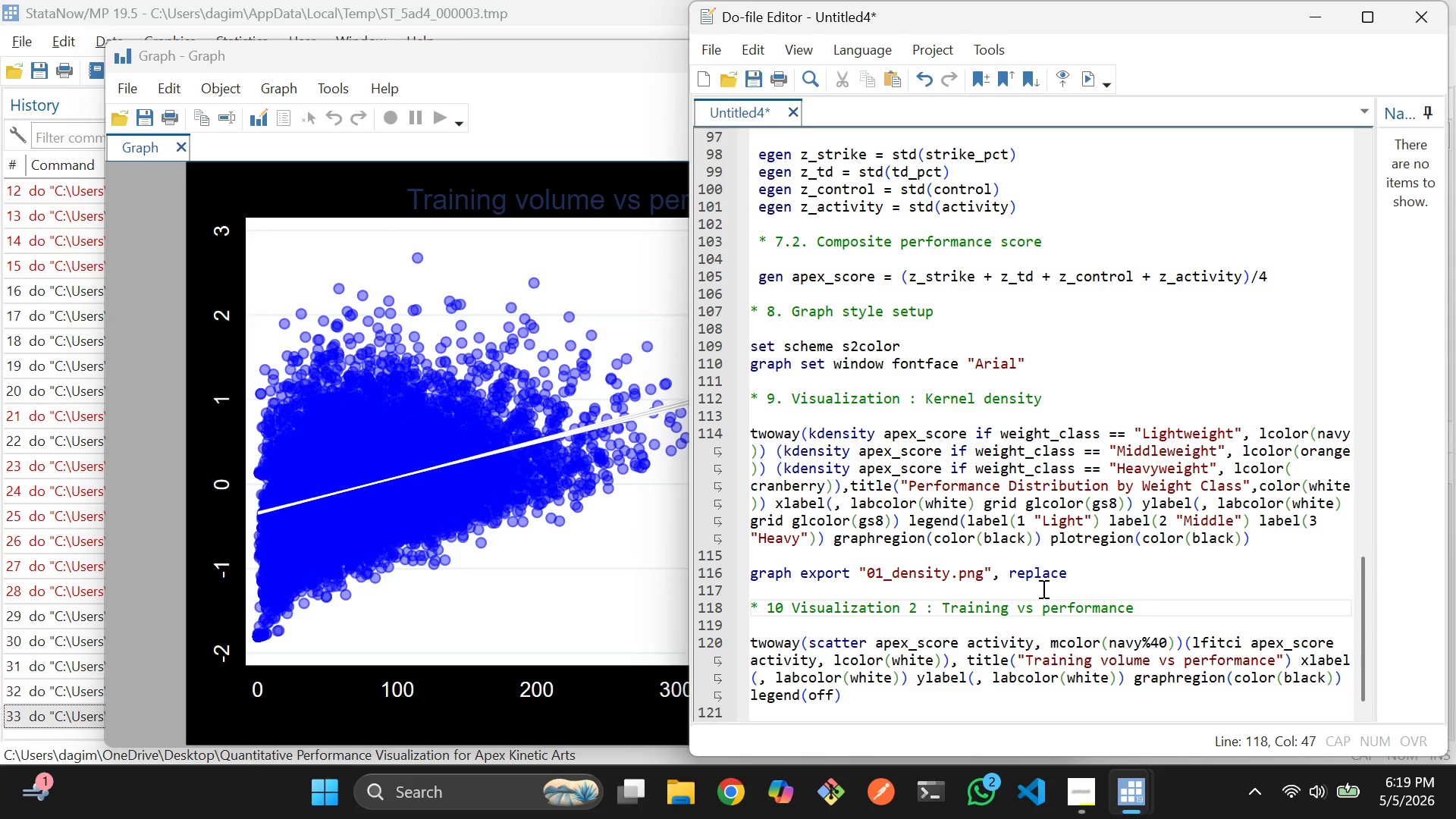 
double_click([926, 661])
 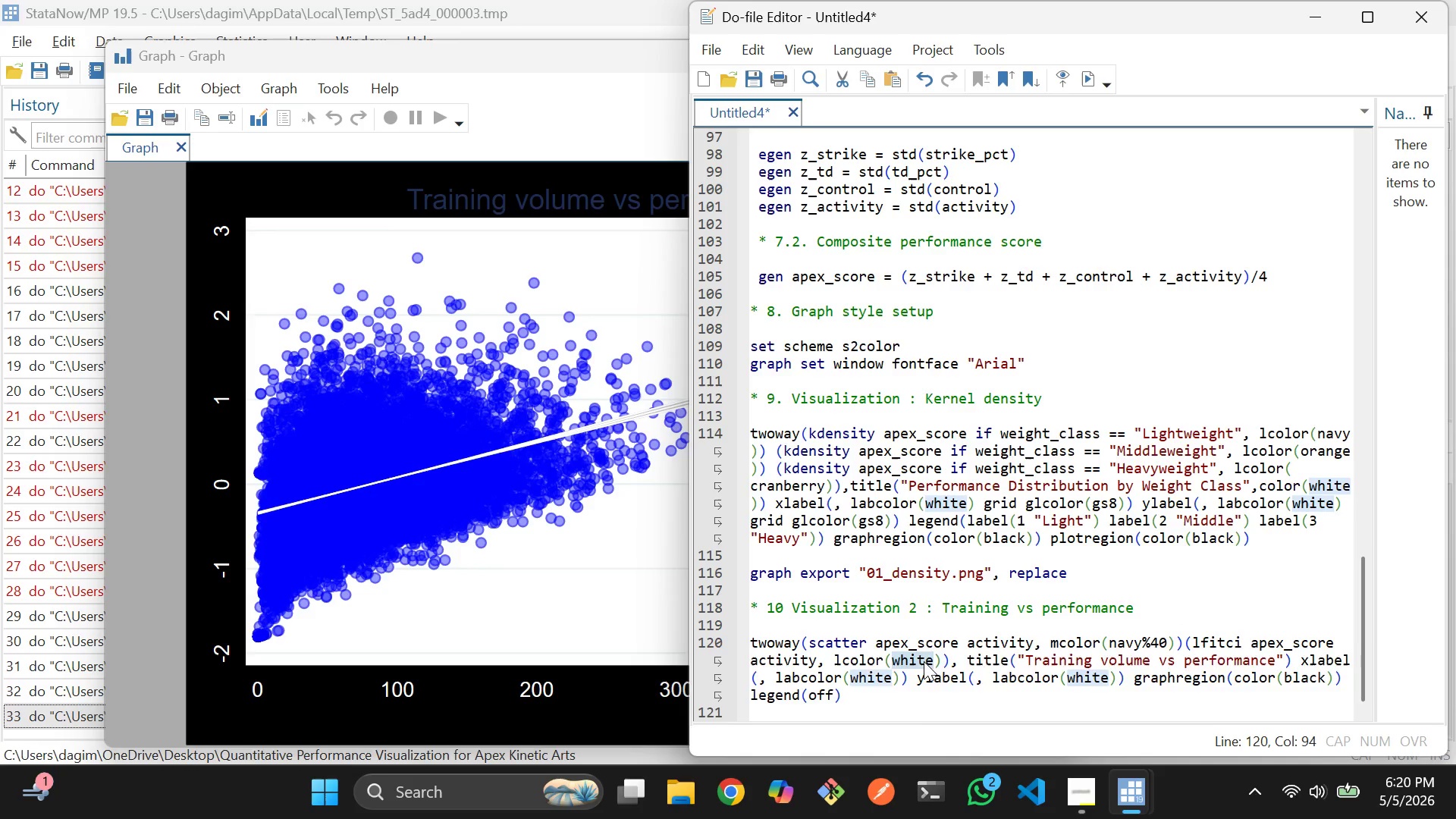 
key(Backspace)
type(navy)
 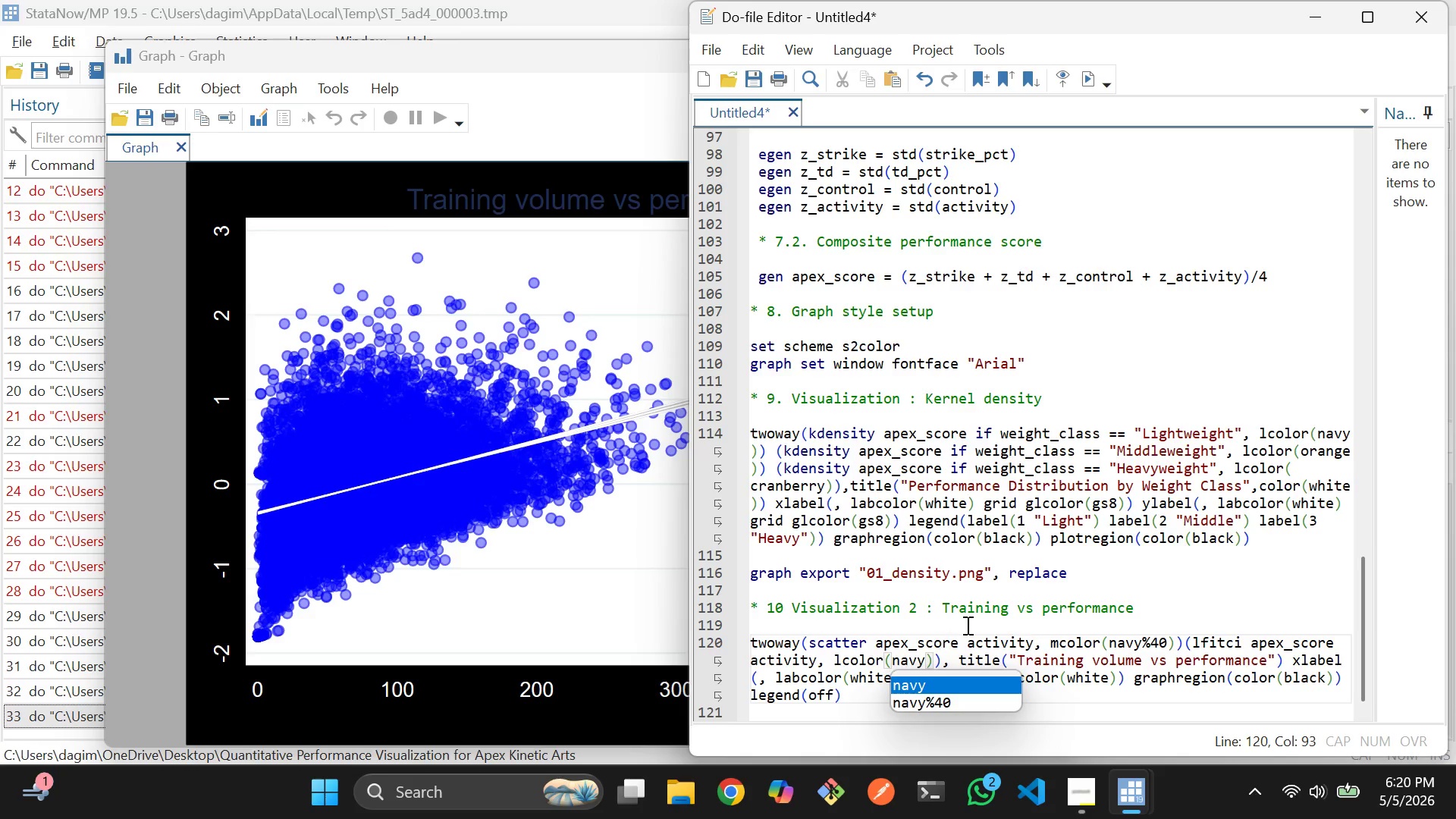 
left_click([993, 618])
 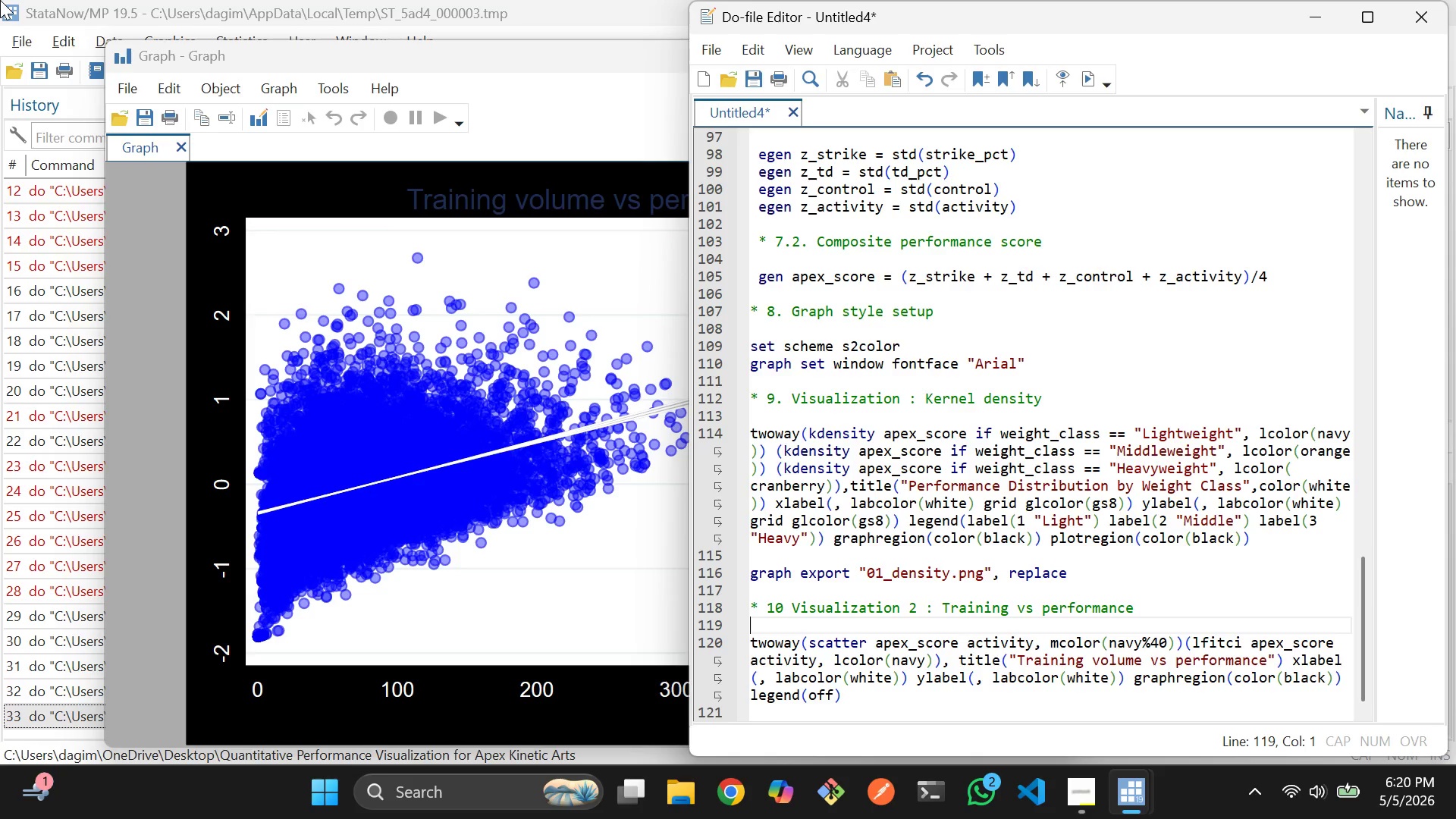 
wait(22.28)
 